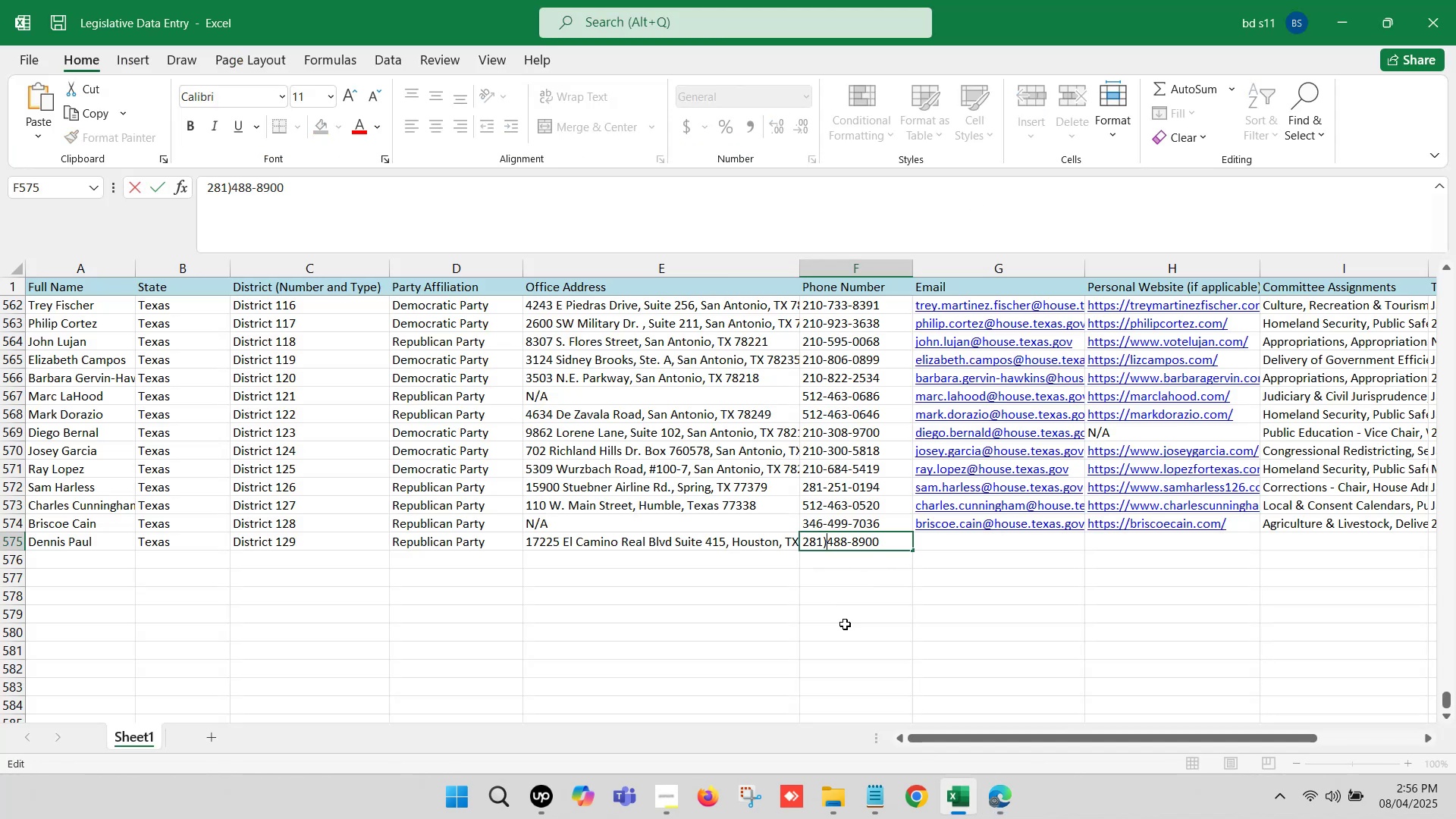 
key(Backspace)
 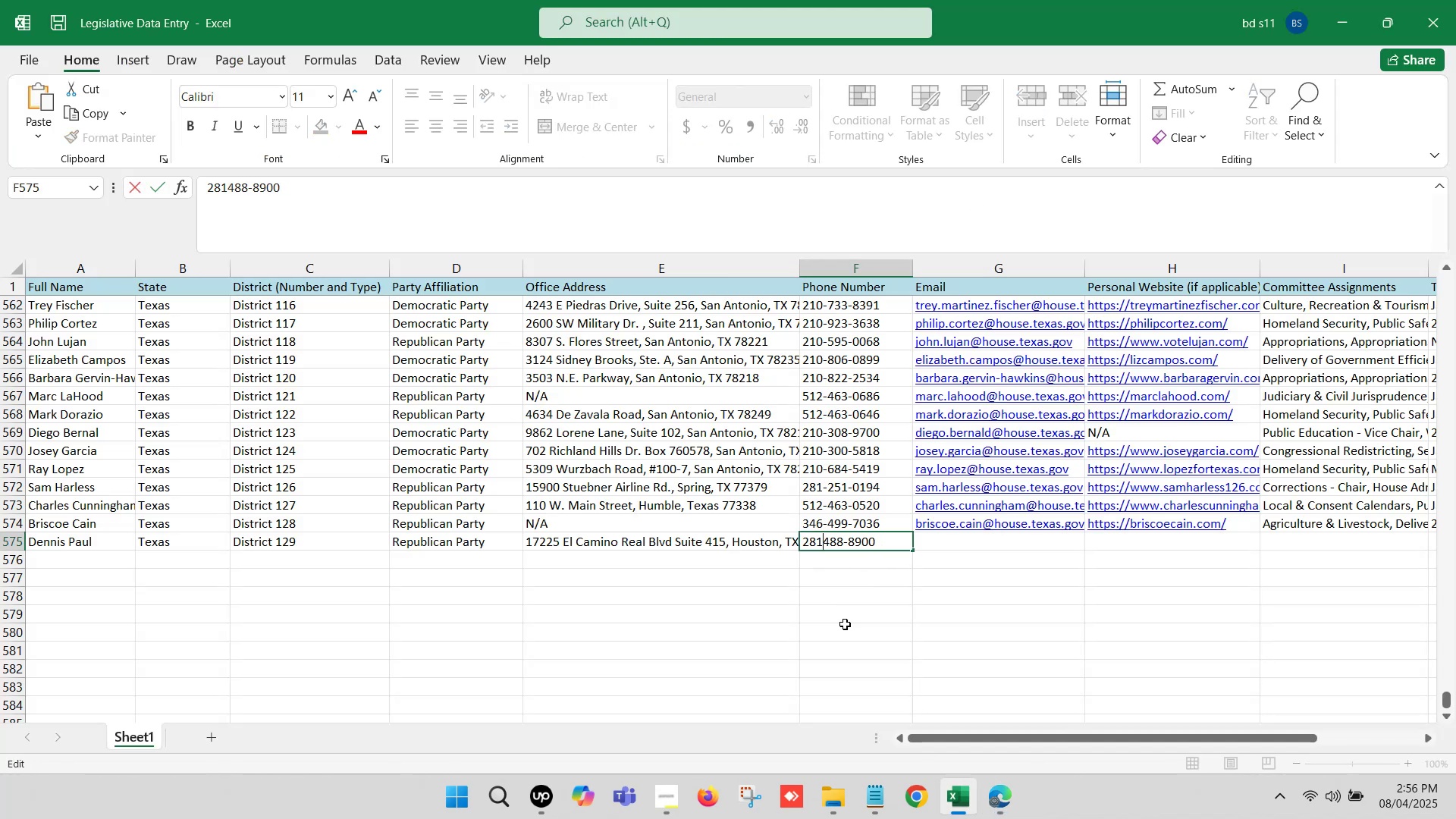 
key(Minus)
 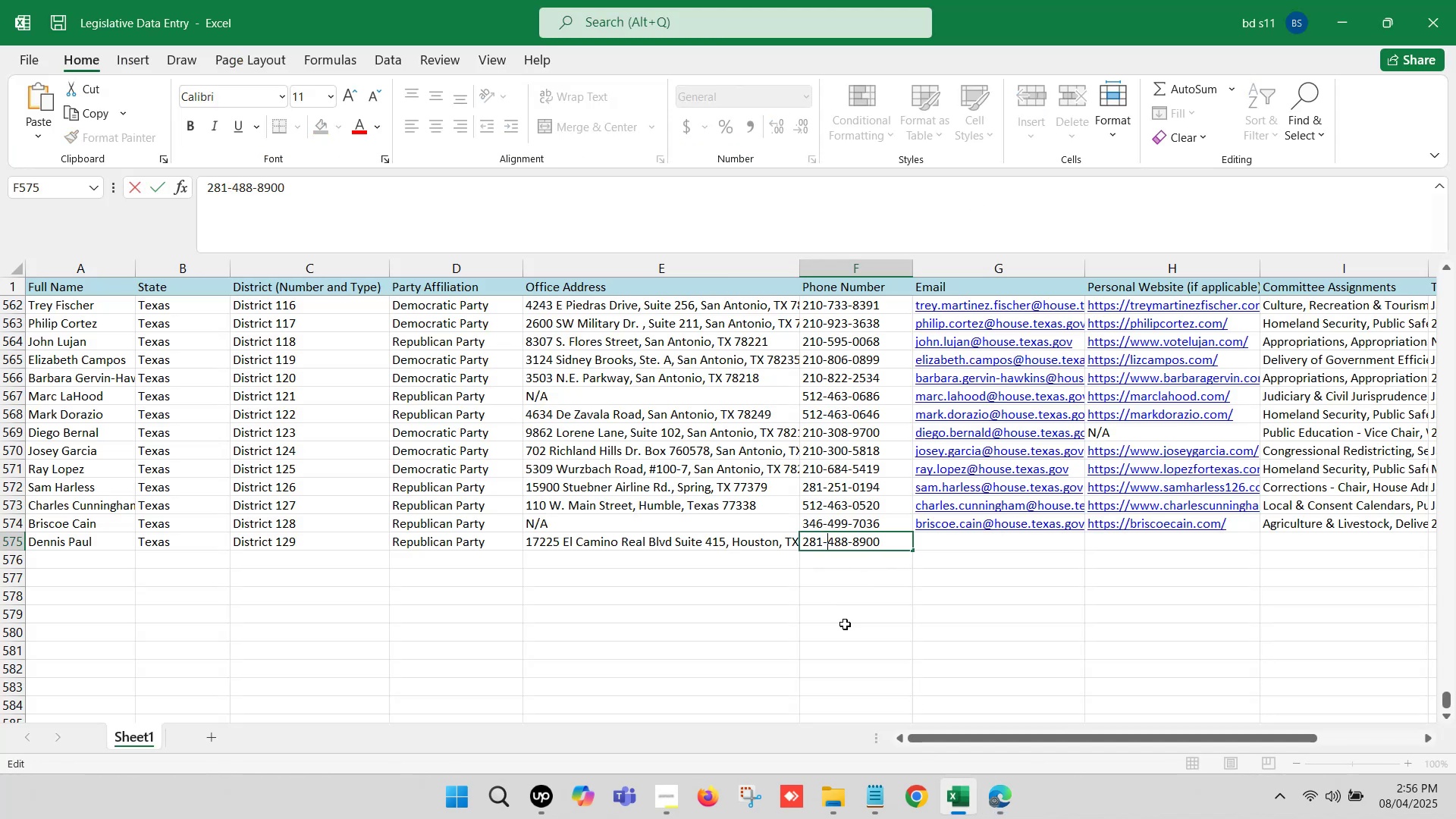 
left_click([845, 624])
 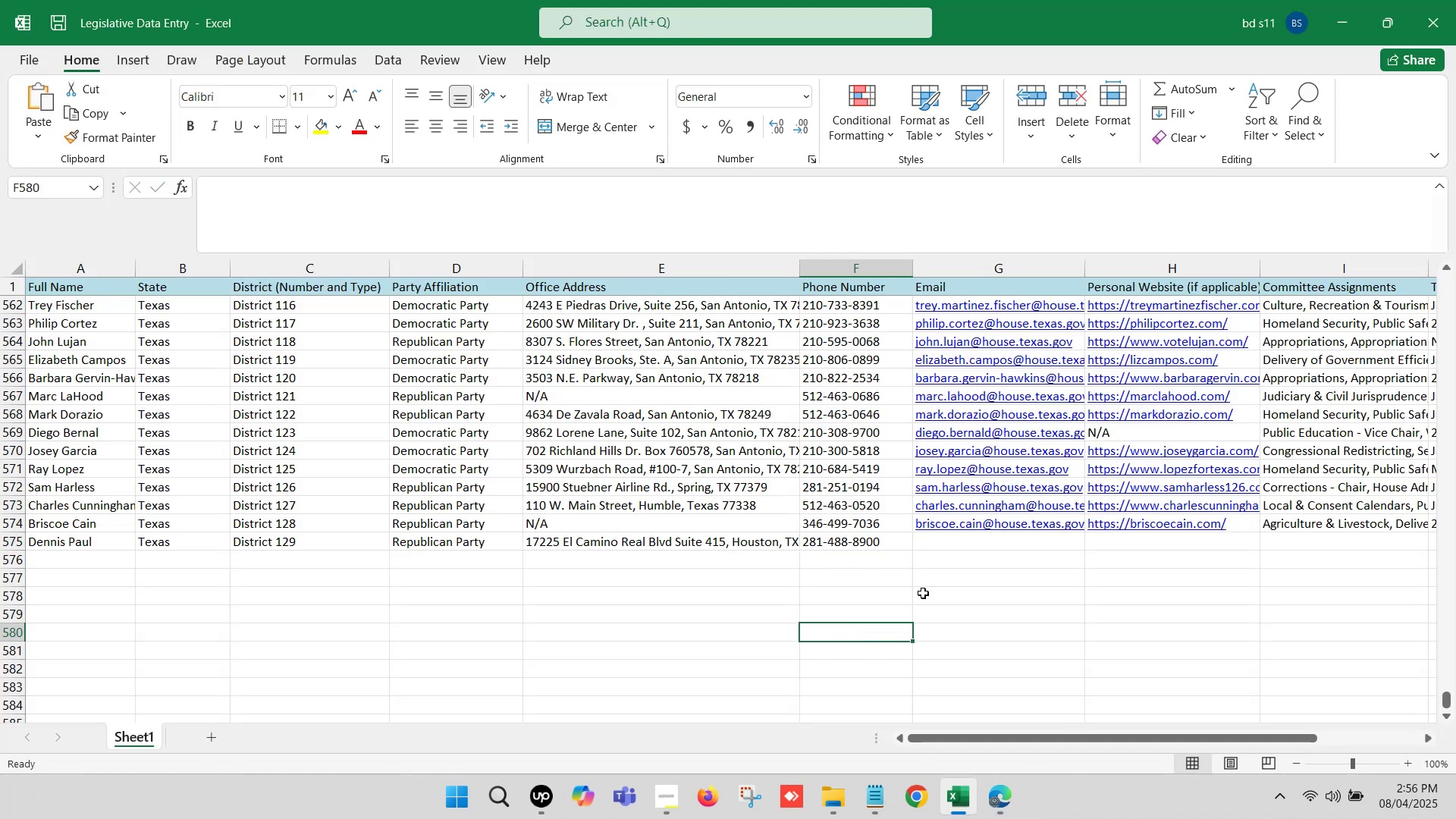 
left_click([942, 550])
 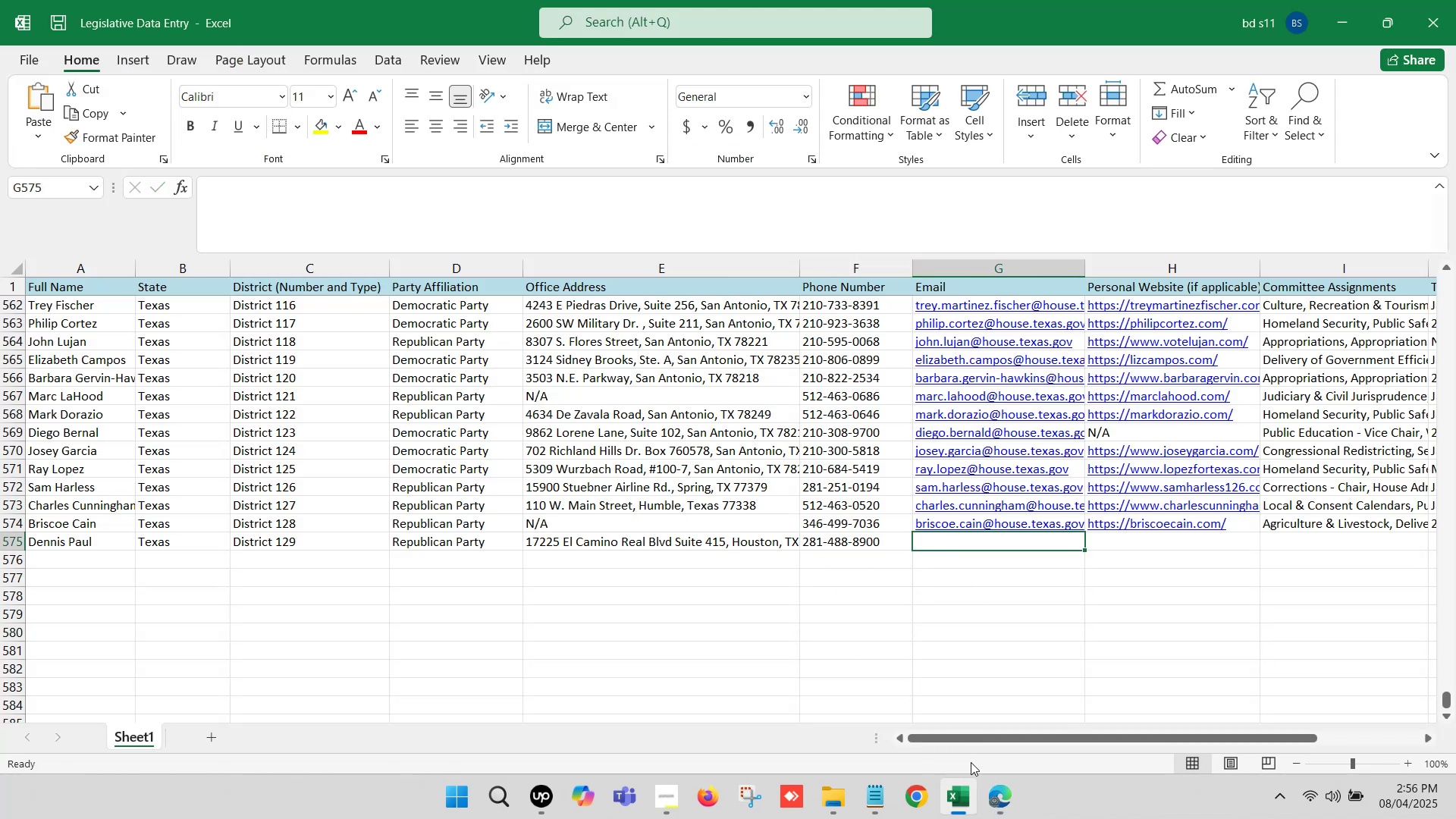 
left_click([990, 785])
 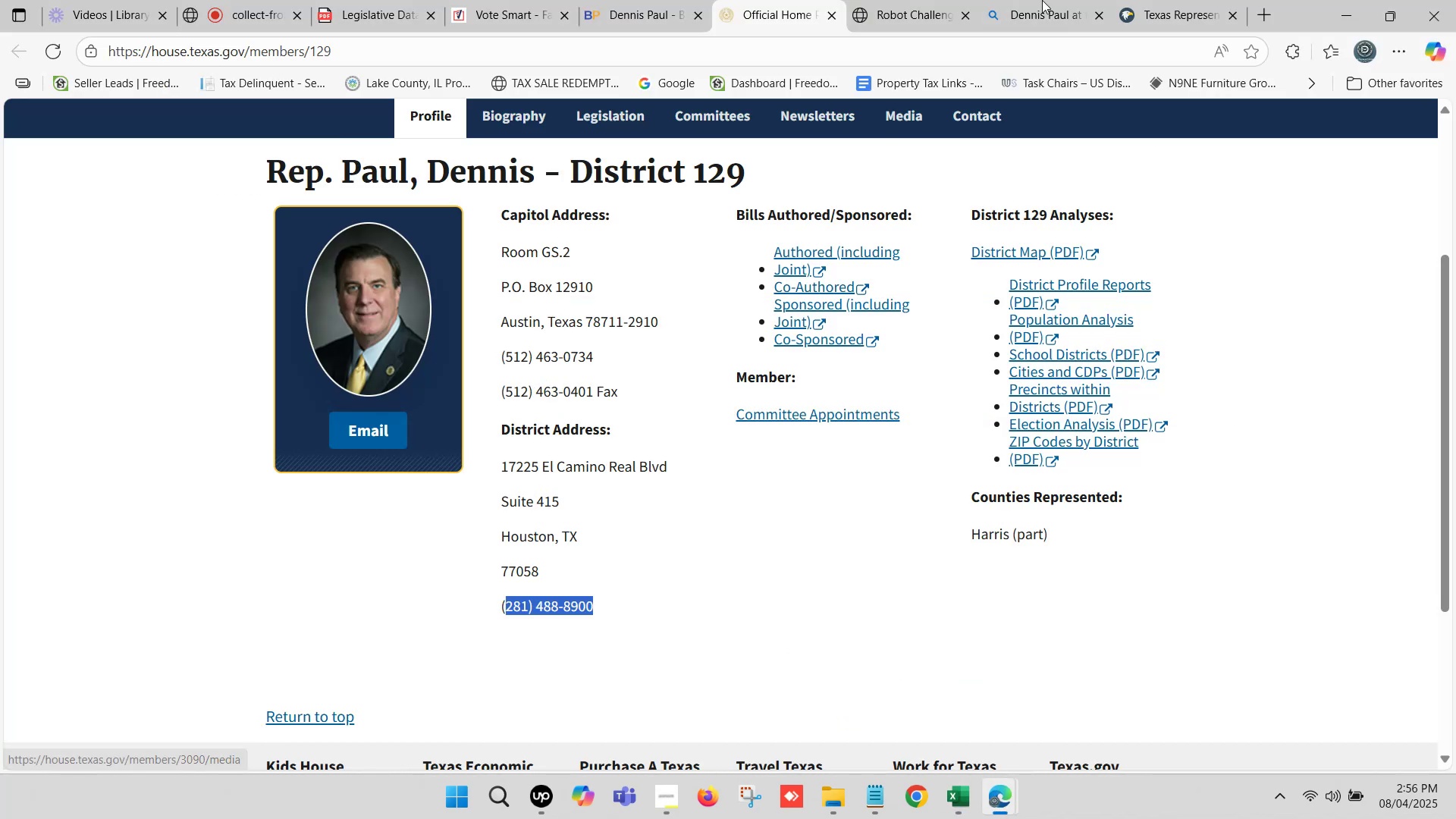 
left_click([1161, 0])
 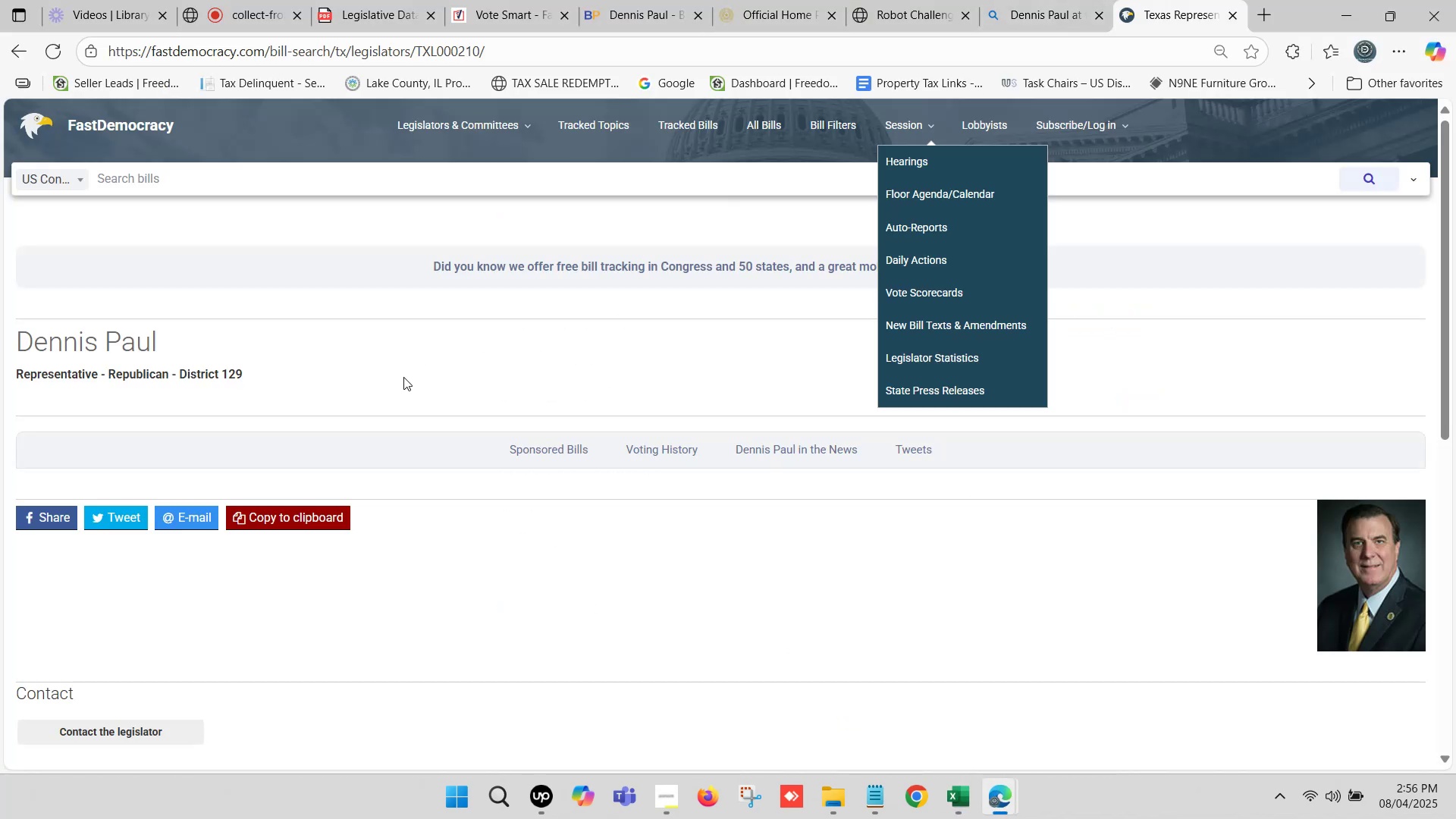 
scroll: coordinate [316, 417], scroll_direction: down, amount: 2.0
 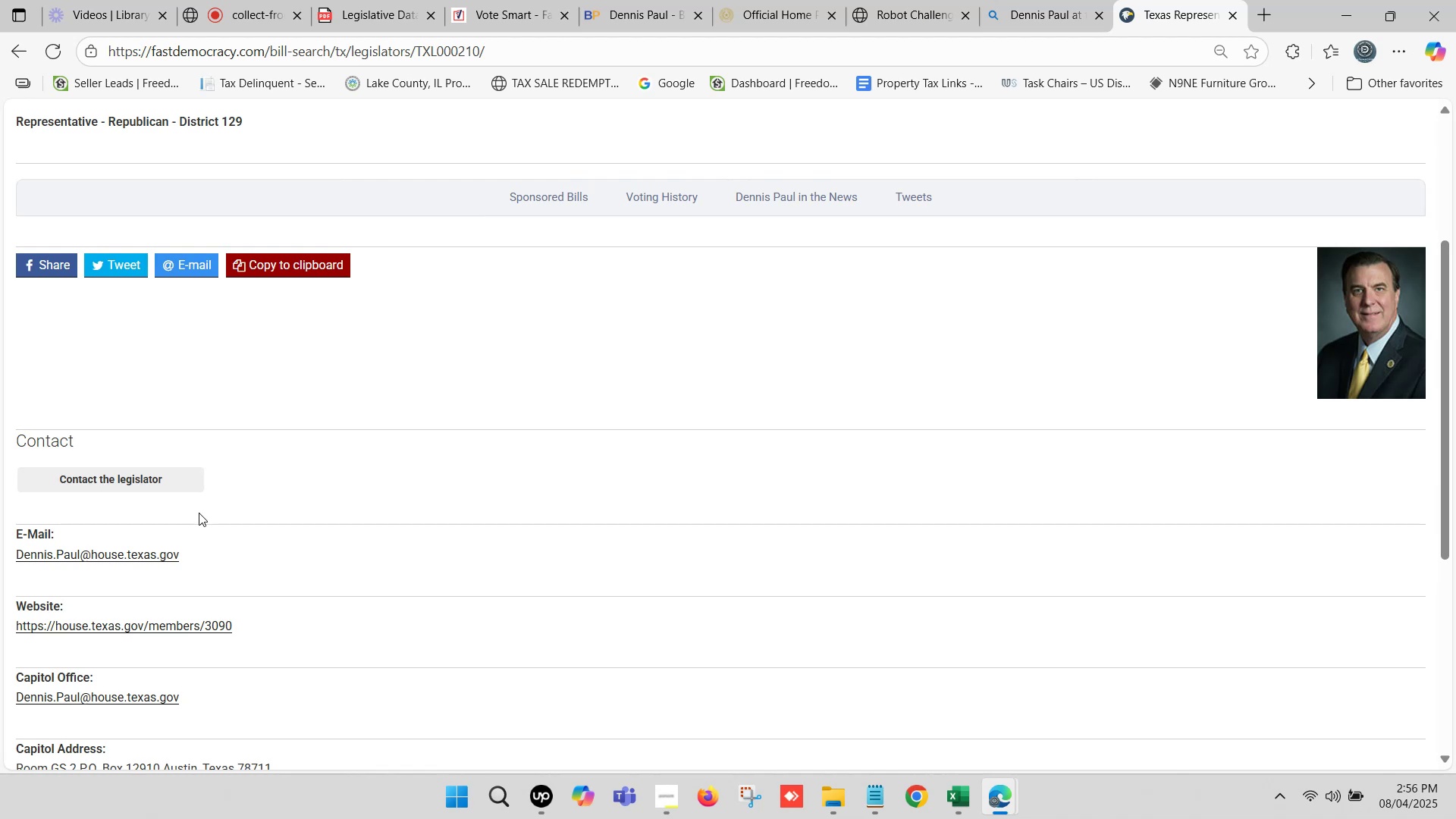 
left_click_drag(start_coordinate=[195, 557], to_coordinate=[16, 557])
 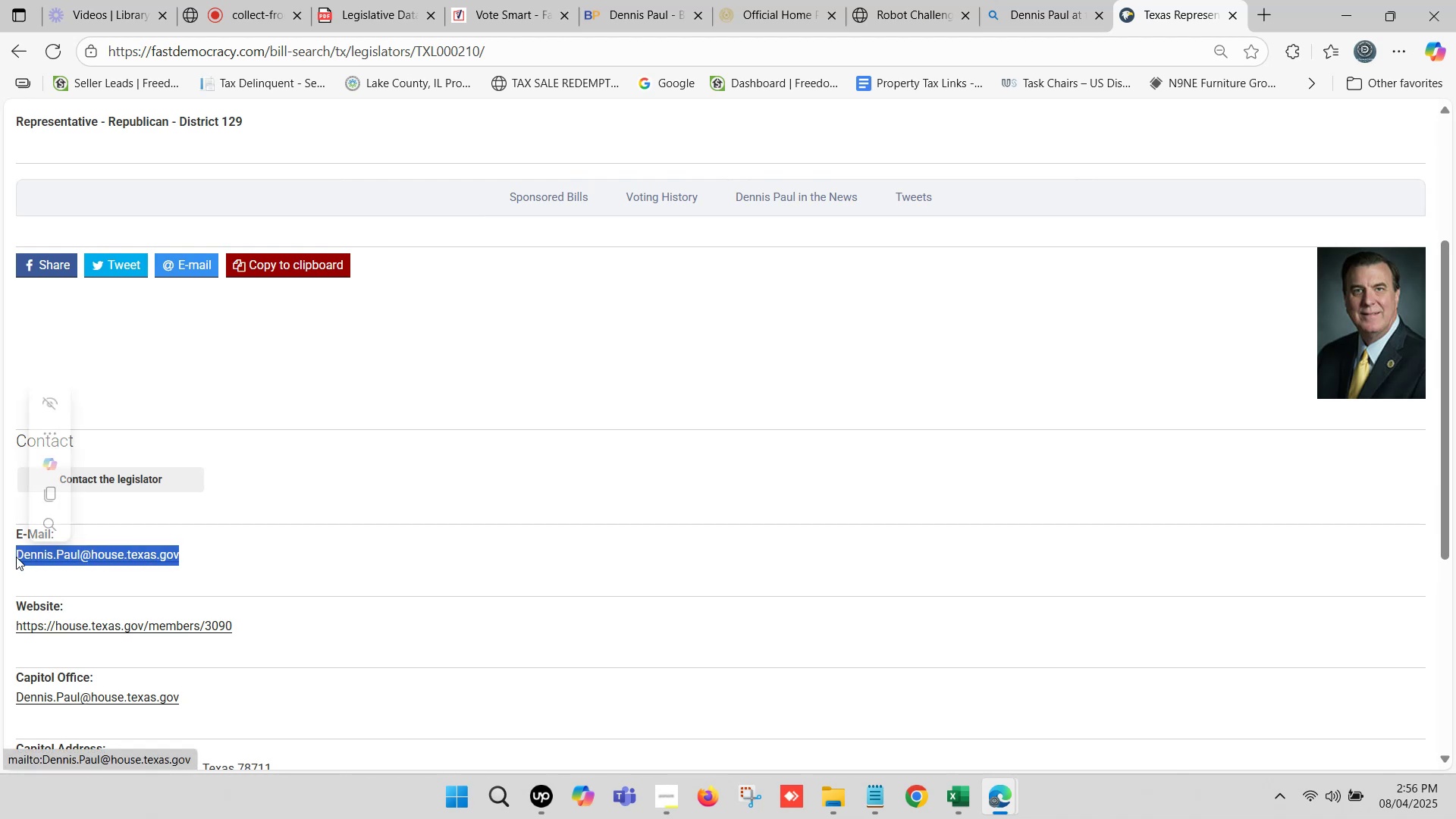 
key(Control+C)
 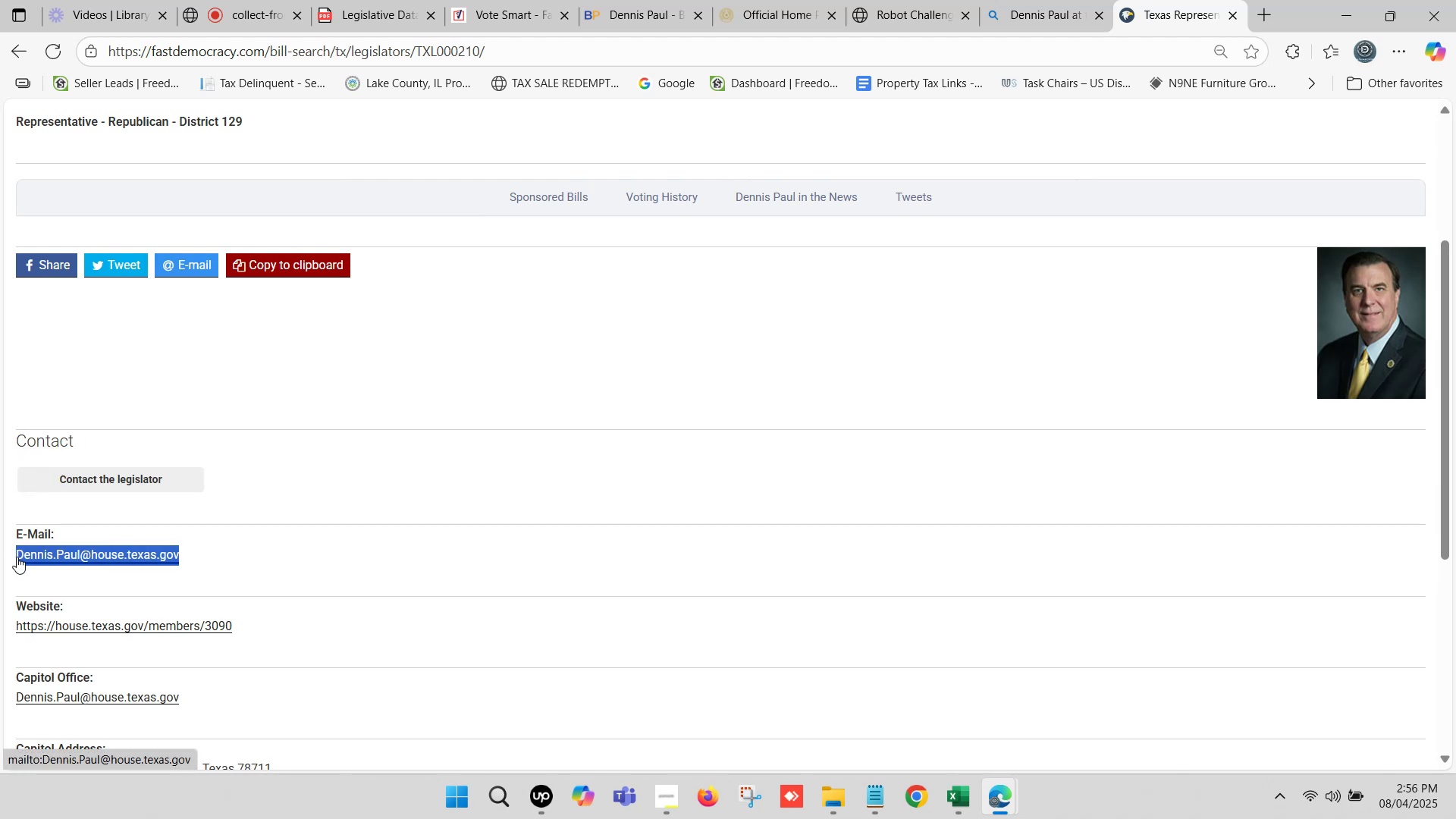 
key(Control+C)
 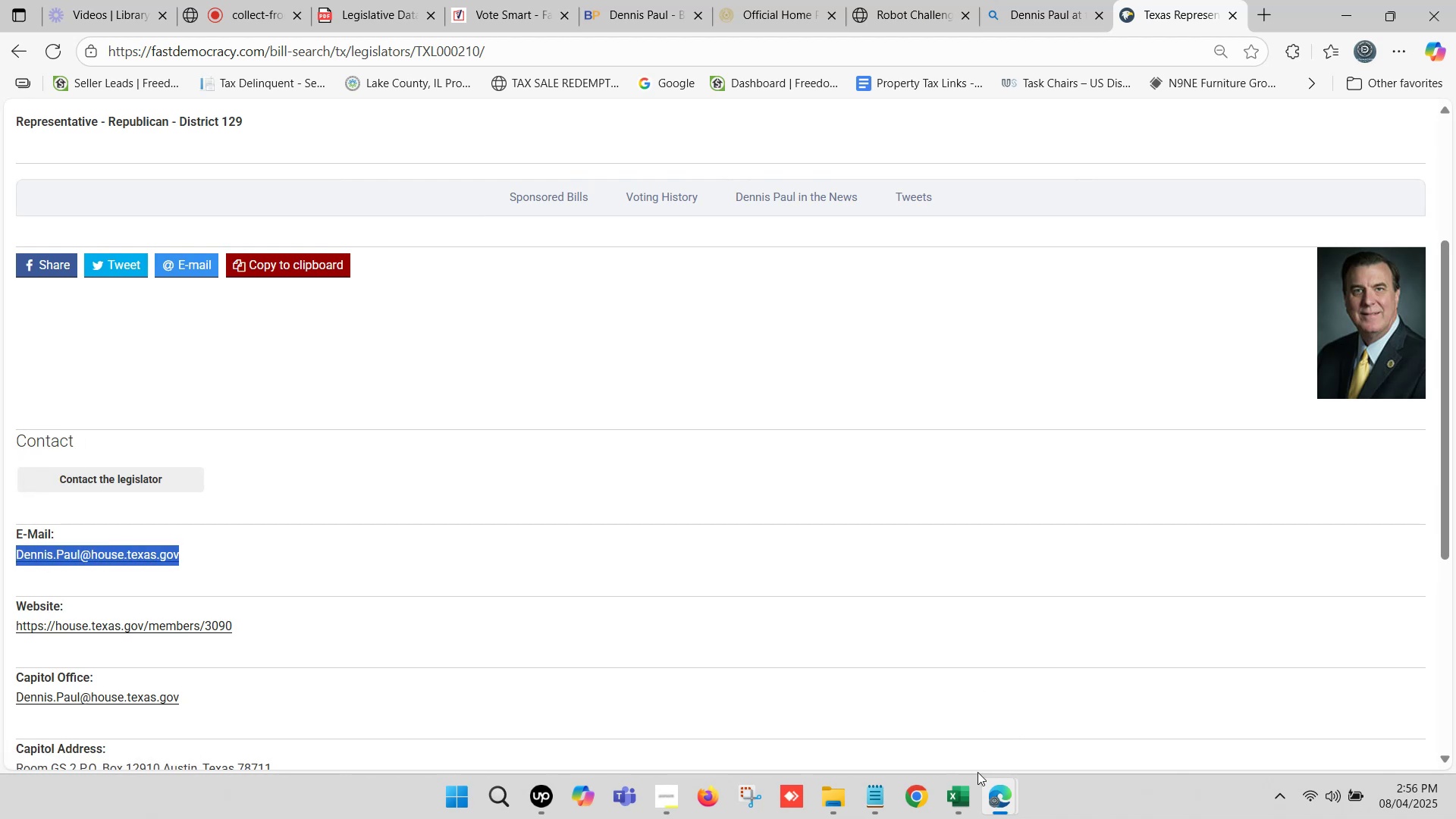 
left_click([965, 788])
 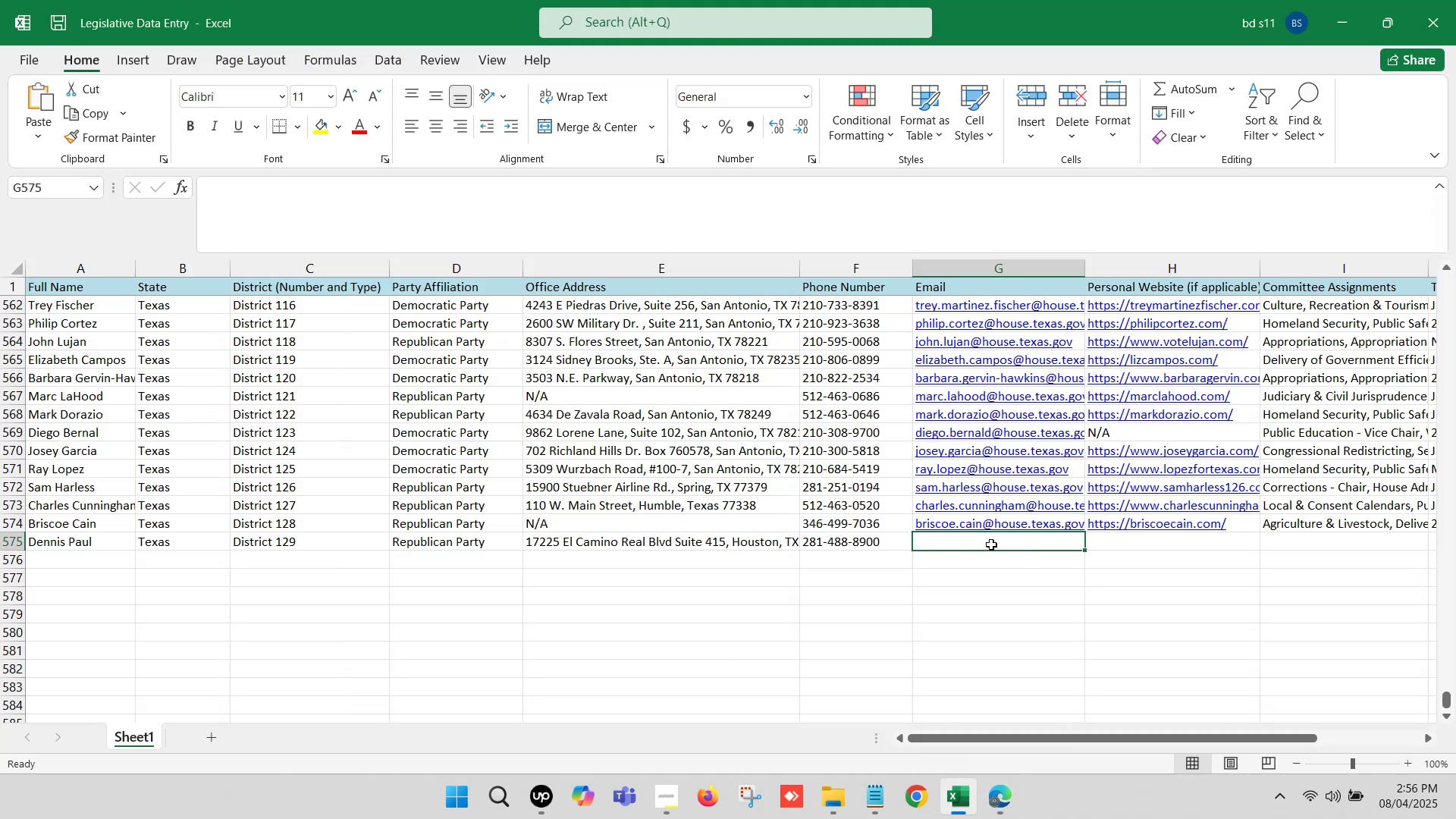 
double_click([991, 544])
 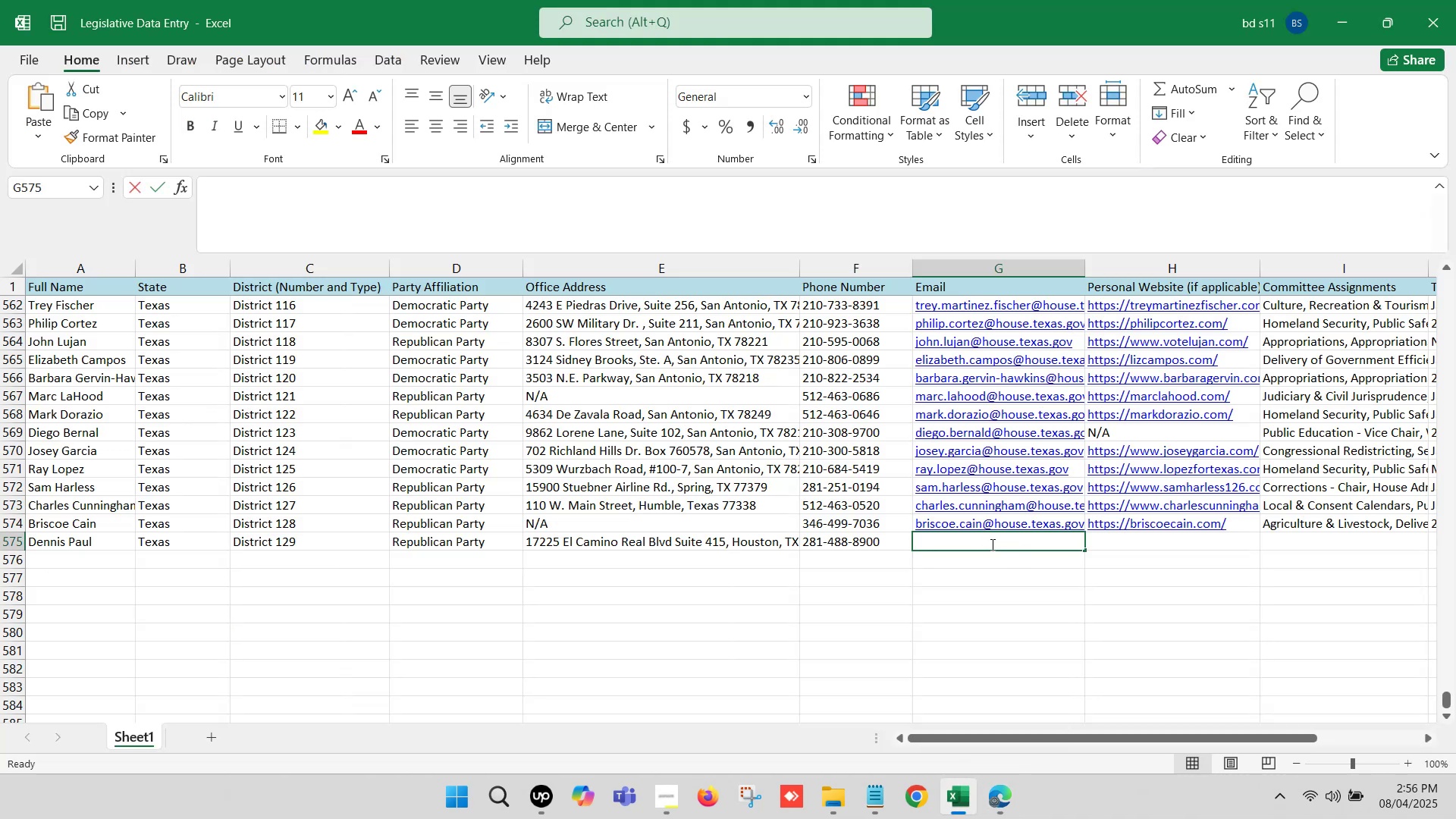 
key(Control+V)
 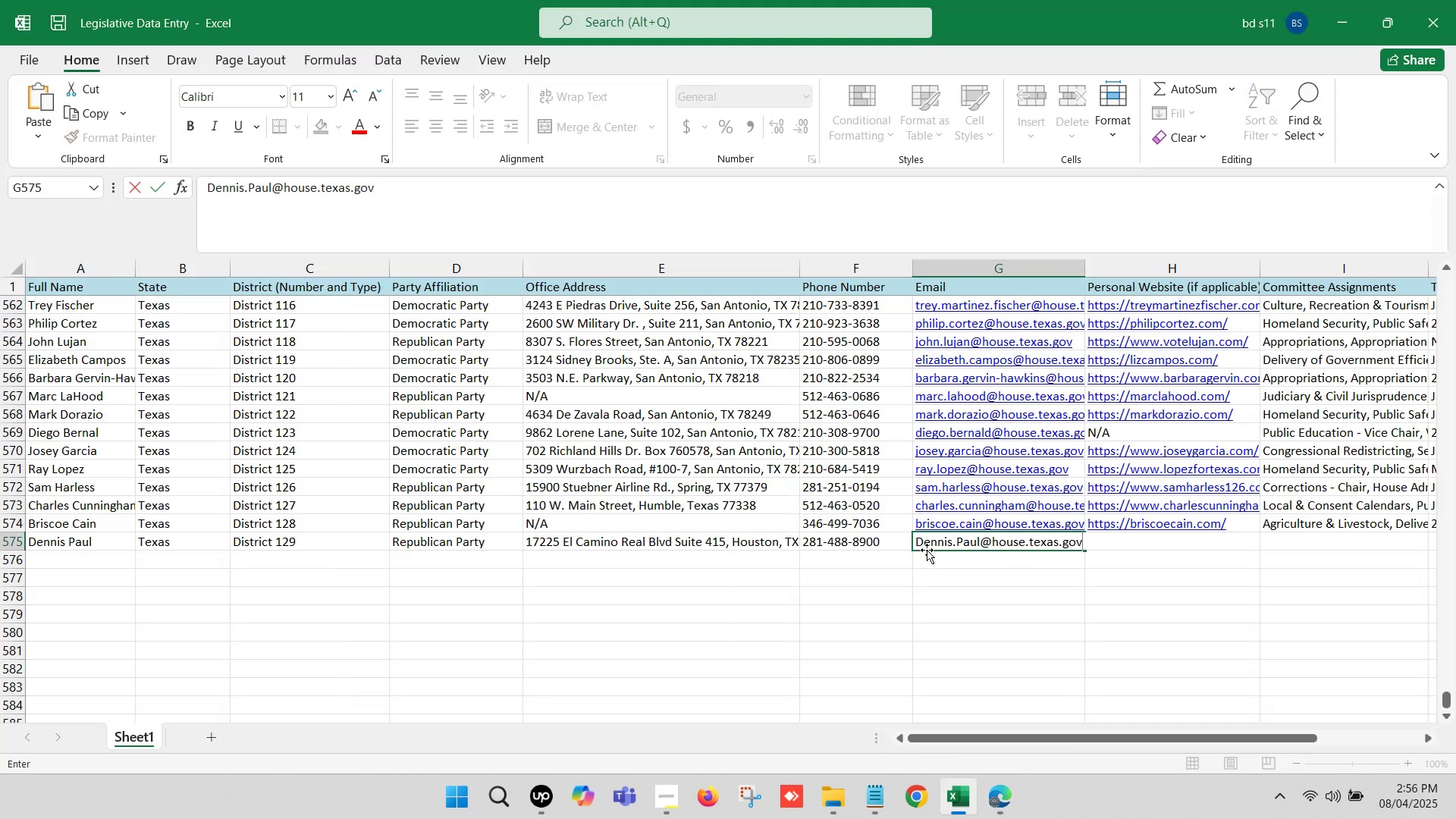 
left_click([922, 544])
 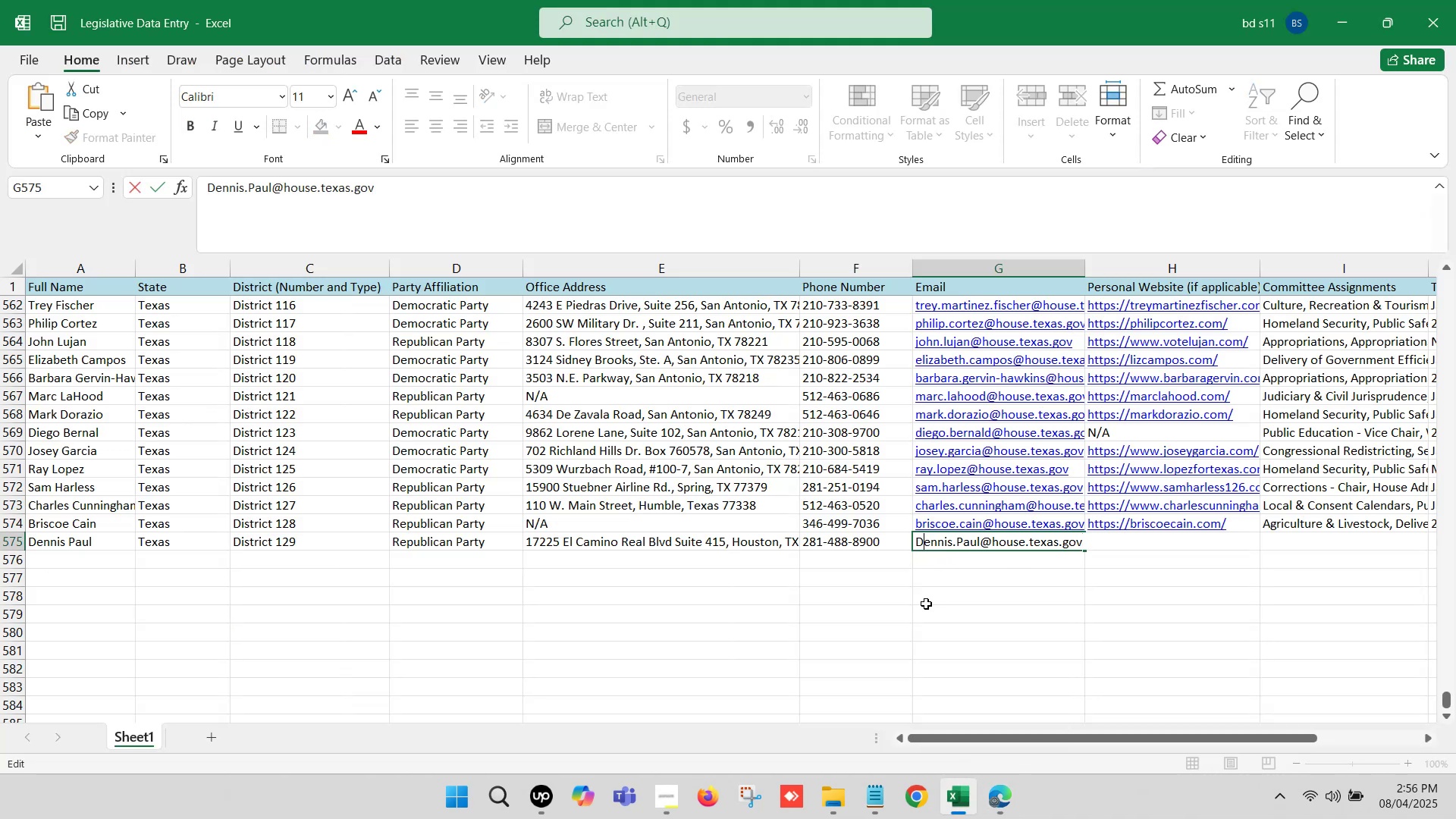 
key(Backspace)
 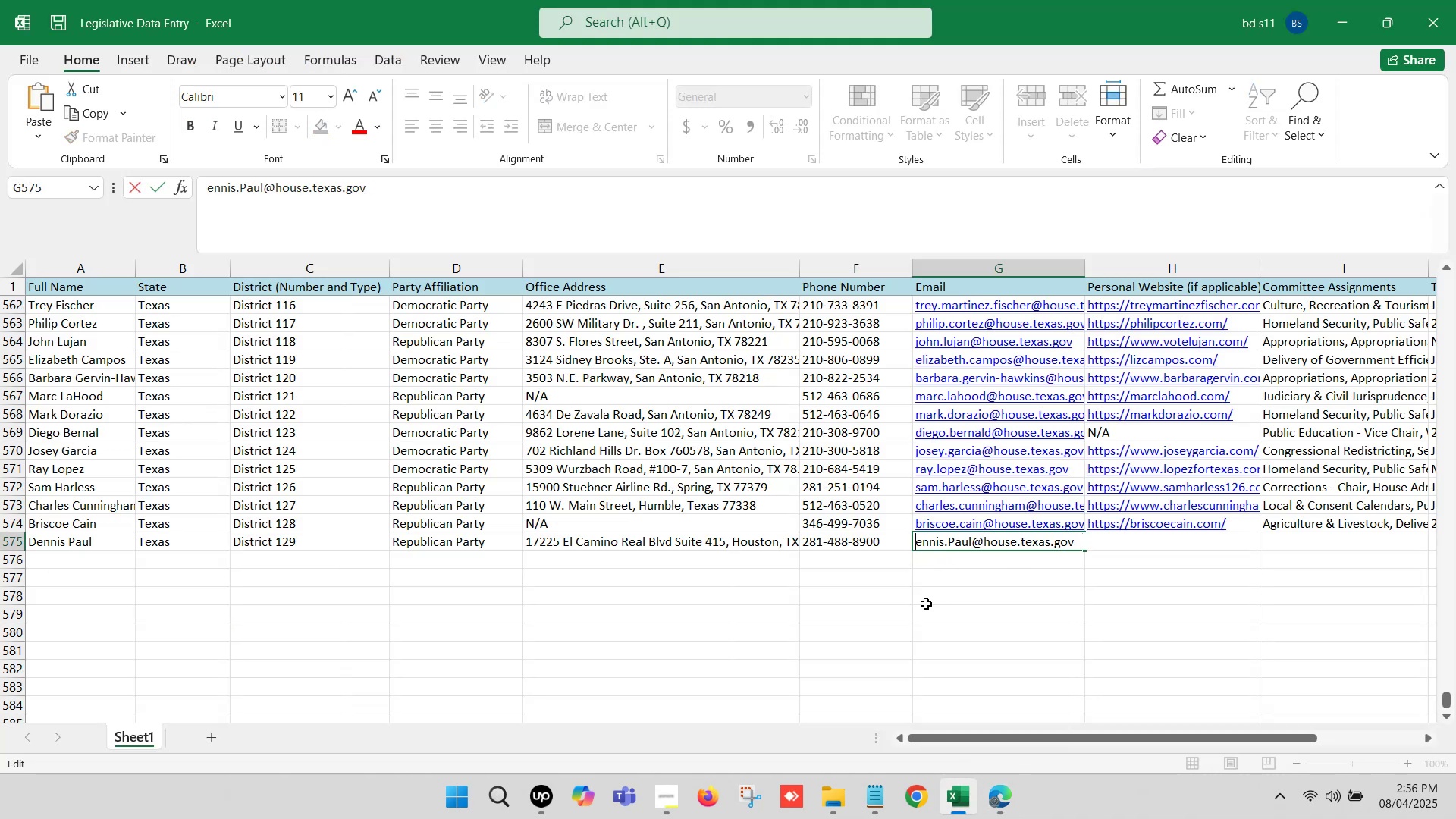 
key(D)
 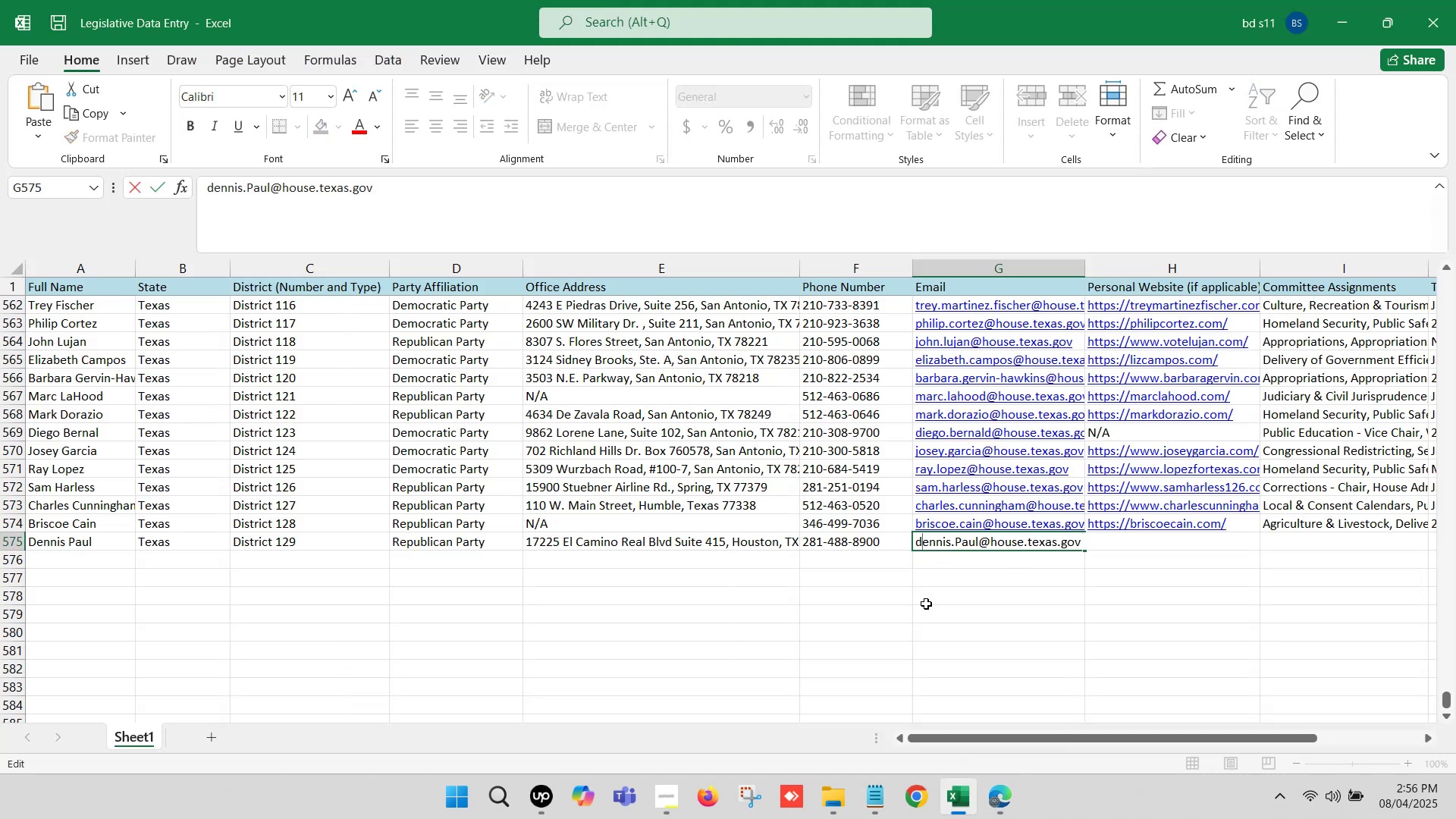 
key(ArrowRight)
 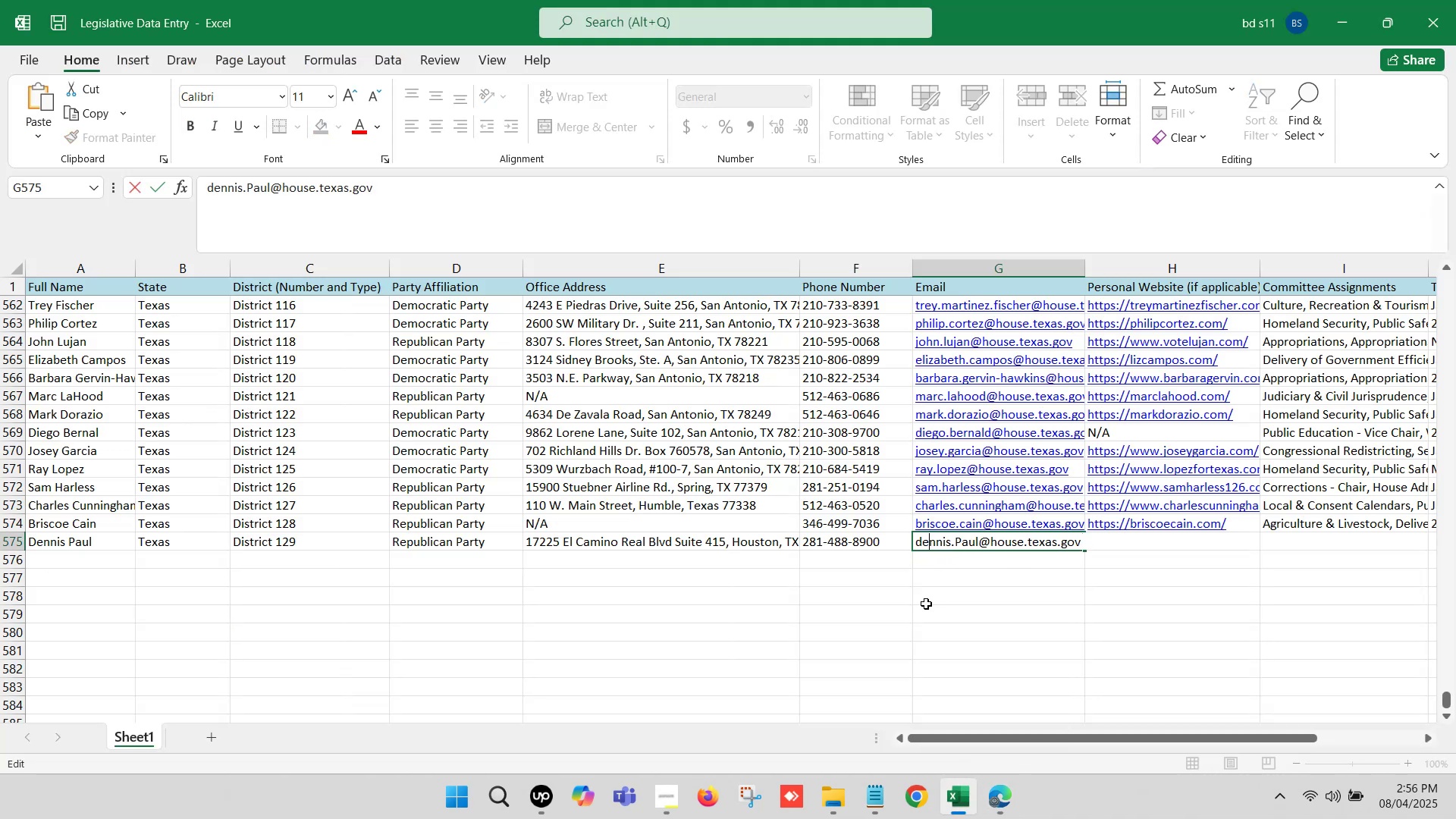 
key(ArrowRight)
 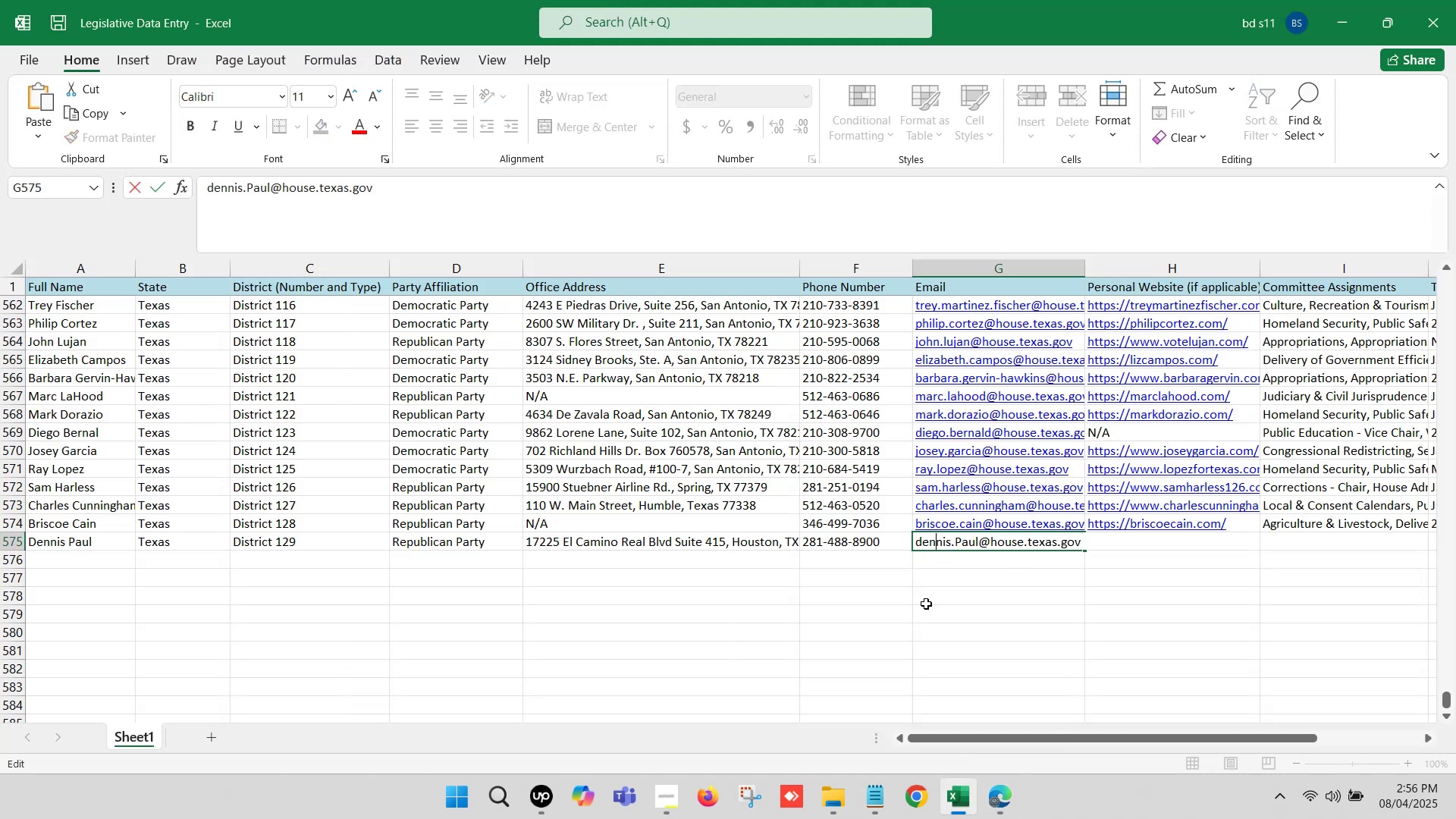 
key(ArrowRight)
 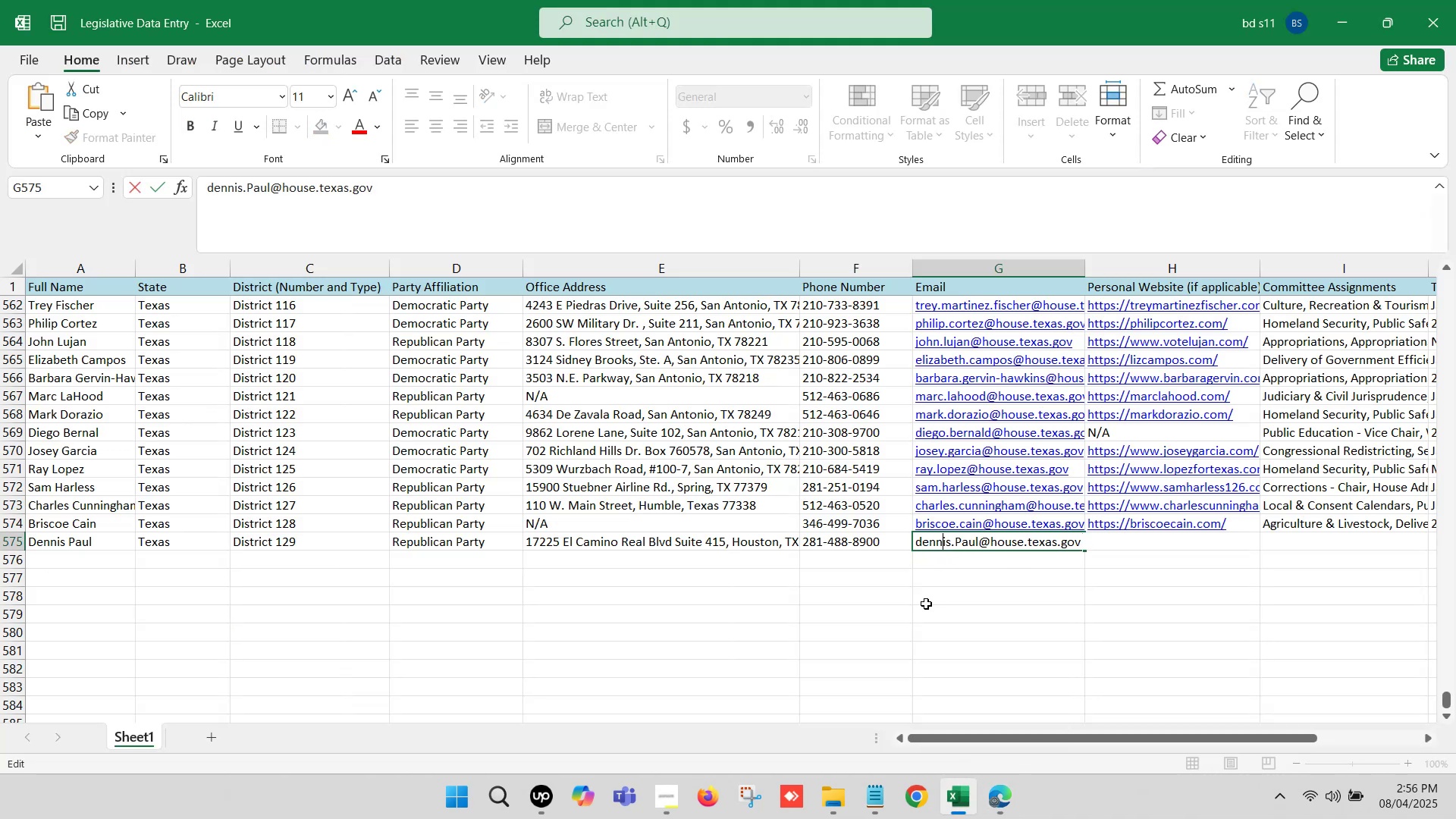 
key(ArrowRight)
 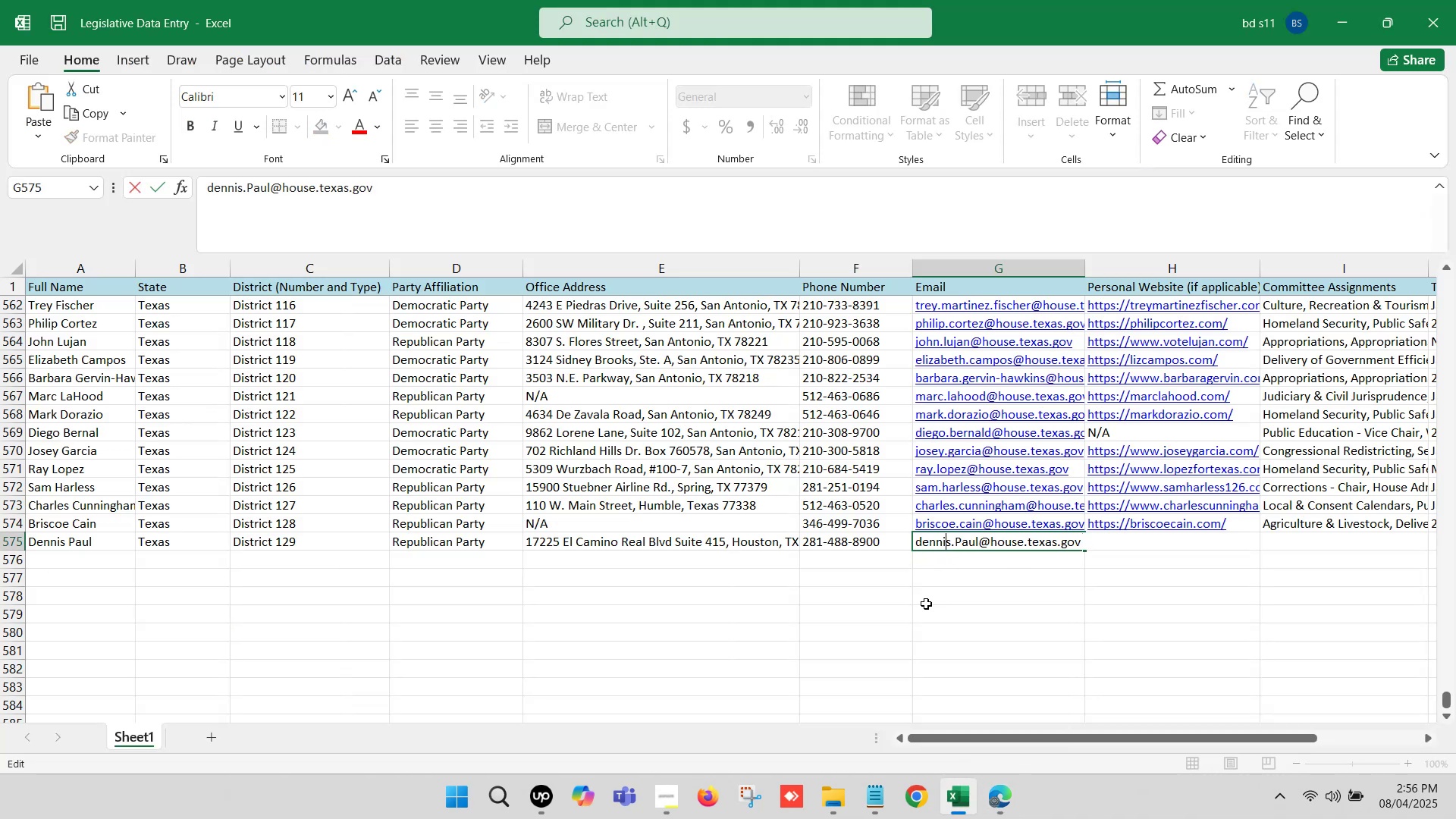 
key(ArrowRight)
 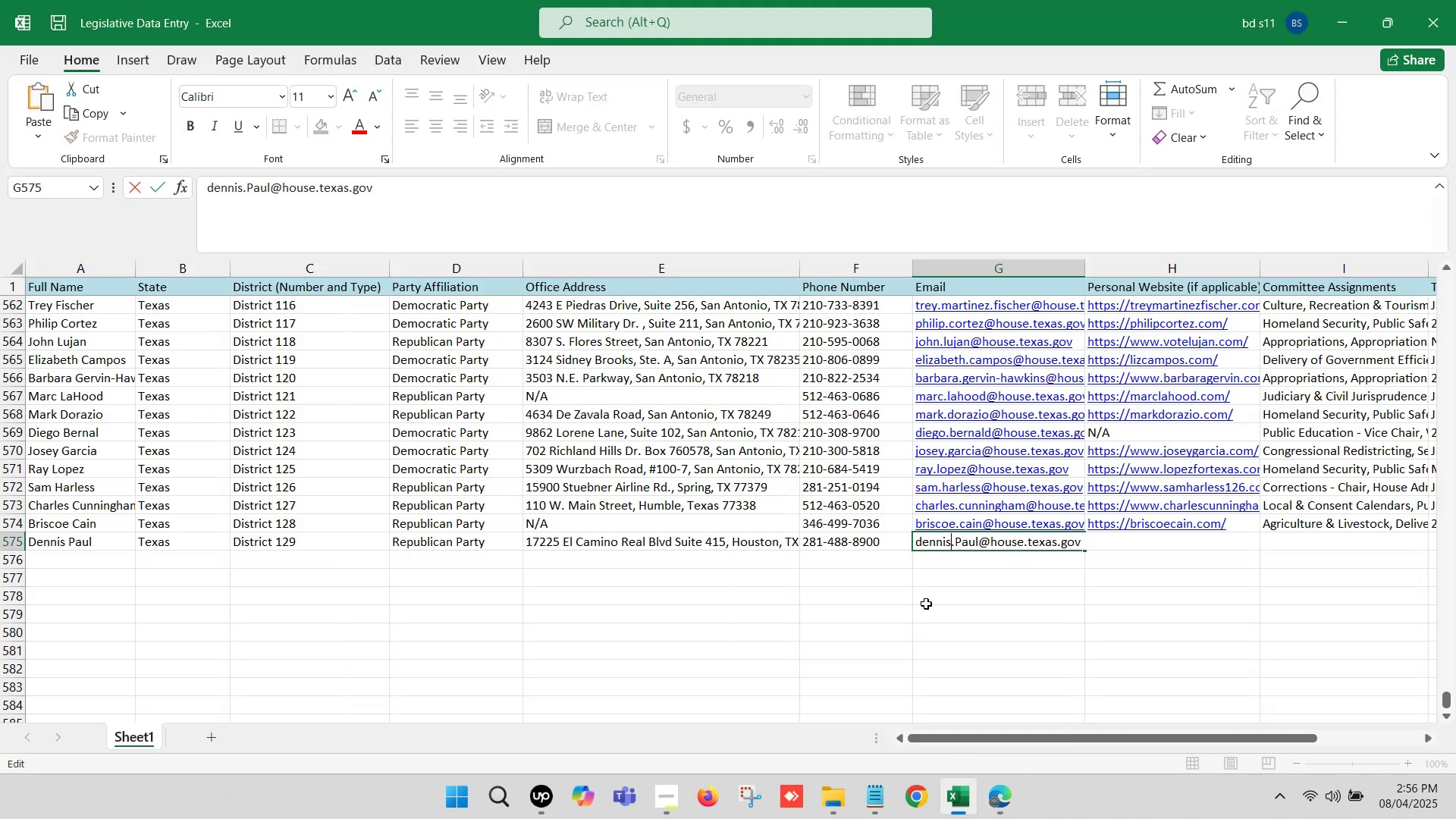 
key(ArrowRight)
 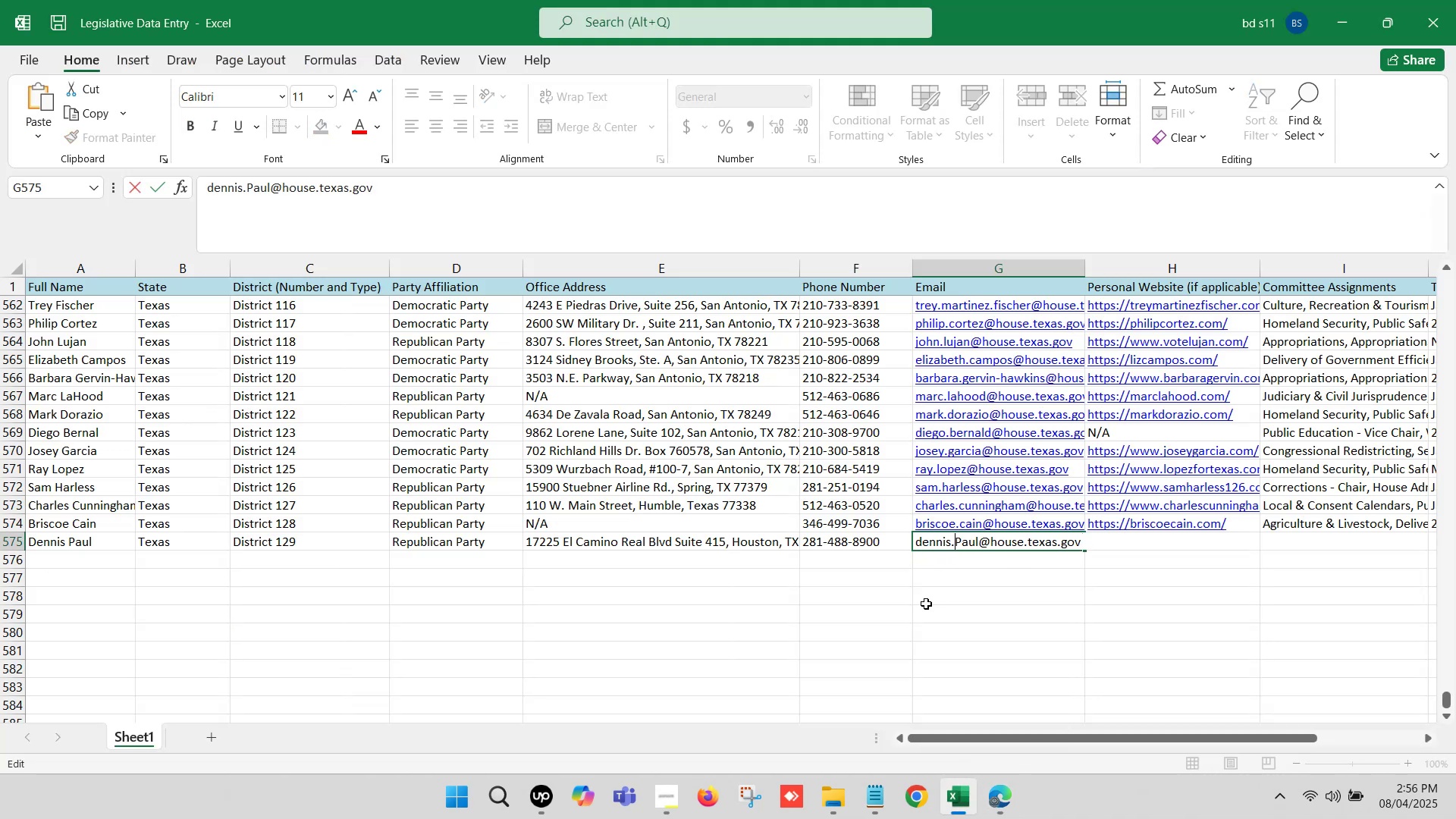 
key(ArrowRight)
 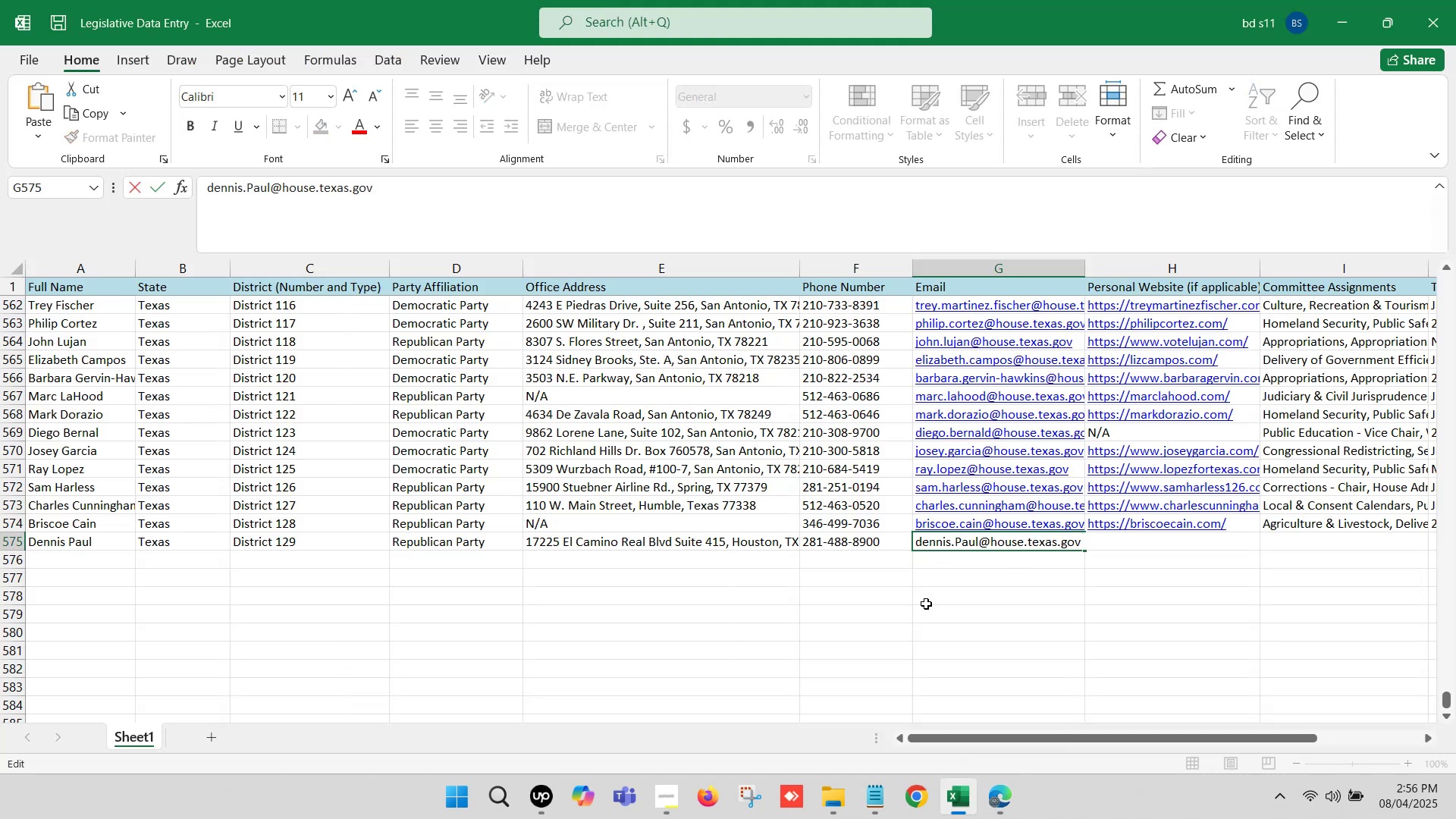 
key(Backspace)
 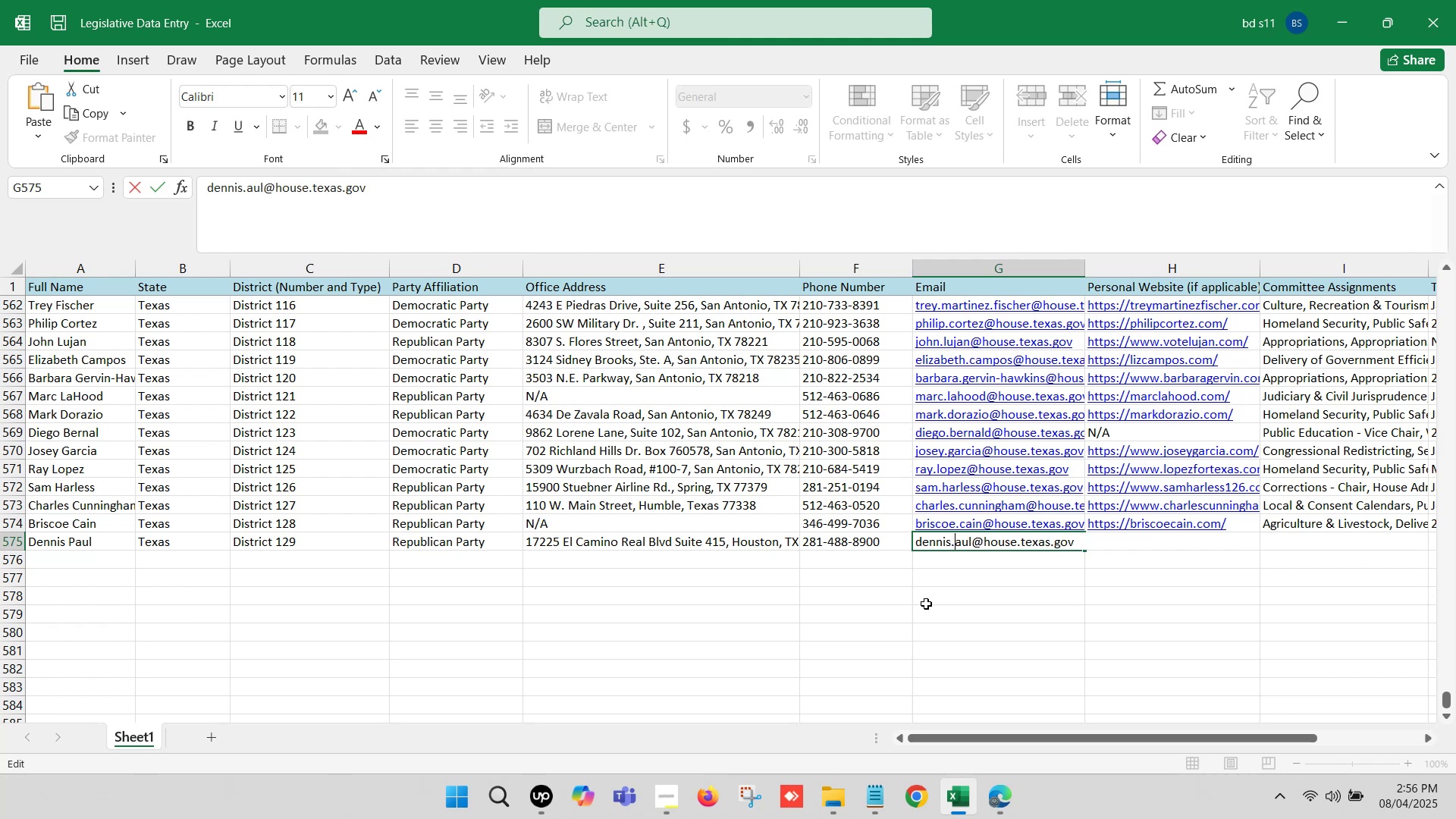 
key(P)
 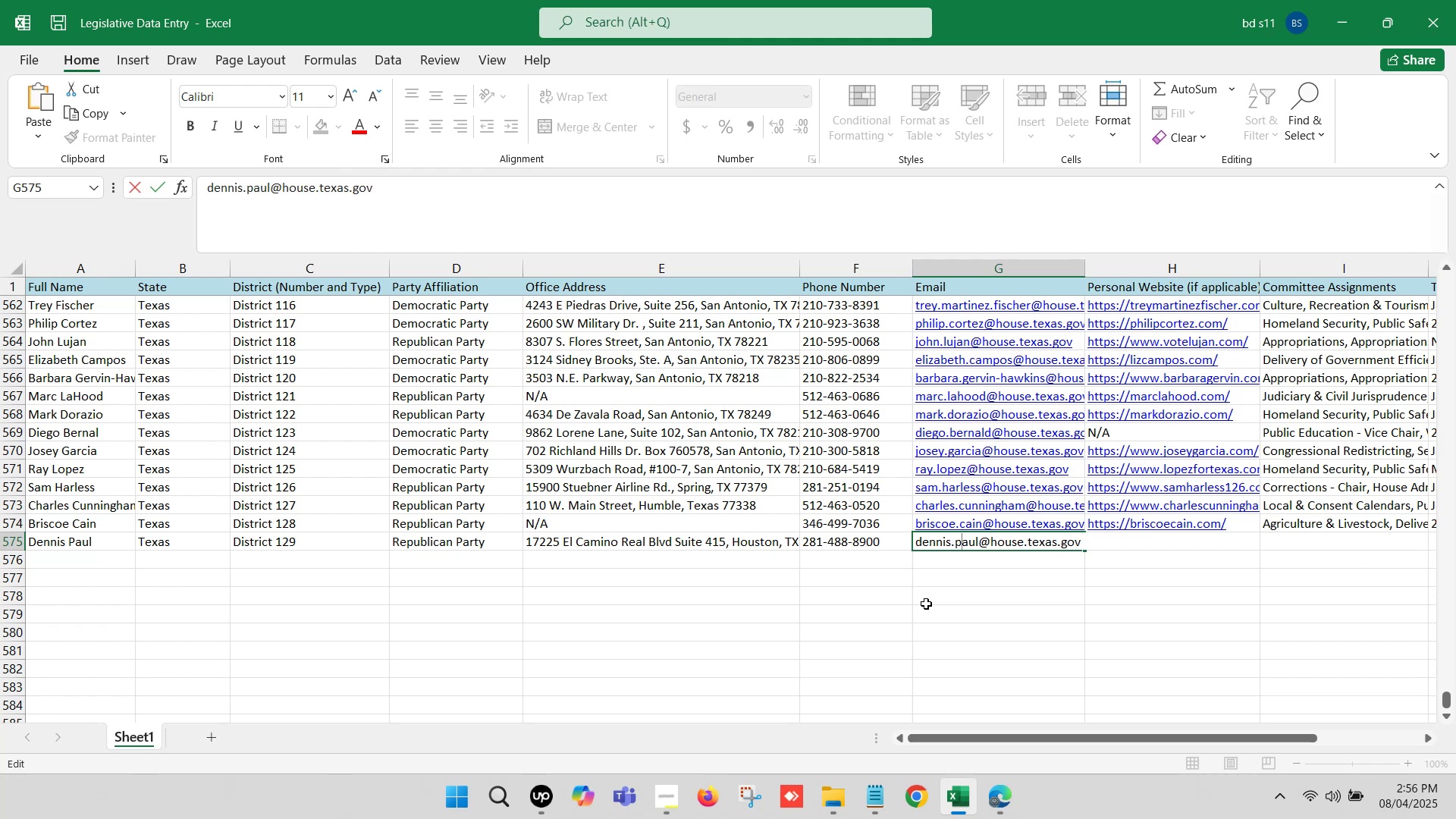 
left_click([926, 604])
 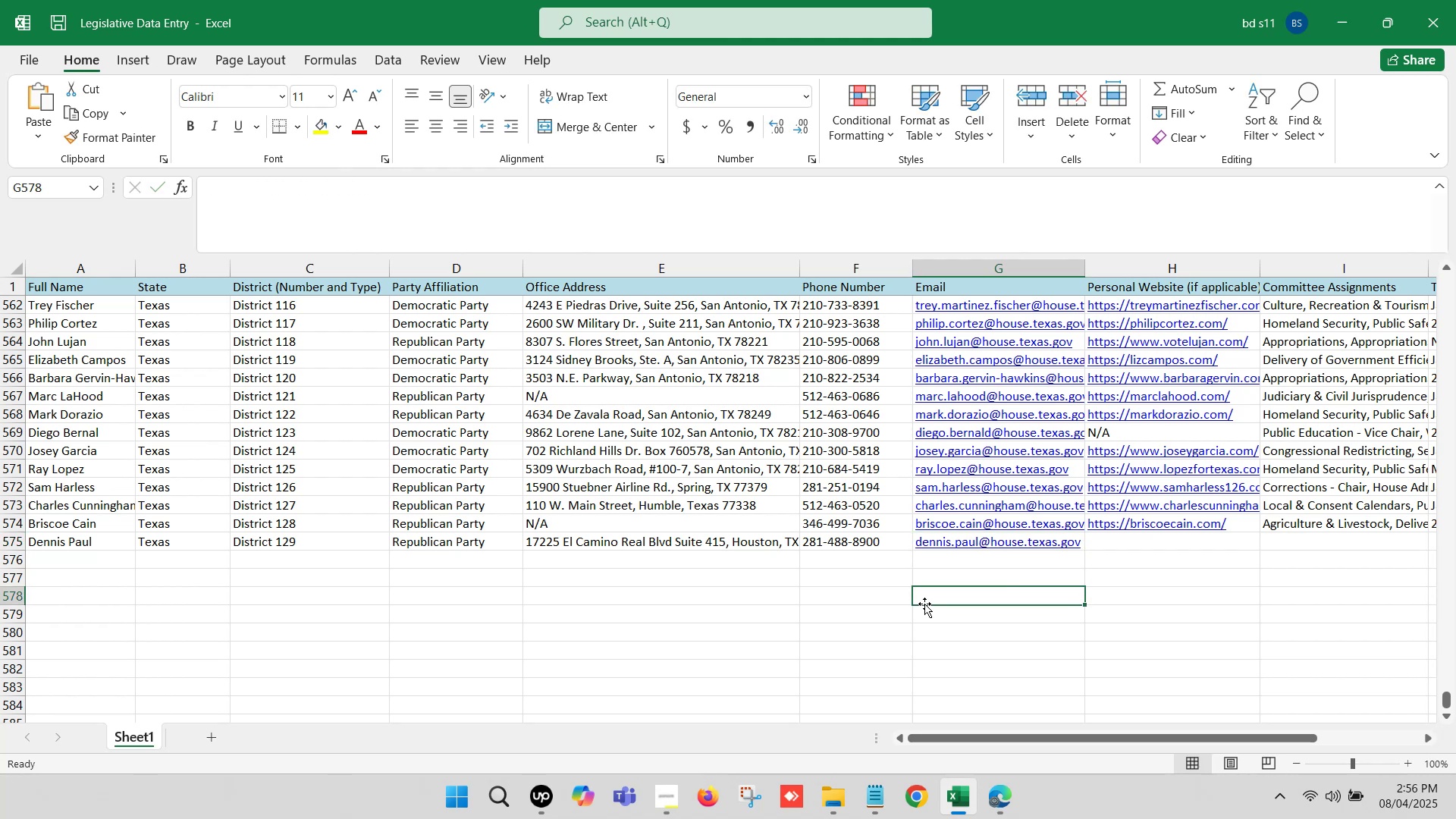 
hold_key(key=ControlLeft, duration=0.64)
 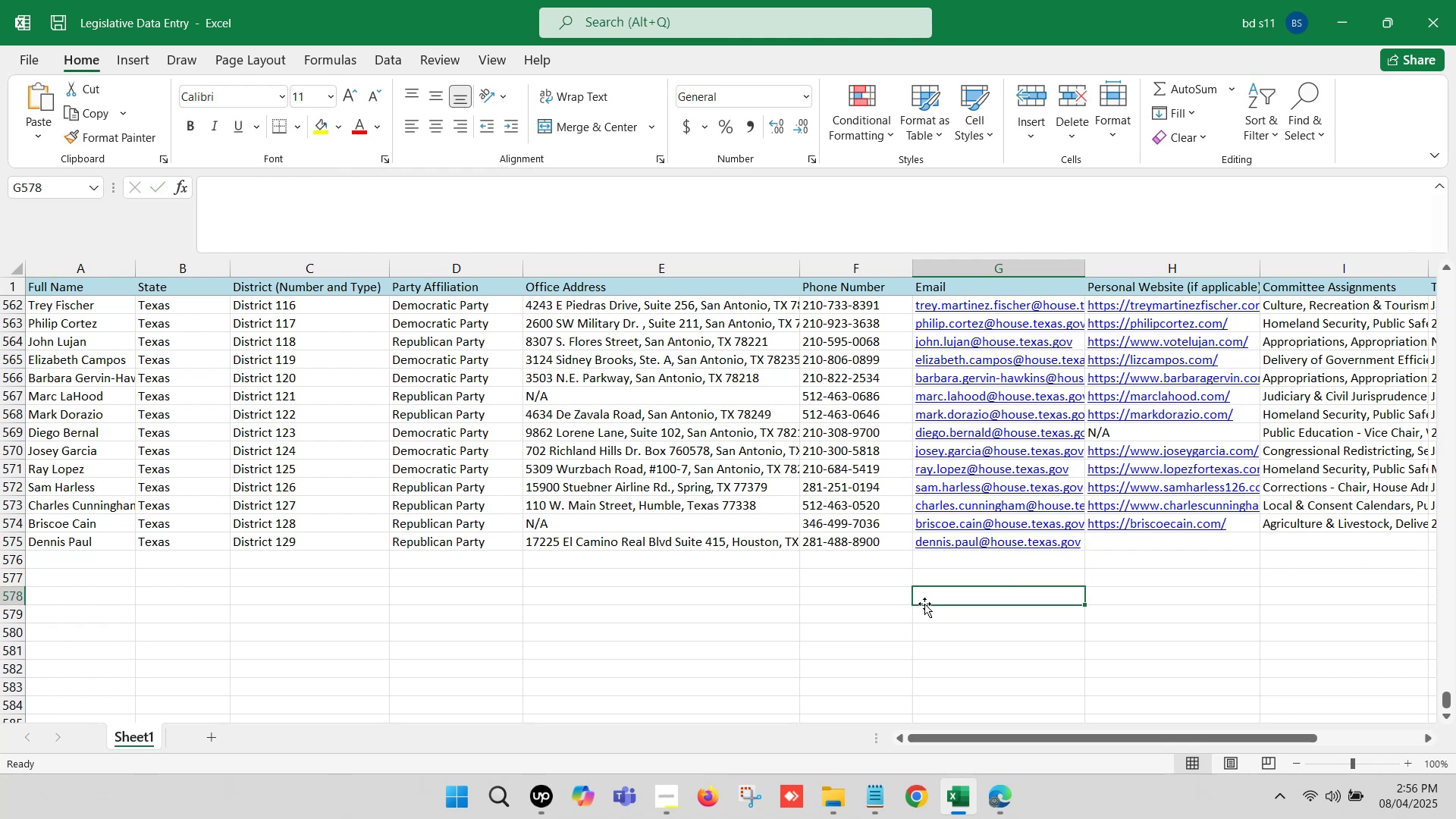 
hold_key(key=S, duration=0.4)
 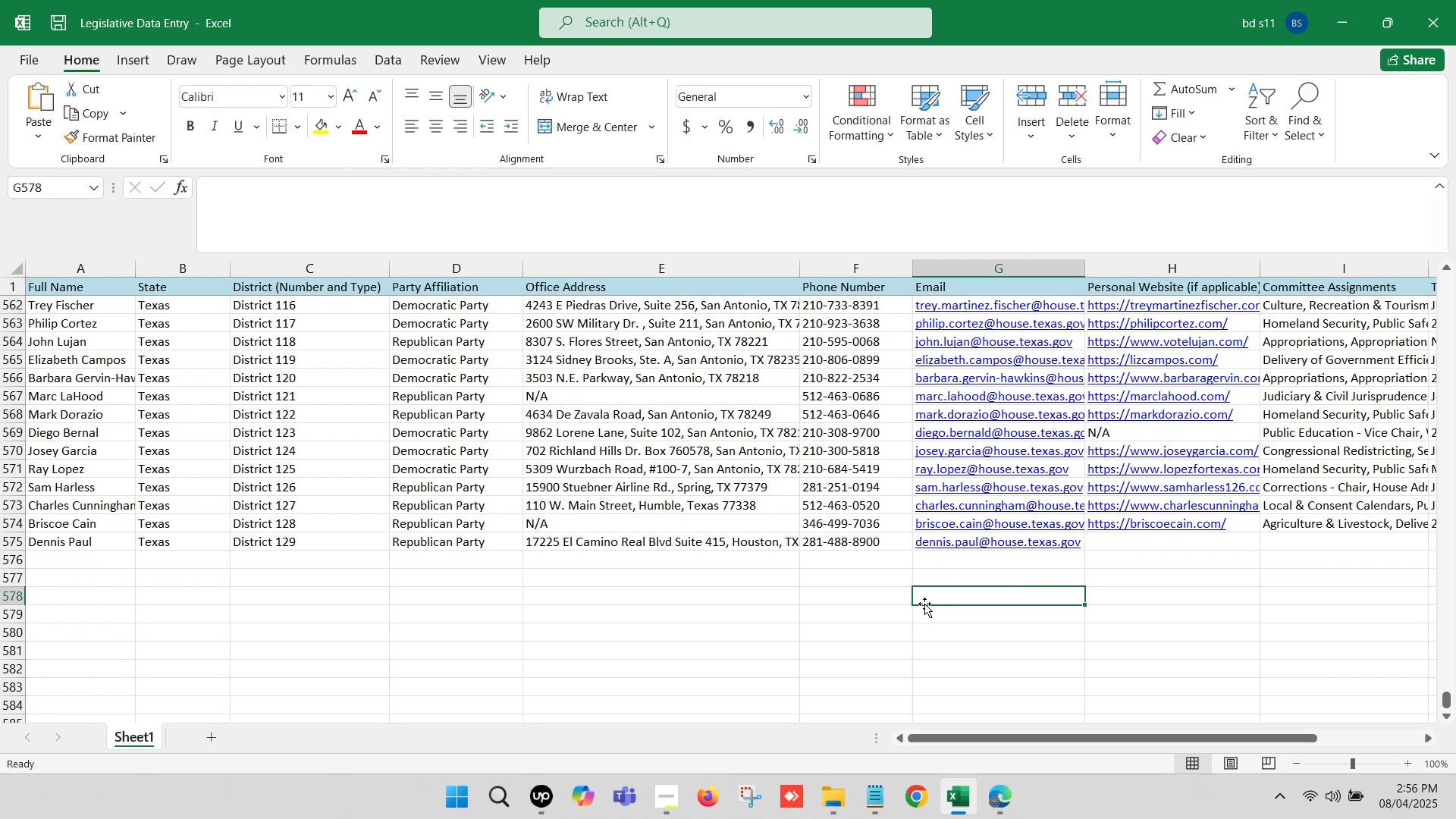 
key(ArrowRight)
 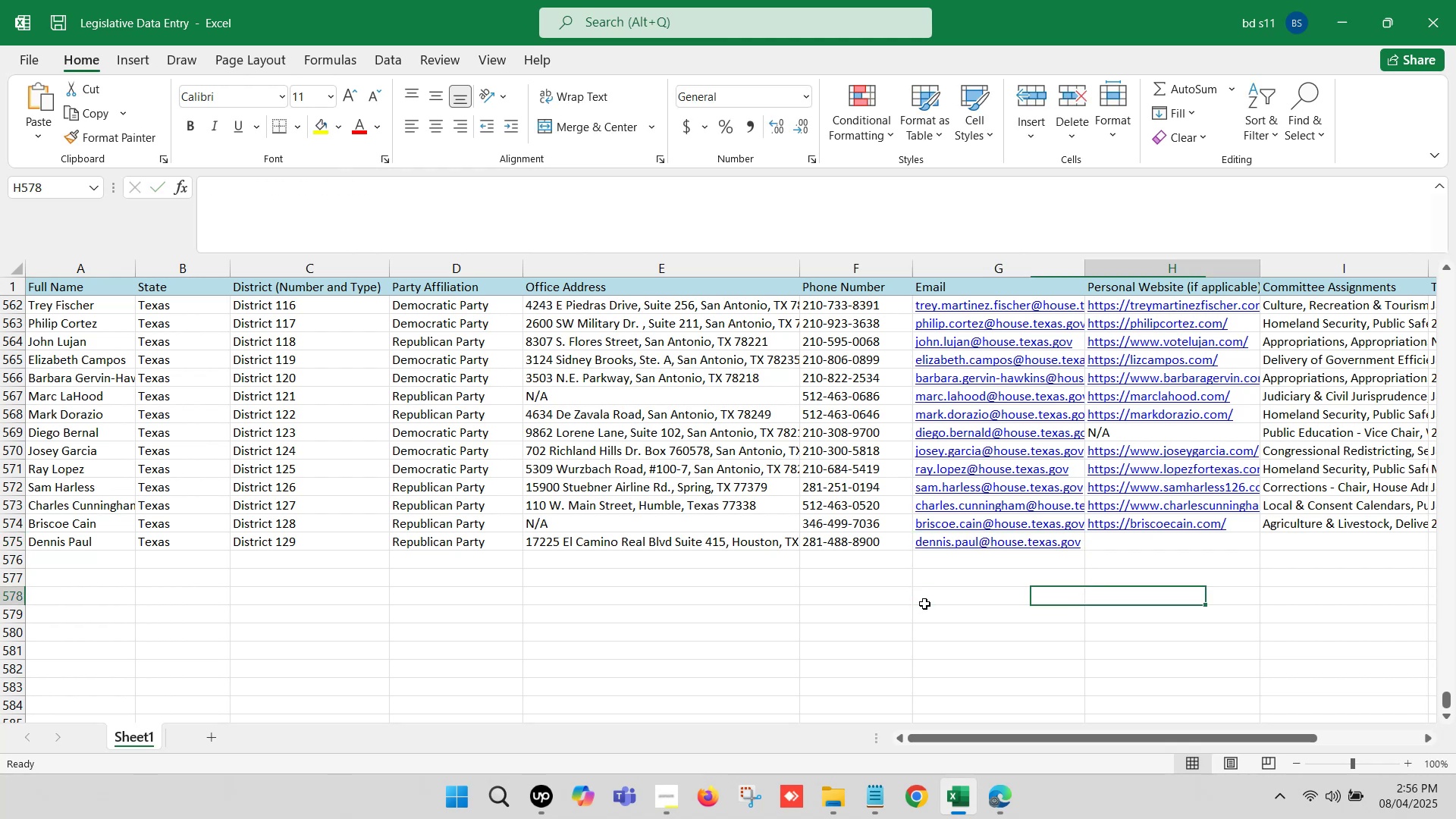 
key(ArrowRight)
 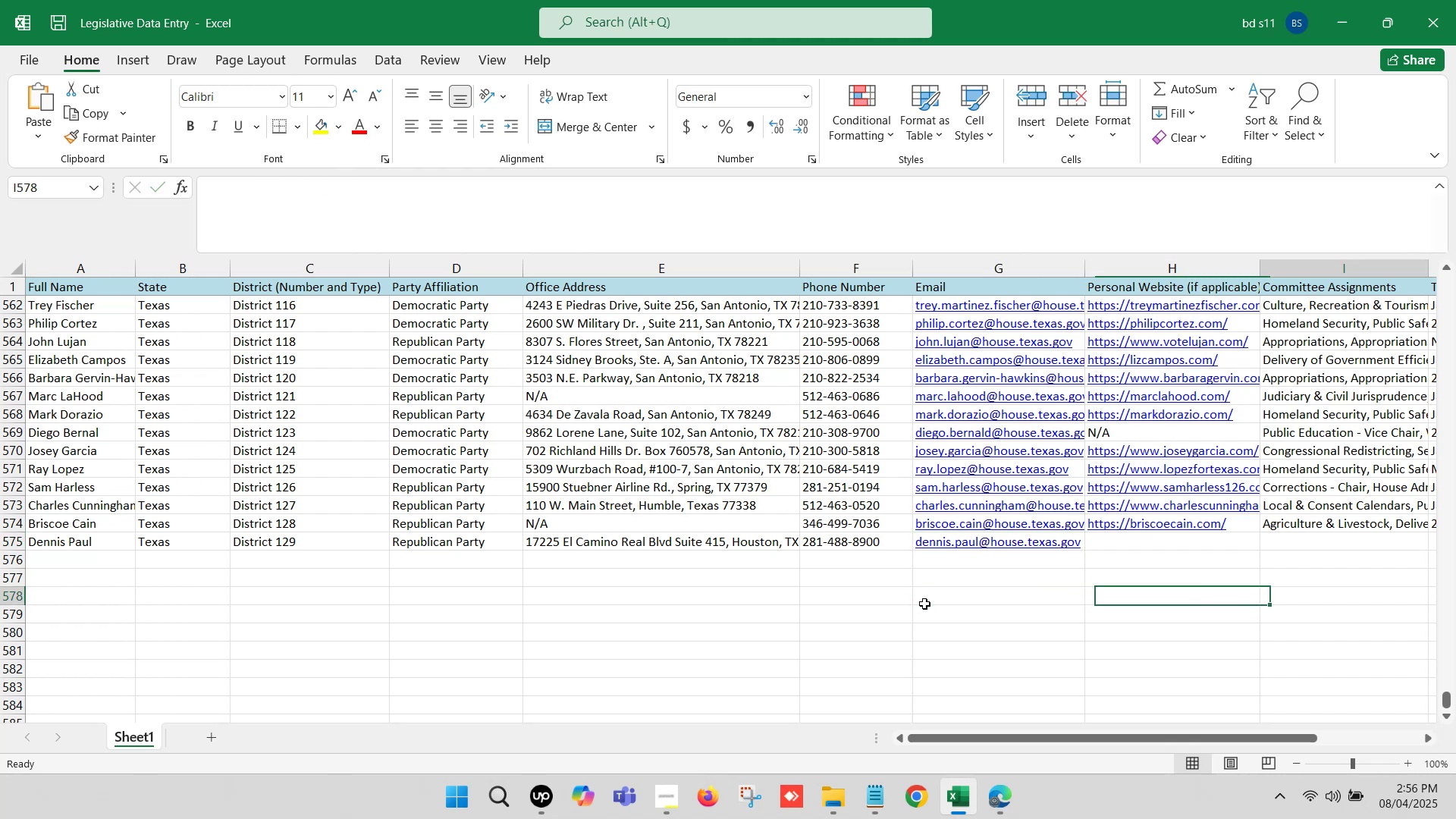 
key(ArrowRight)
 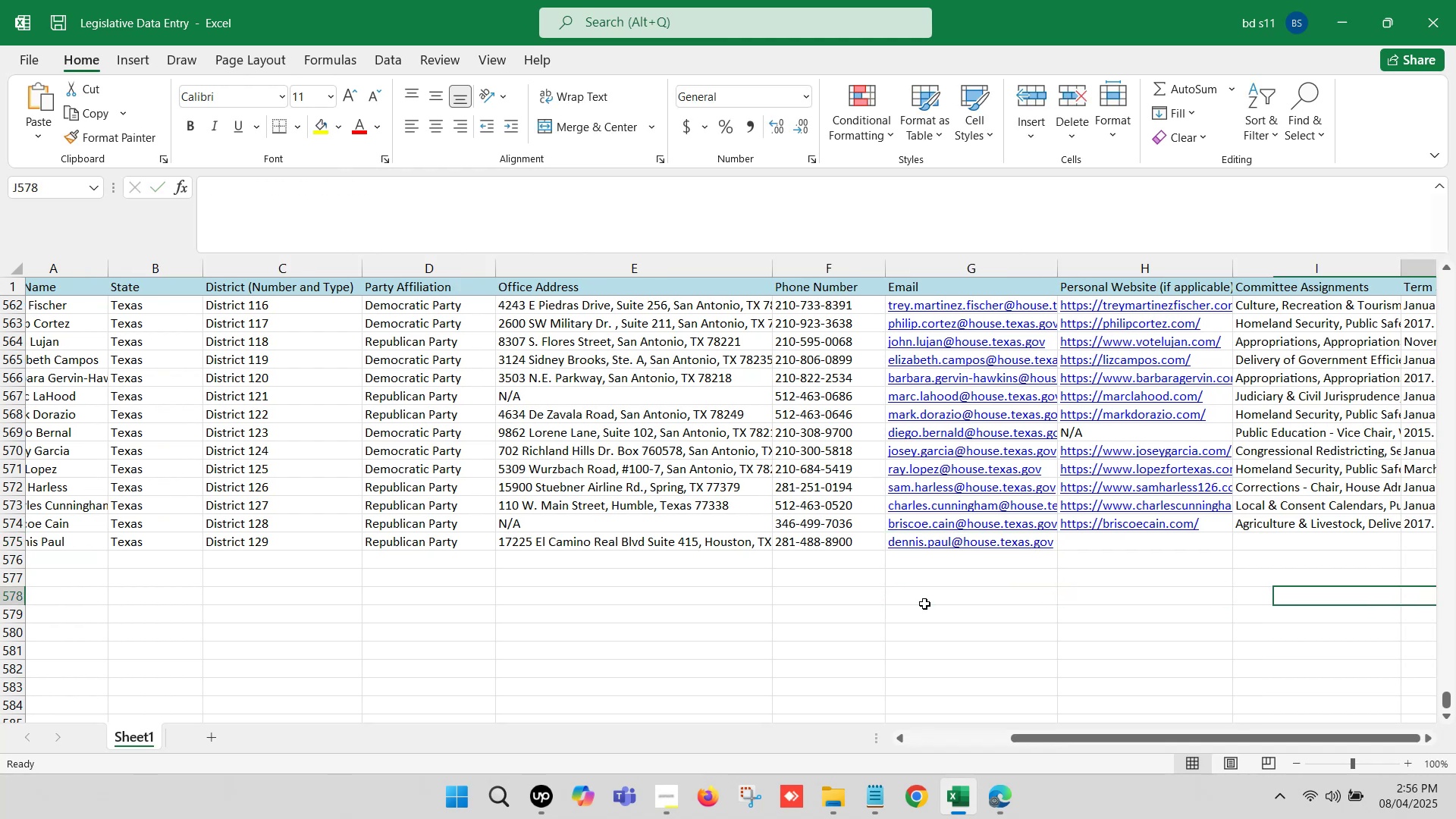 
key(ArrowRight)
 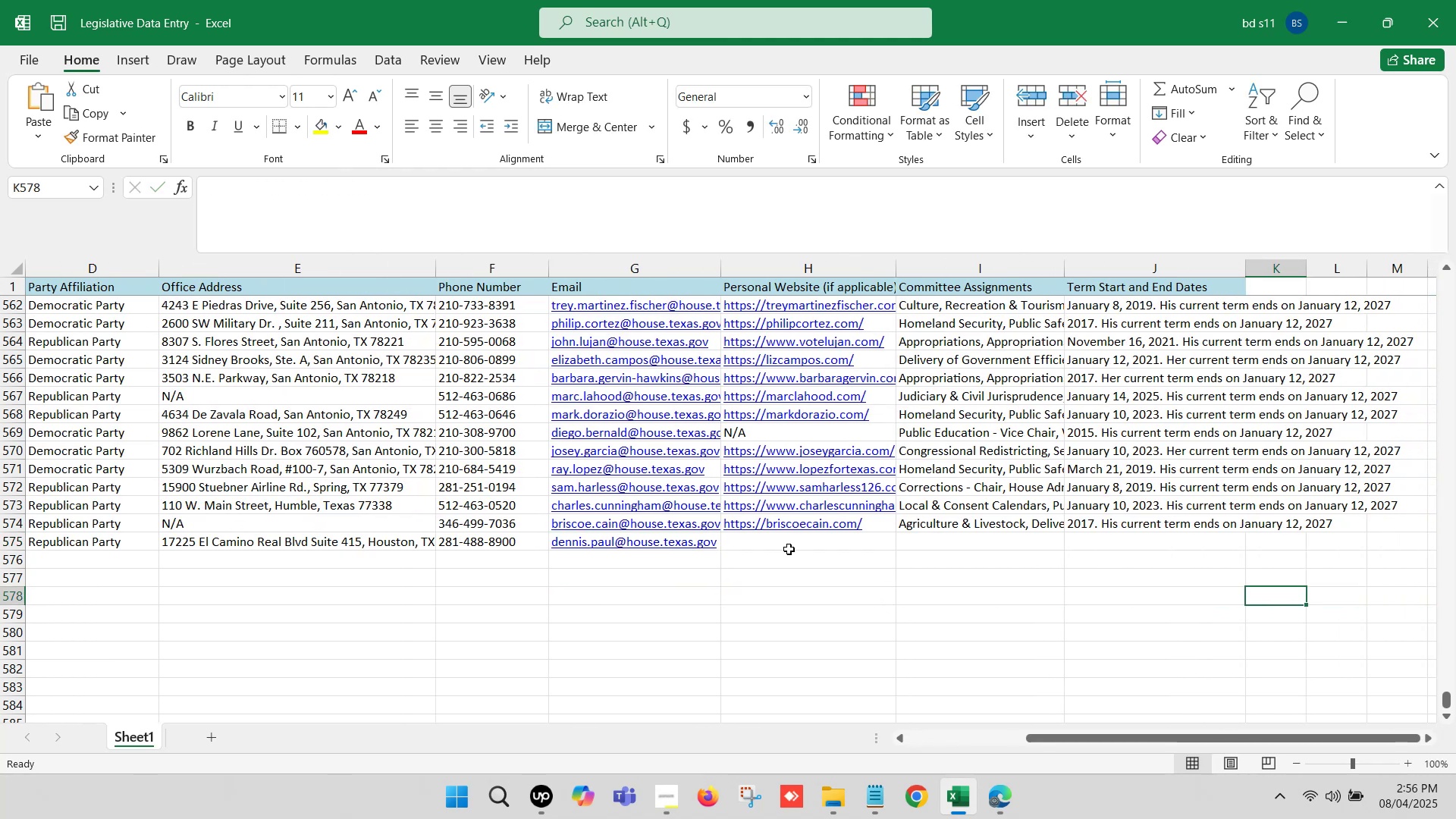 
left_click([769, 536])
 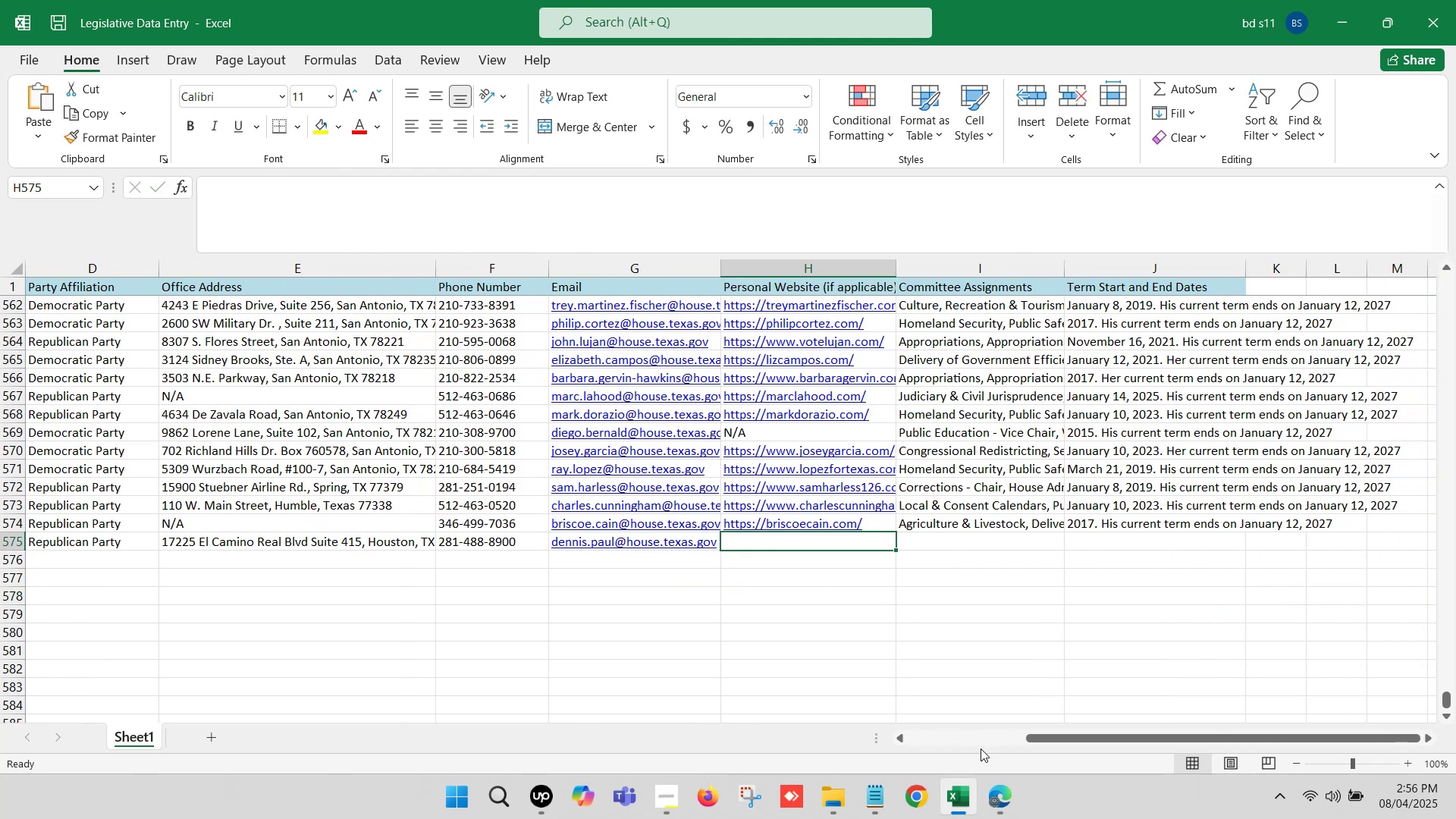 
left_click([1001, 783])
 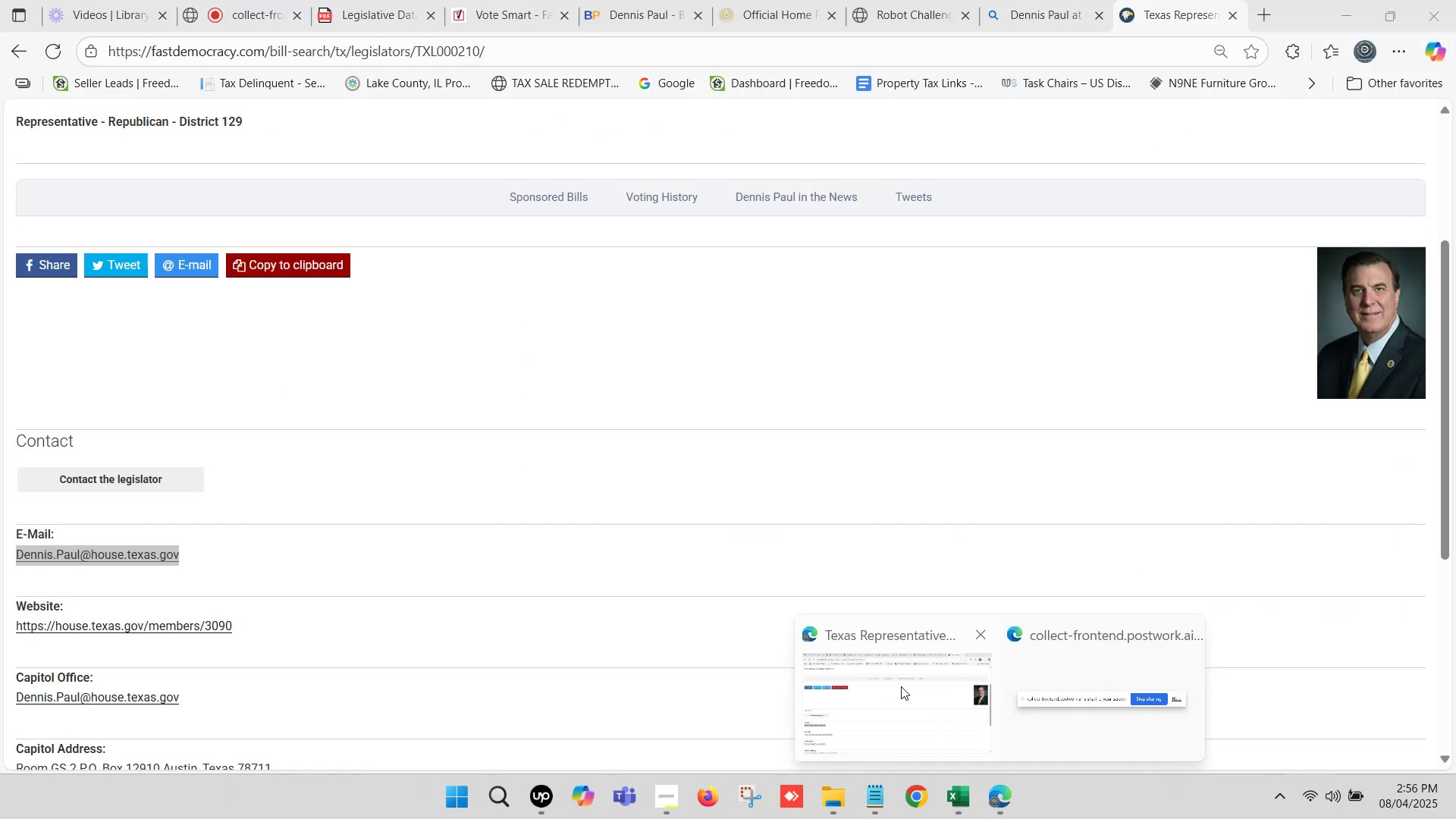 
left_click([901, 683])
 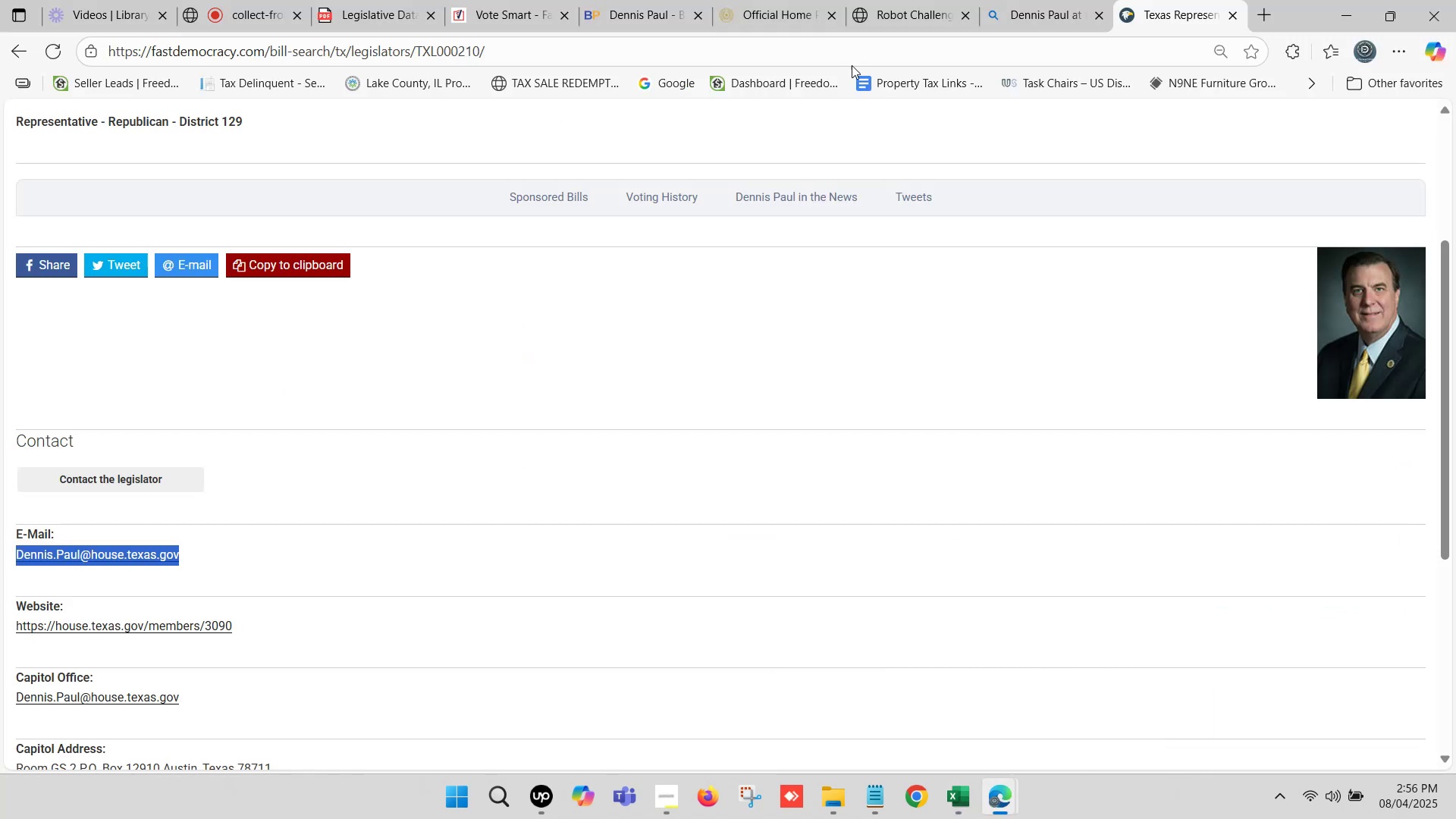 
left_click([905, 0])
 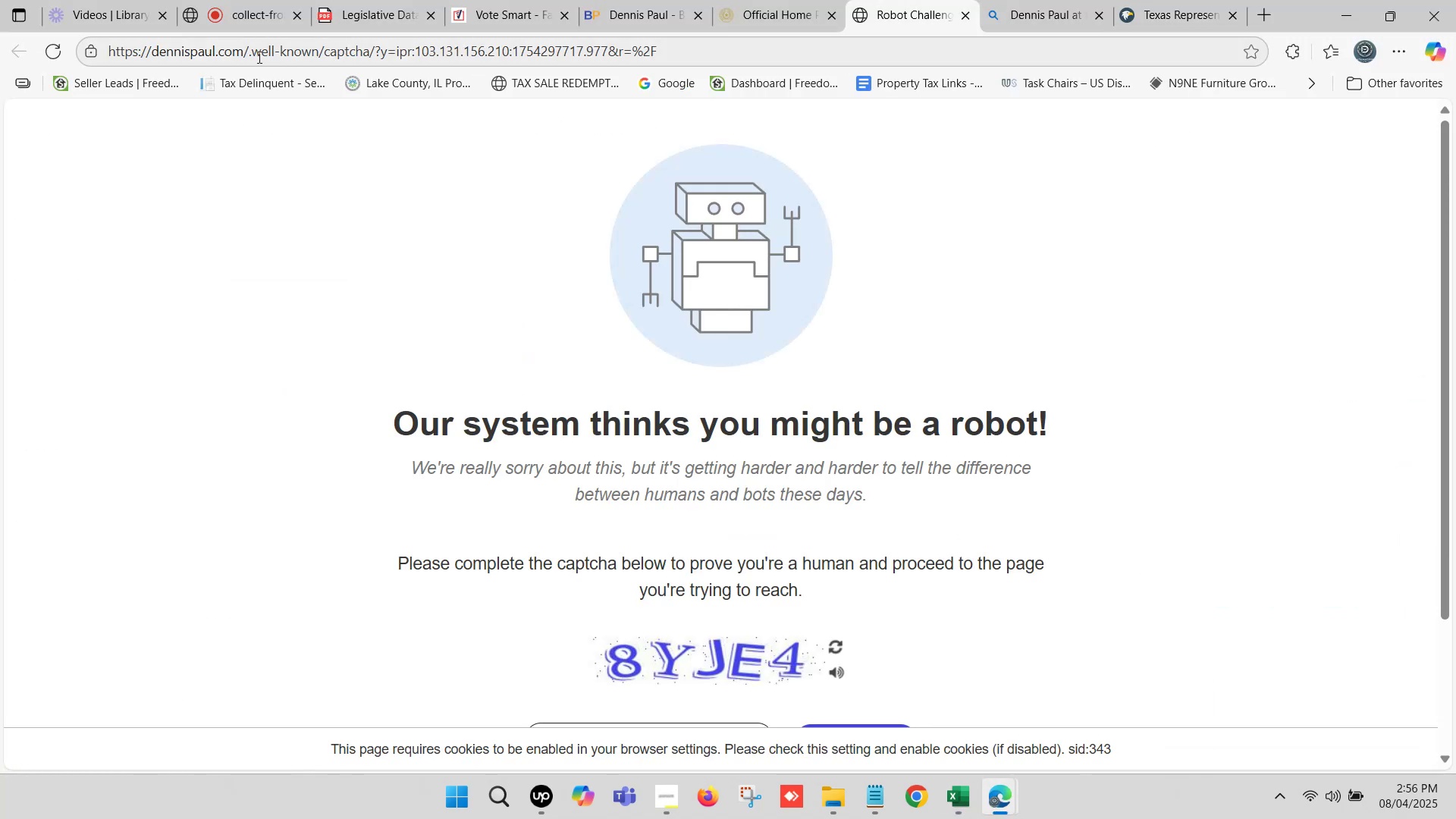 
left_click_drag(start_coordinate=[244, 46], to_coordinate=[758, 46])
 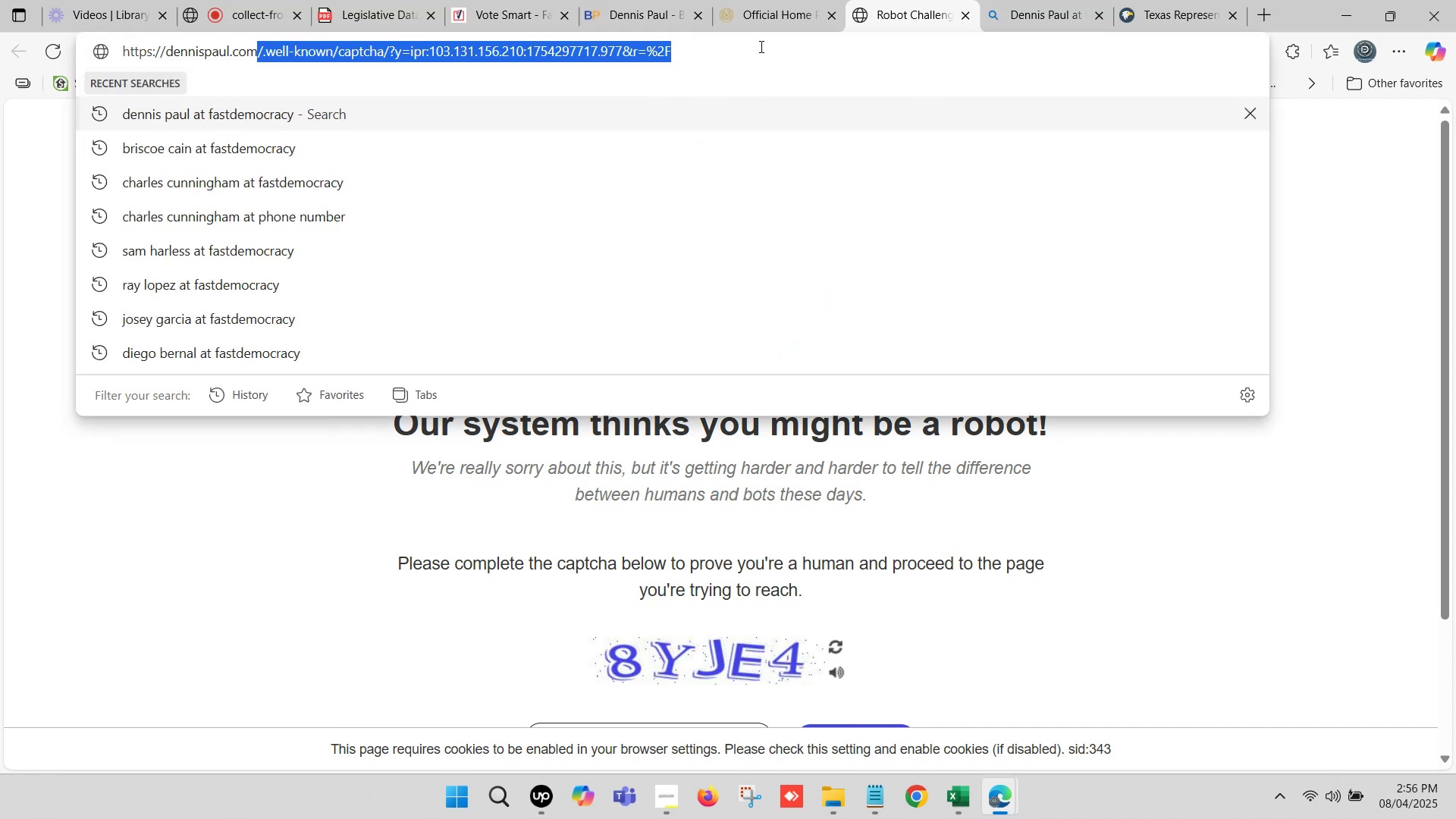 
key(Backspace)
 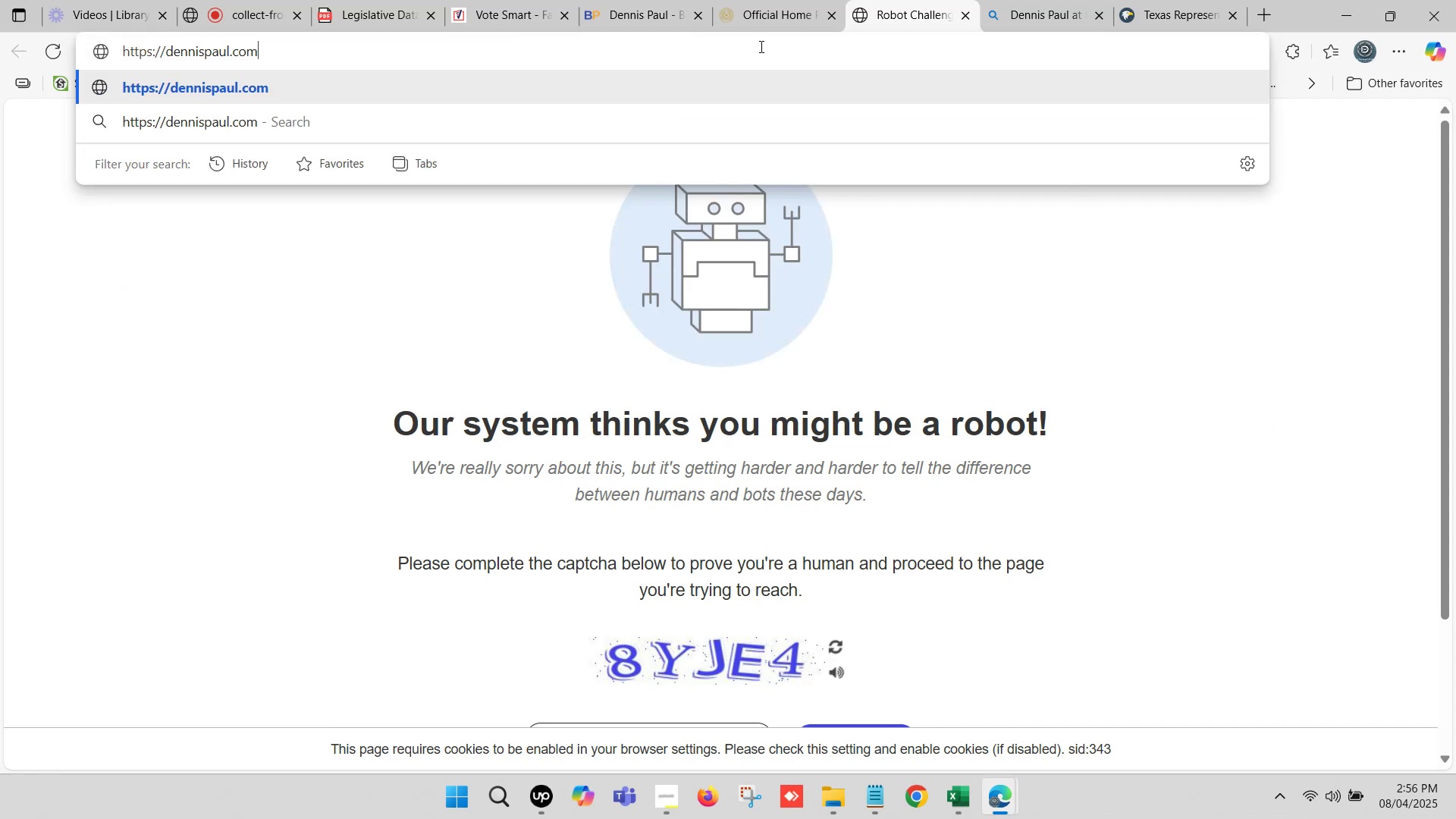 
key(Enter)
 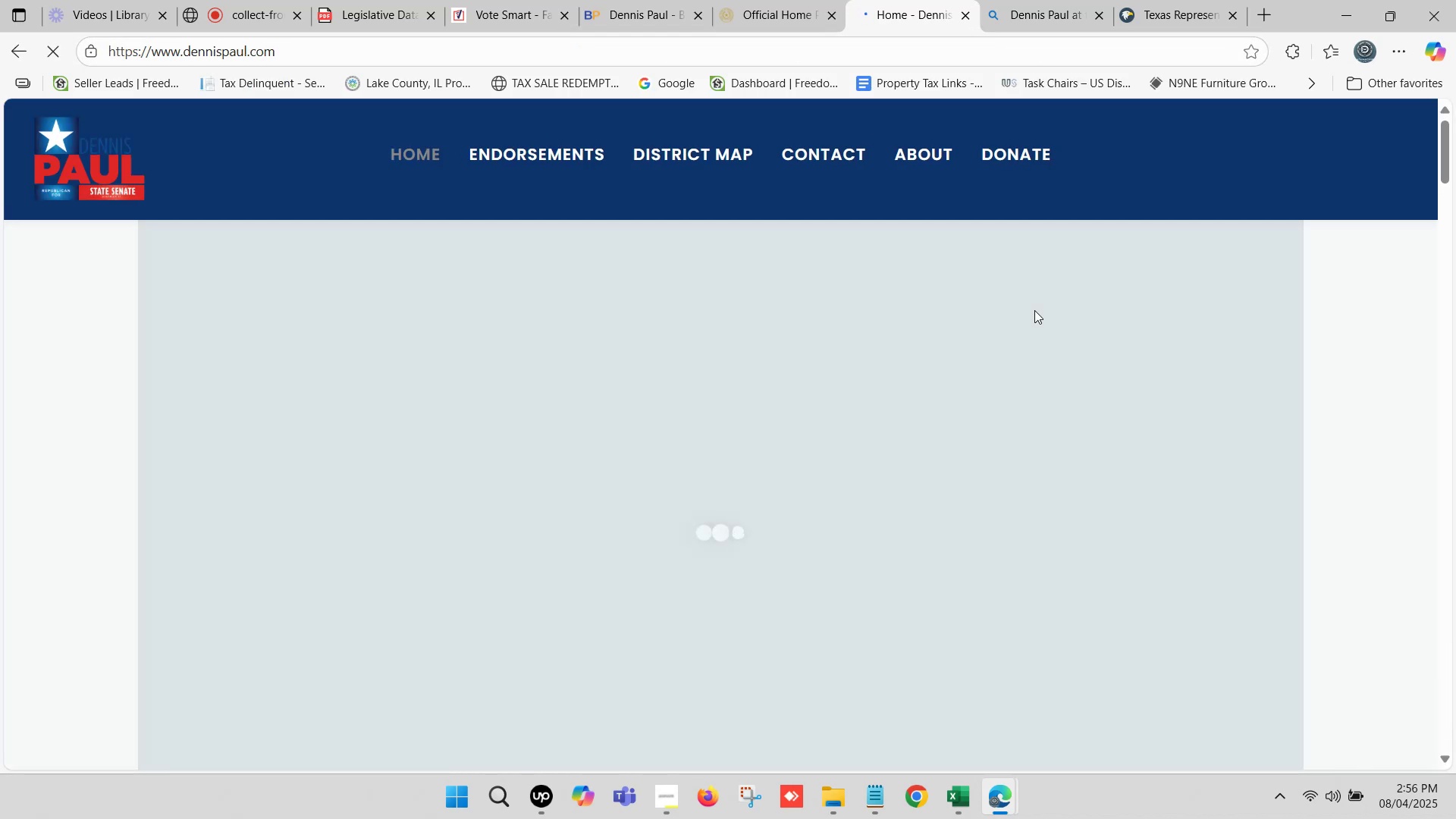 
wait(12.35)
 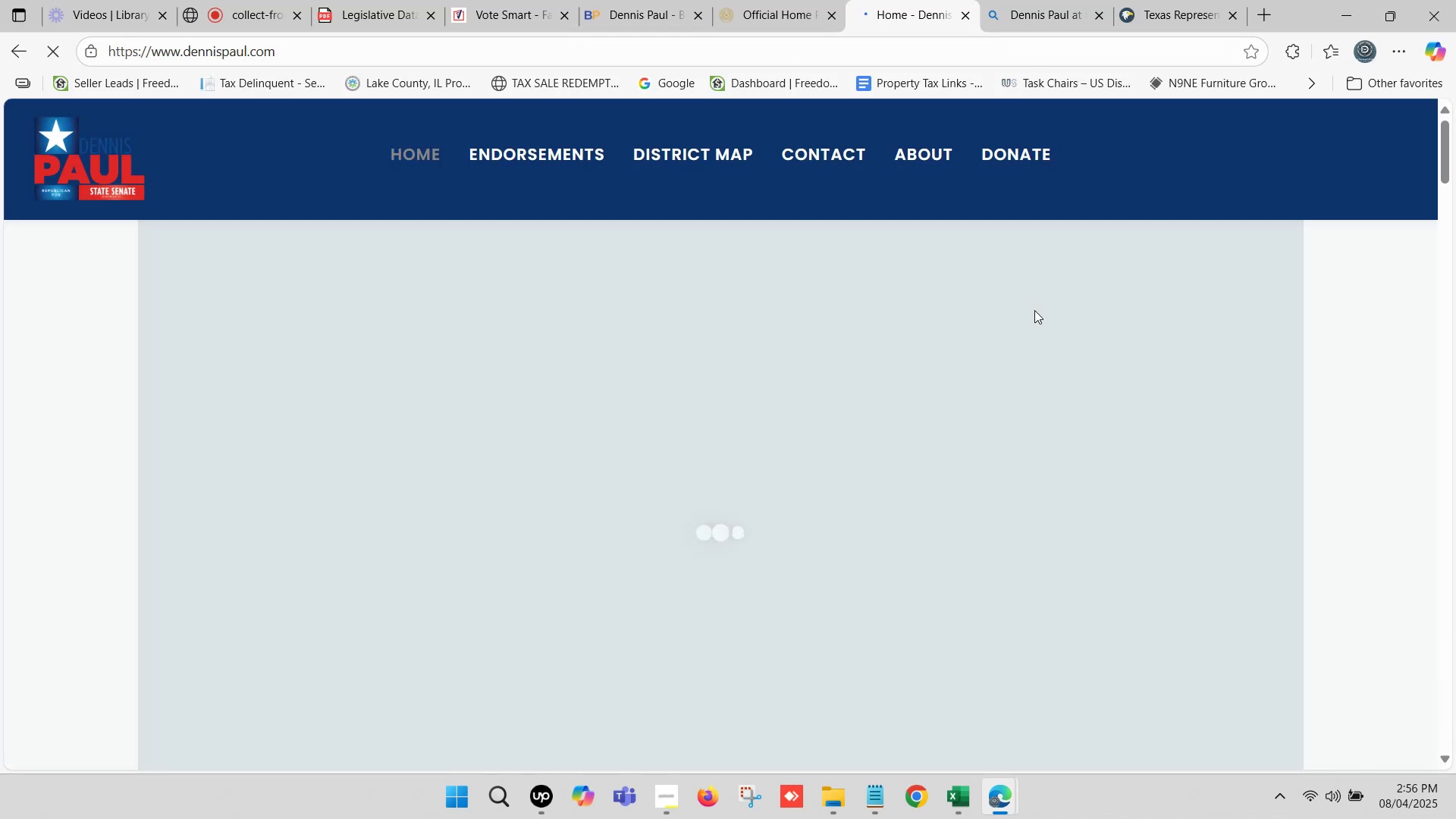 
left_click([497, 56])
 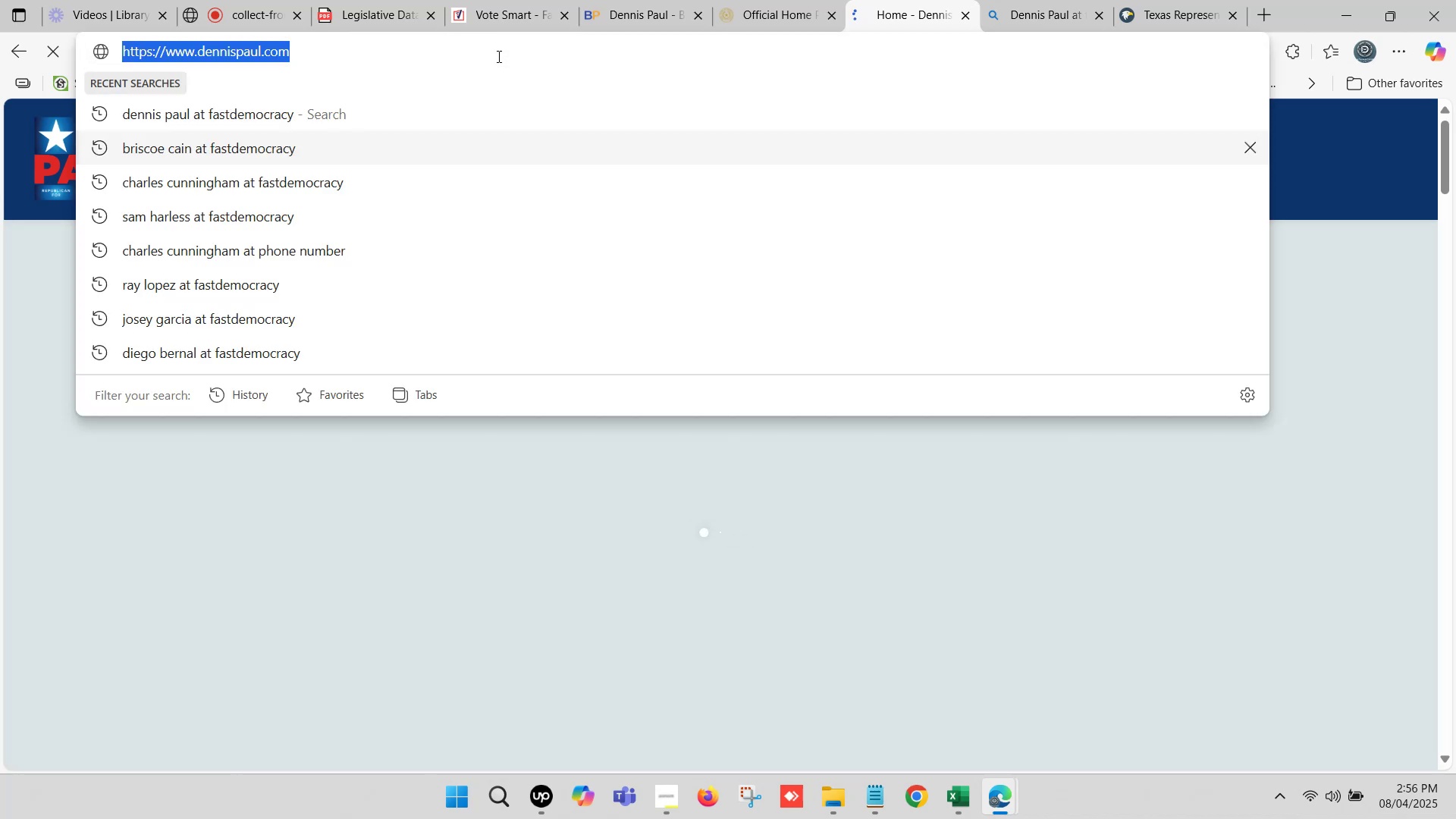 
key(Control+ControlLeft)
 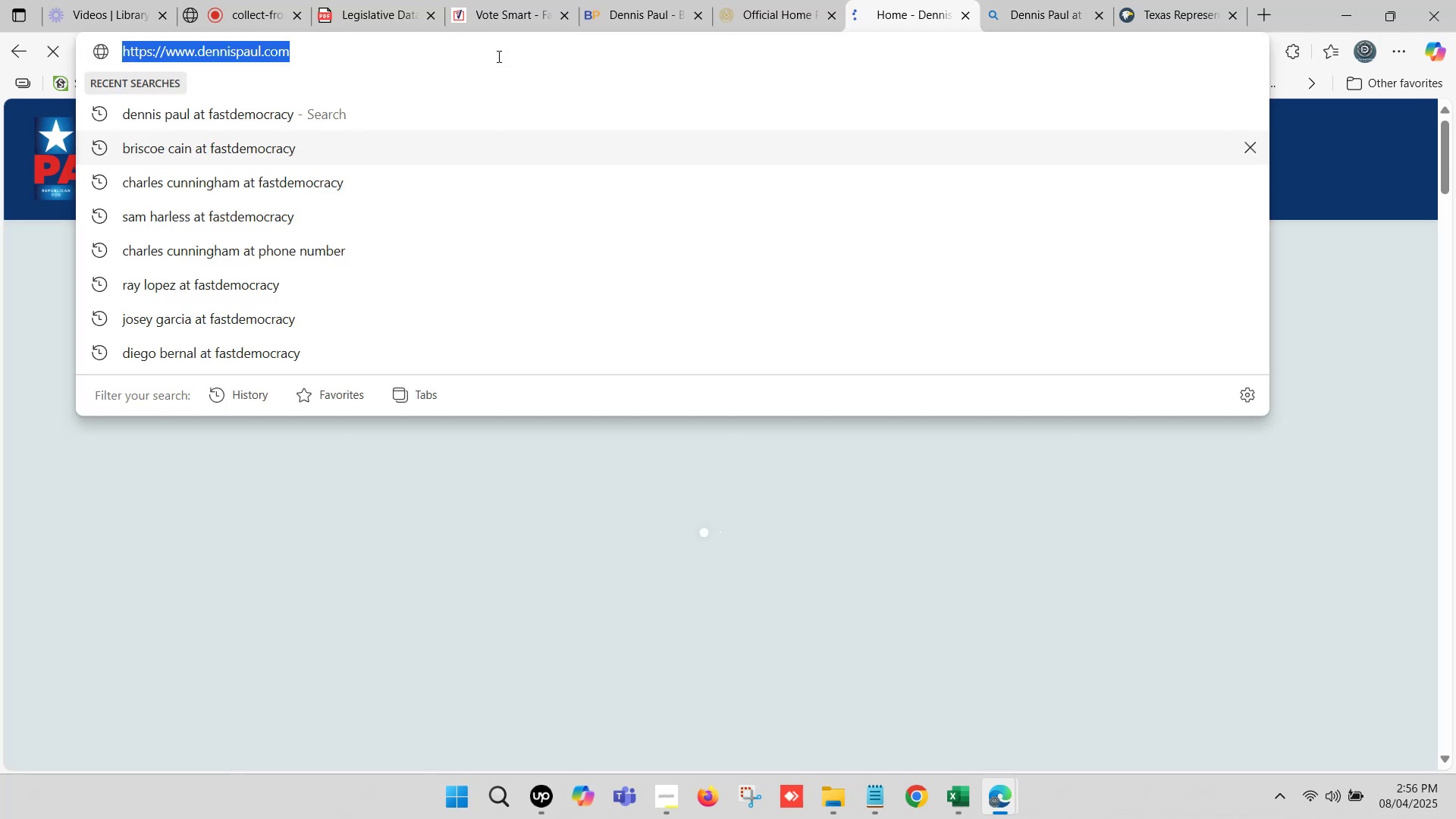 
key(Control+C)
 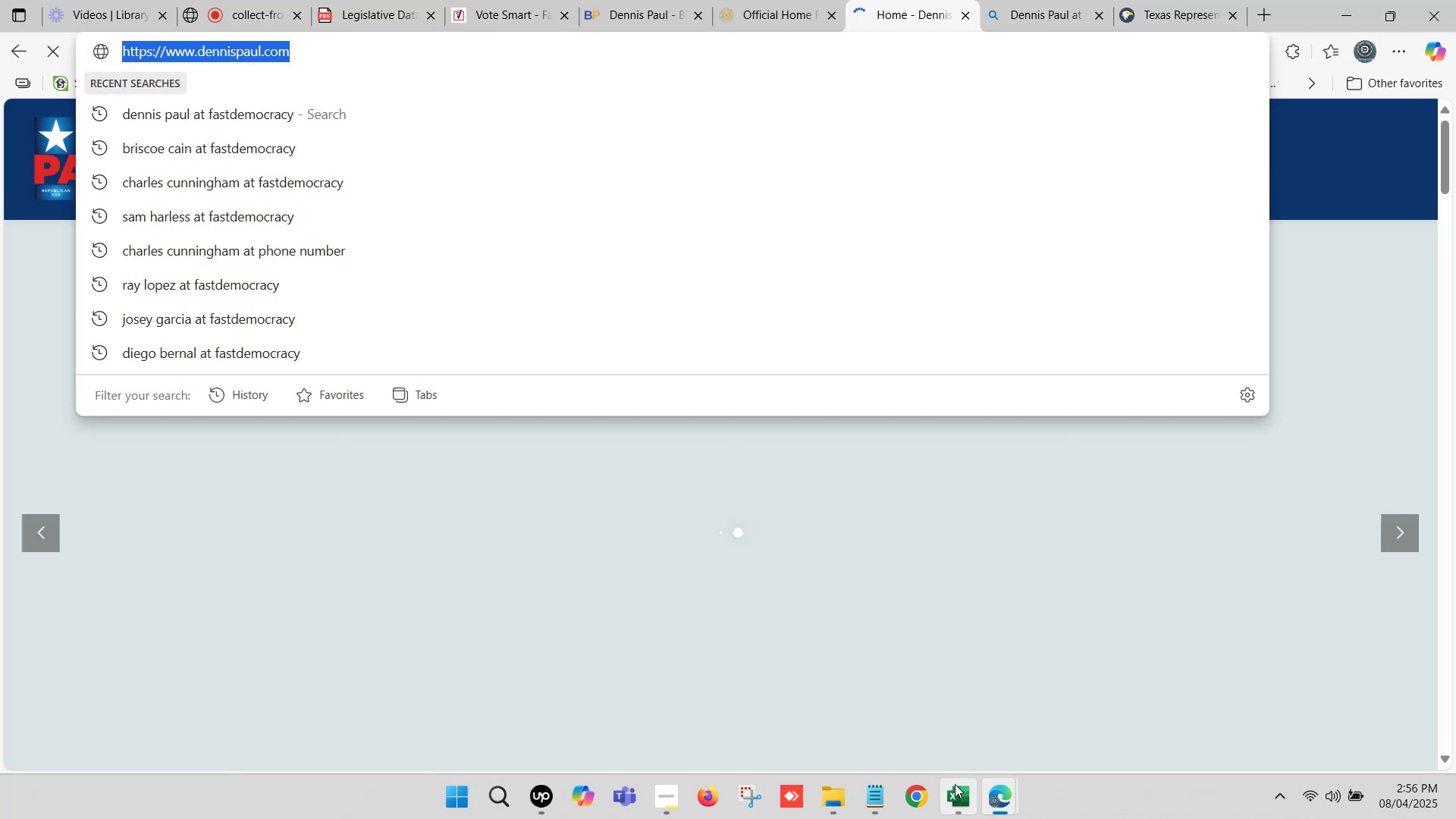 
left_click([956, 784])
 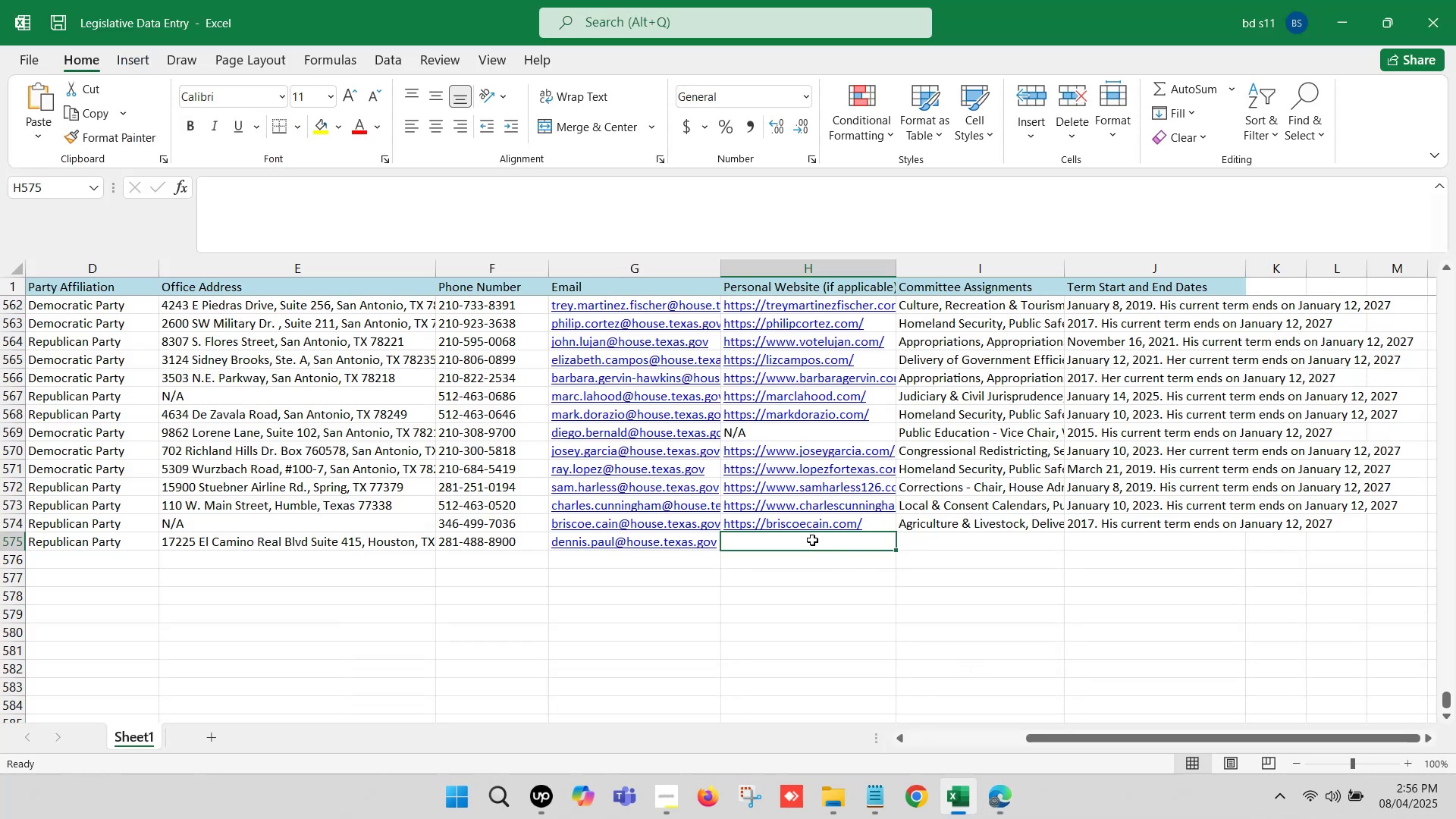 
double_click([812, 540])
 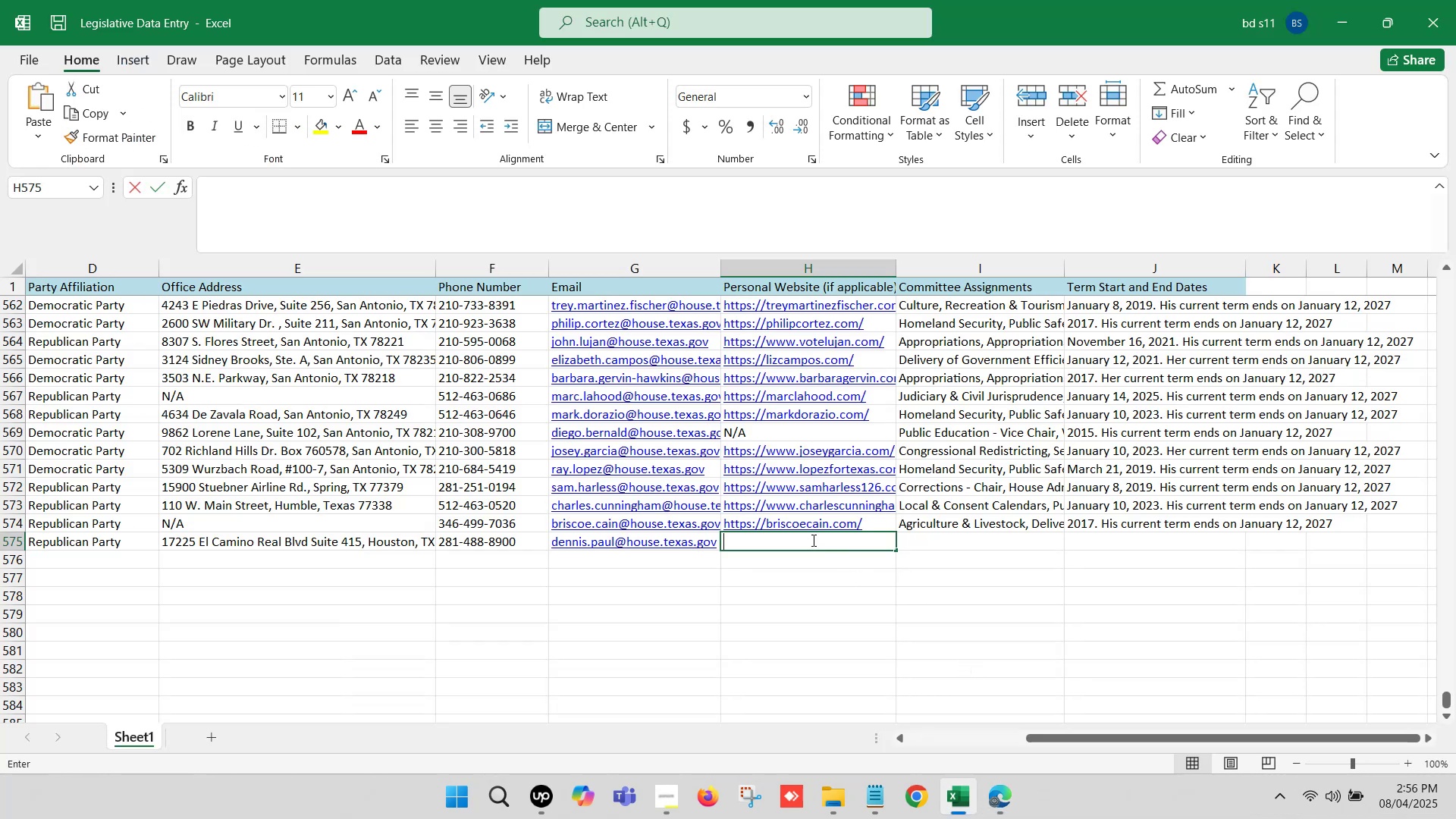 
key(Control+V)
 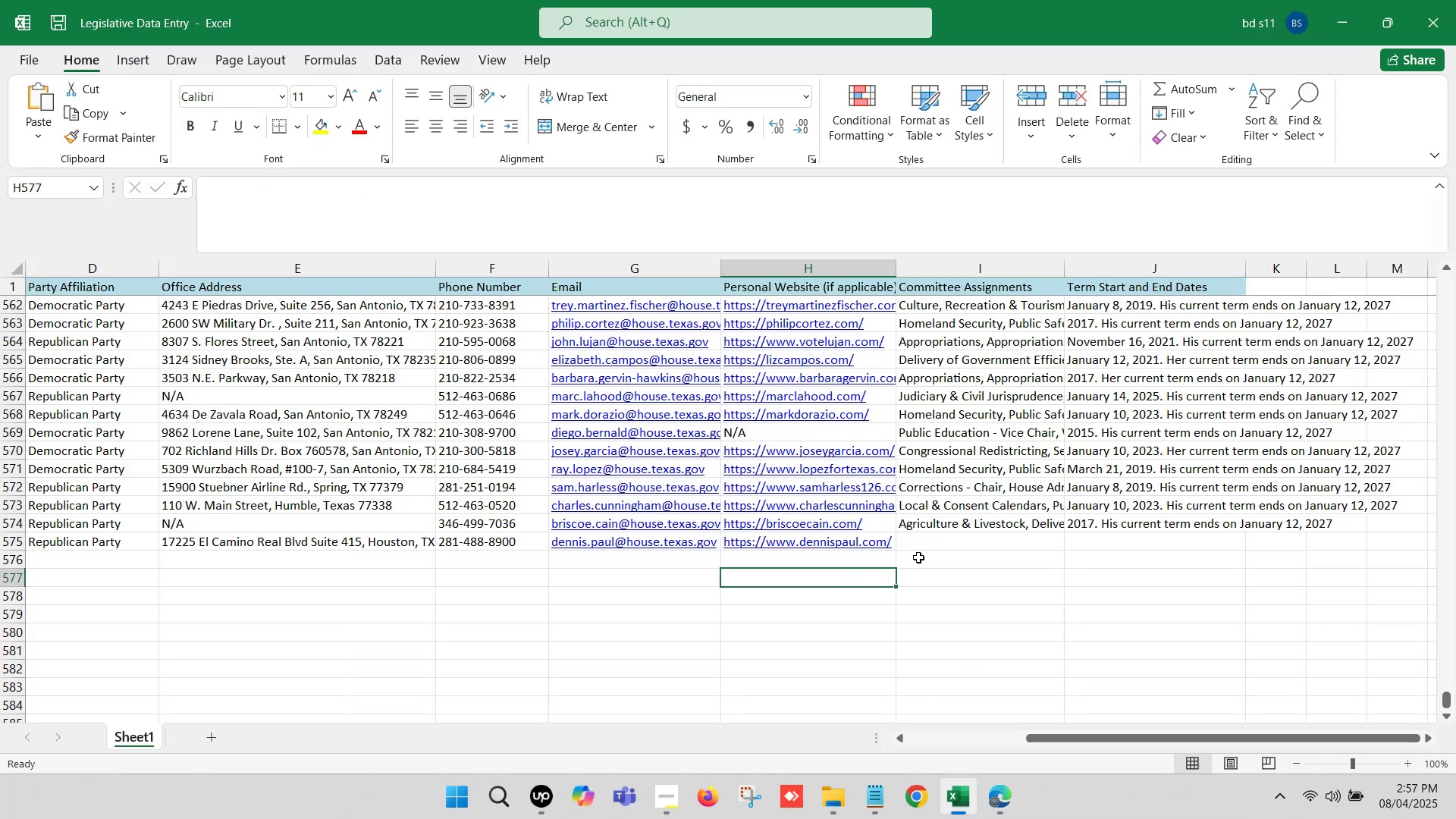 
left_click([925, 547])
 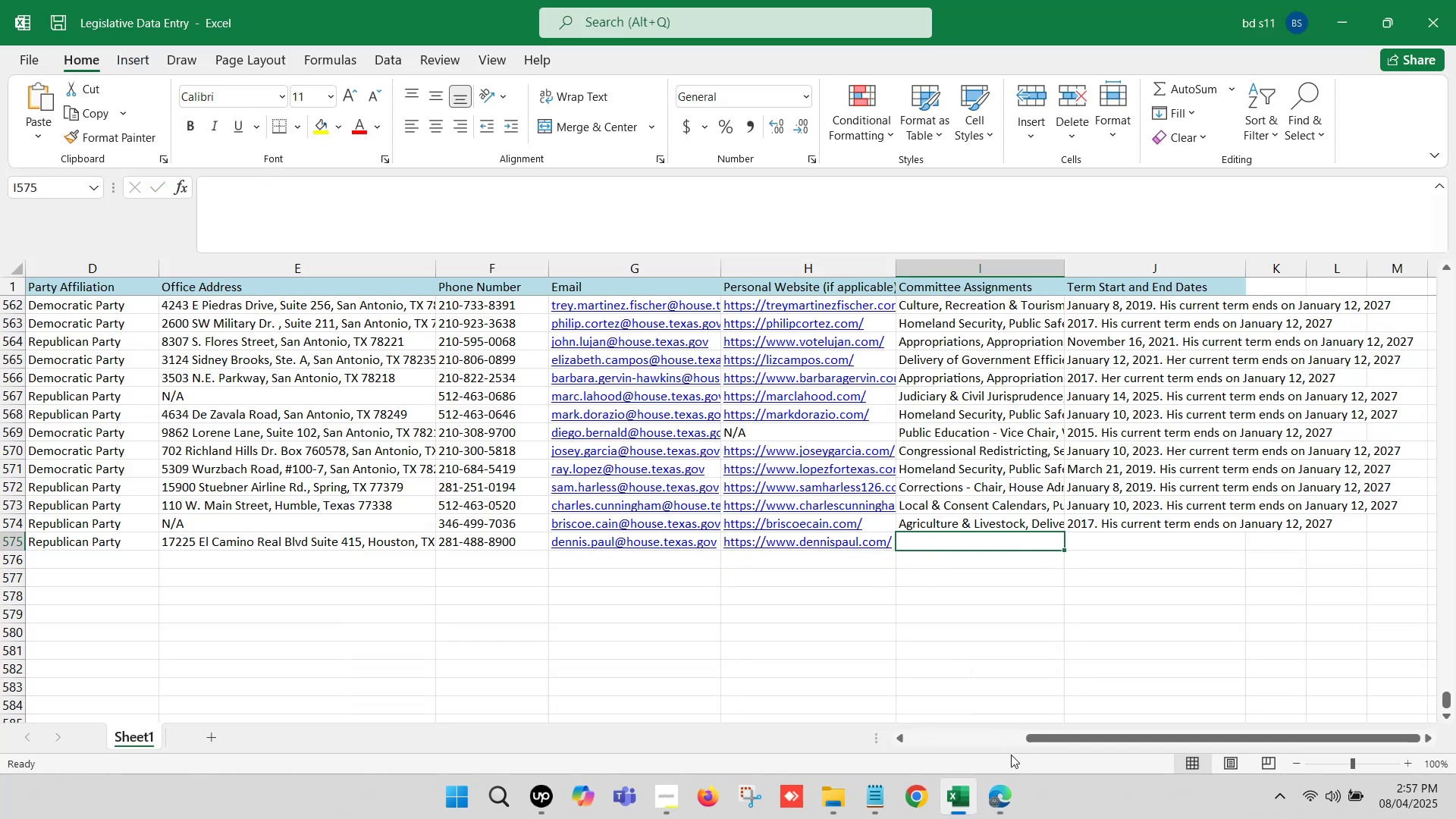 
left_click([1006, 777])
 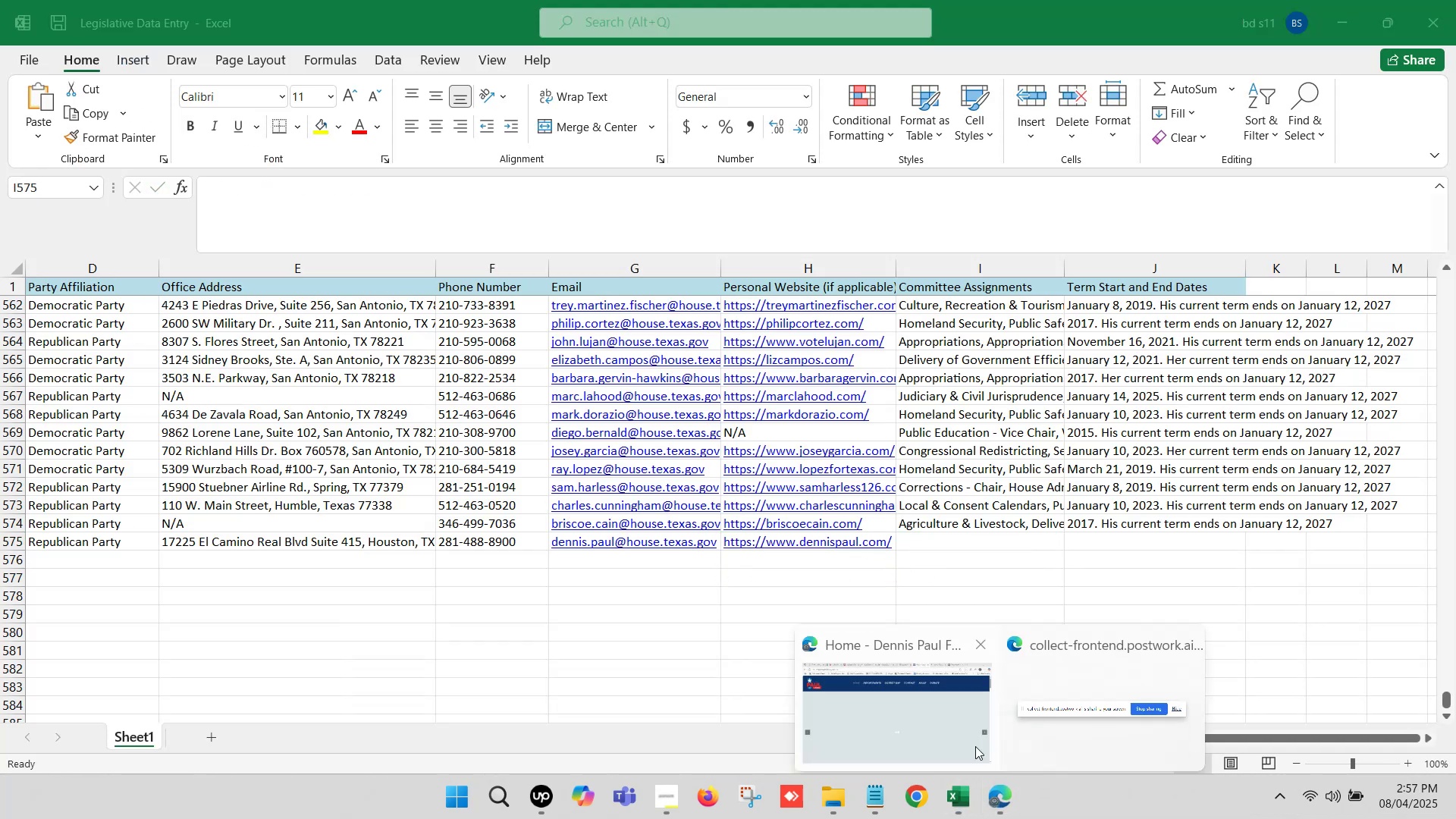 
left_click([930, 703])
 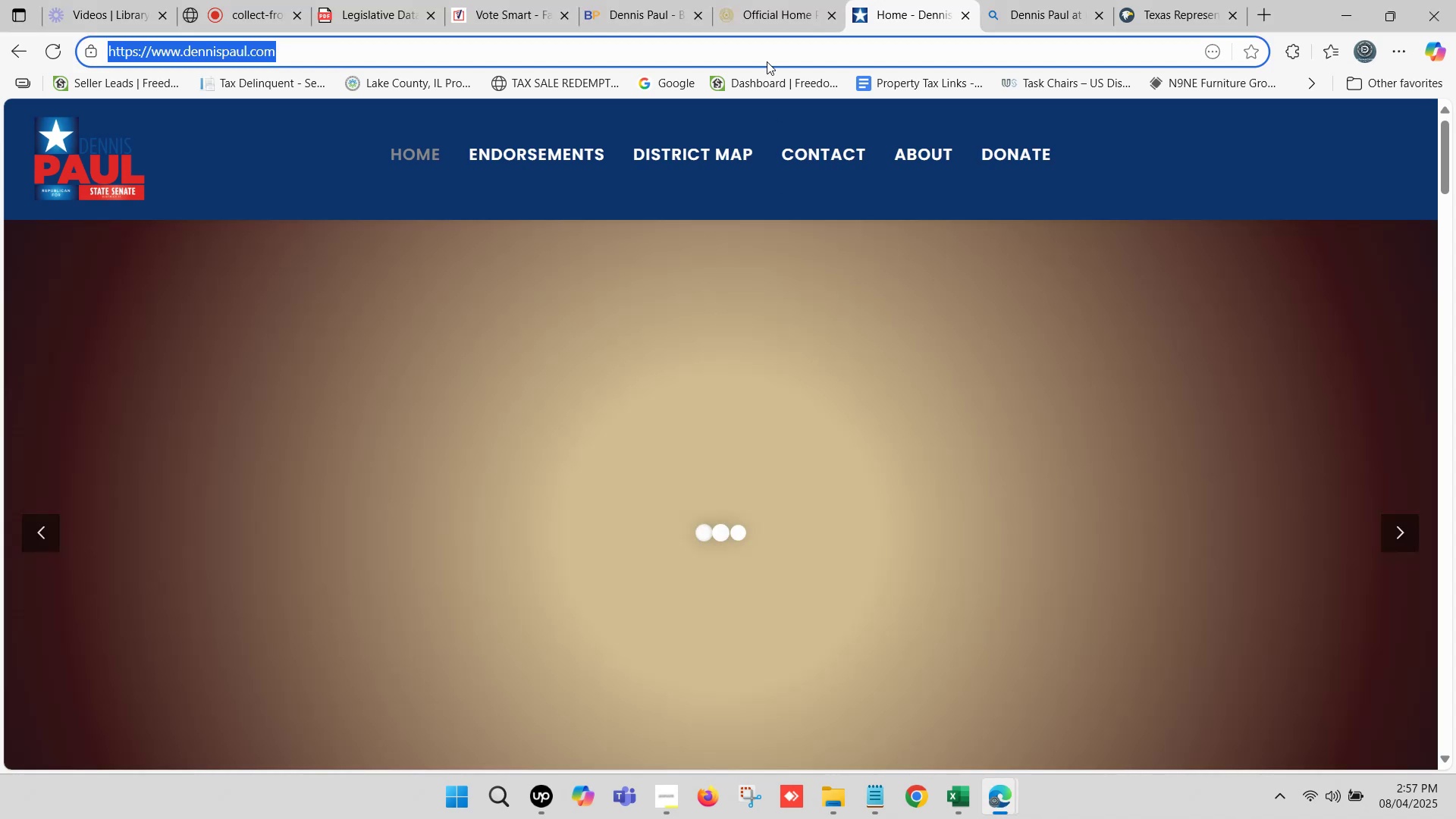 
left_click([760, 0])
 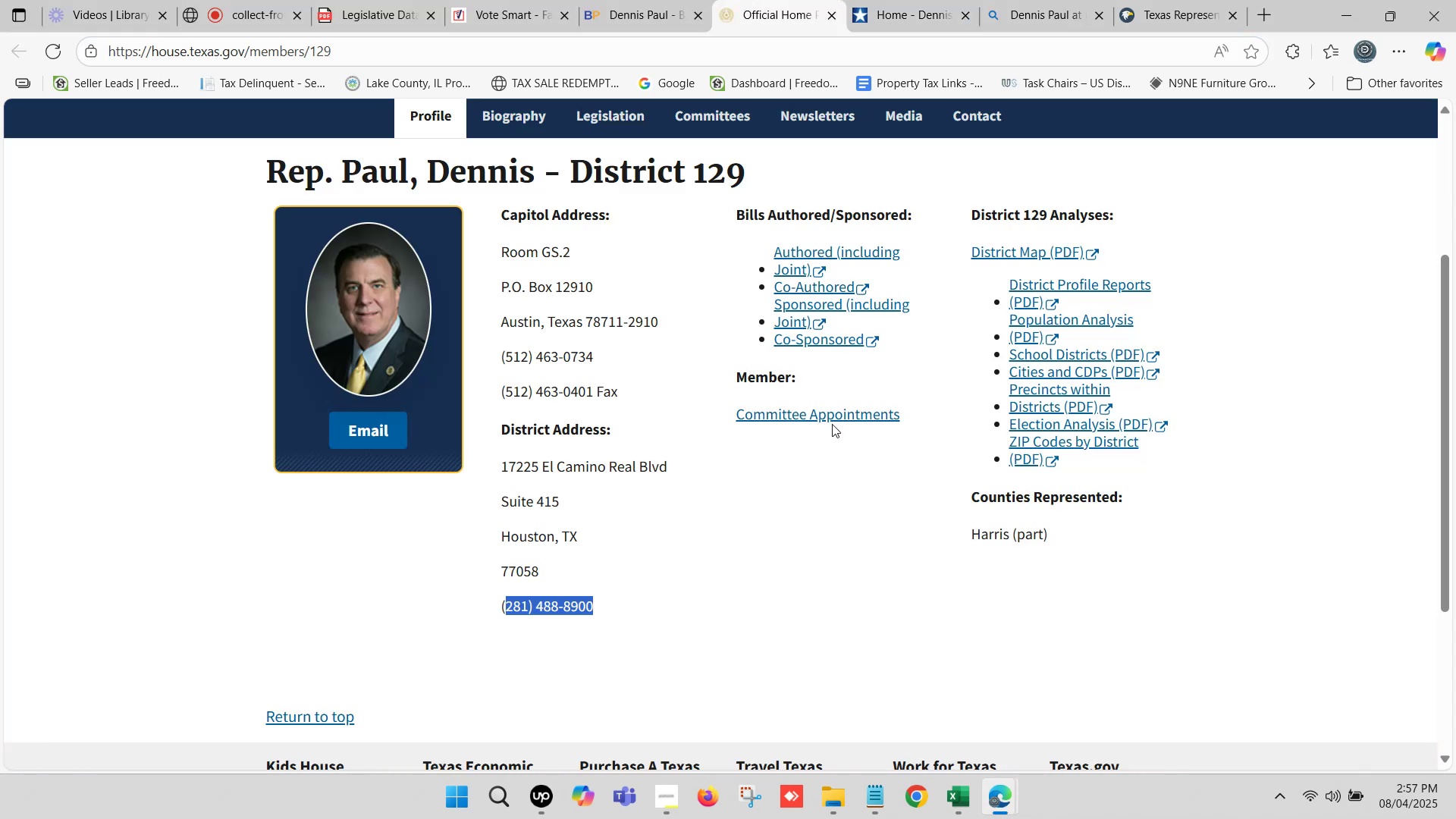 
left_click([825, 419])
 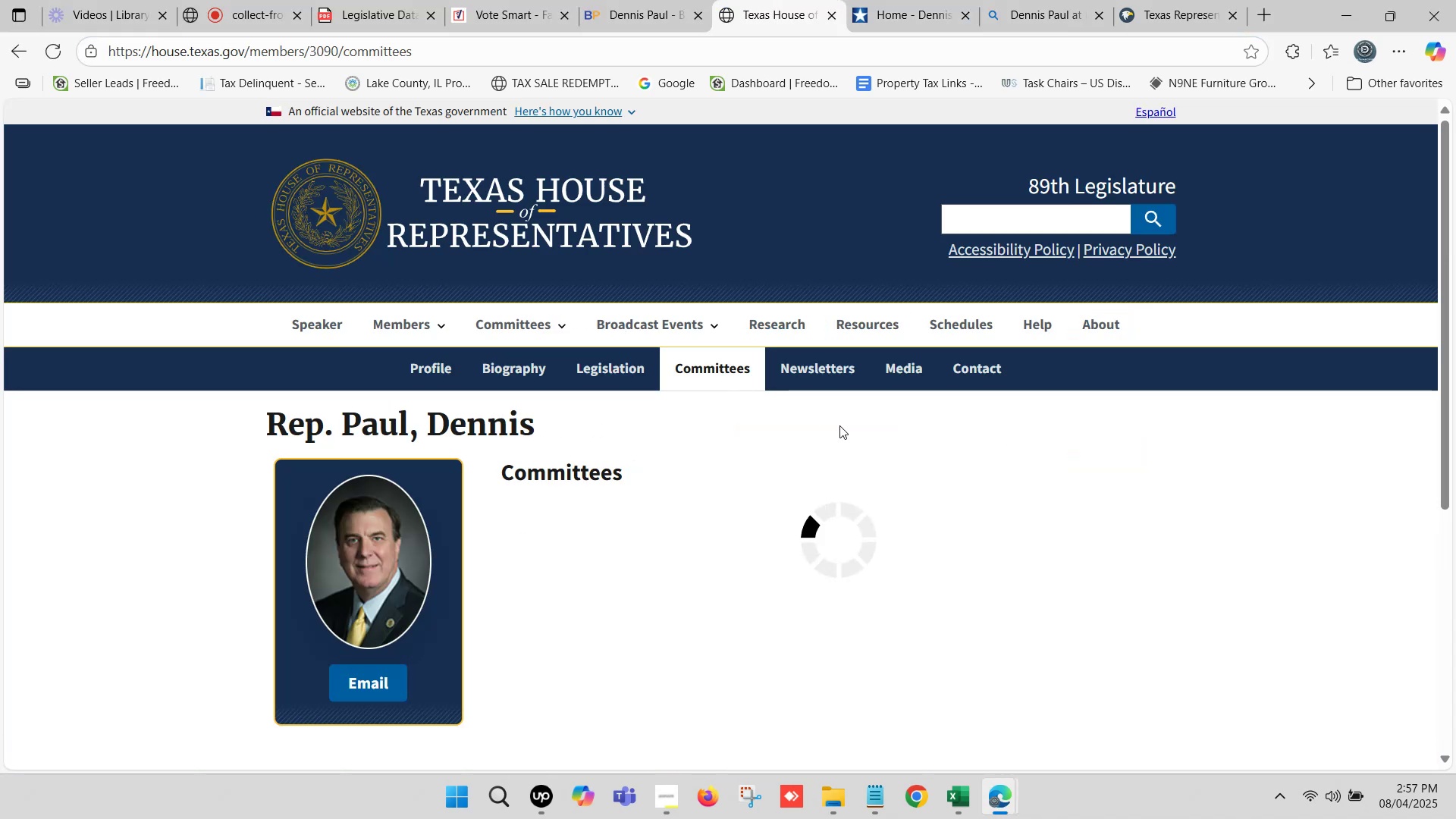 
scroll: coordinate [828, 442], scroll_direction: down, amount: 1.0
 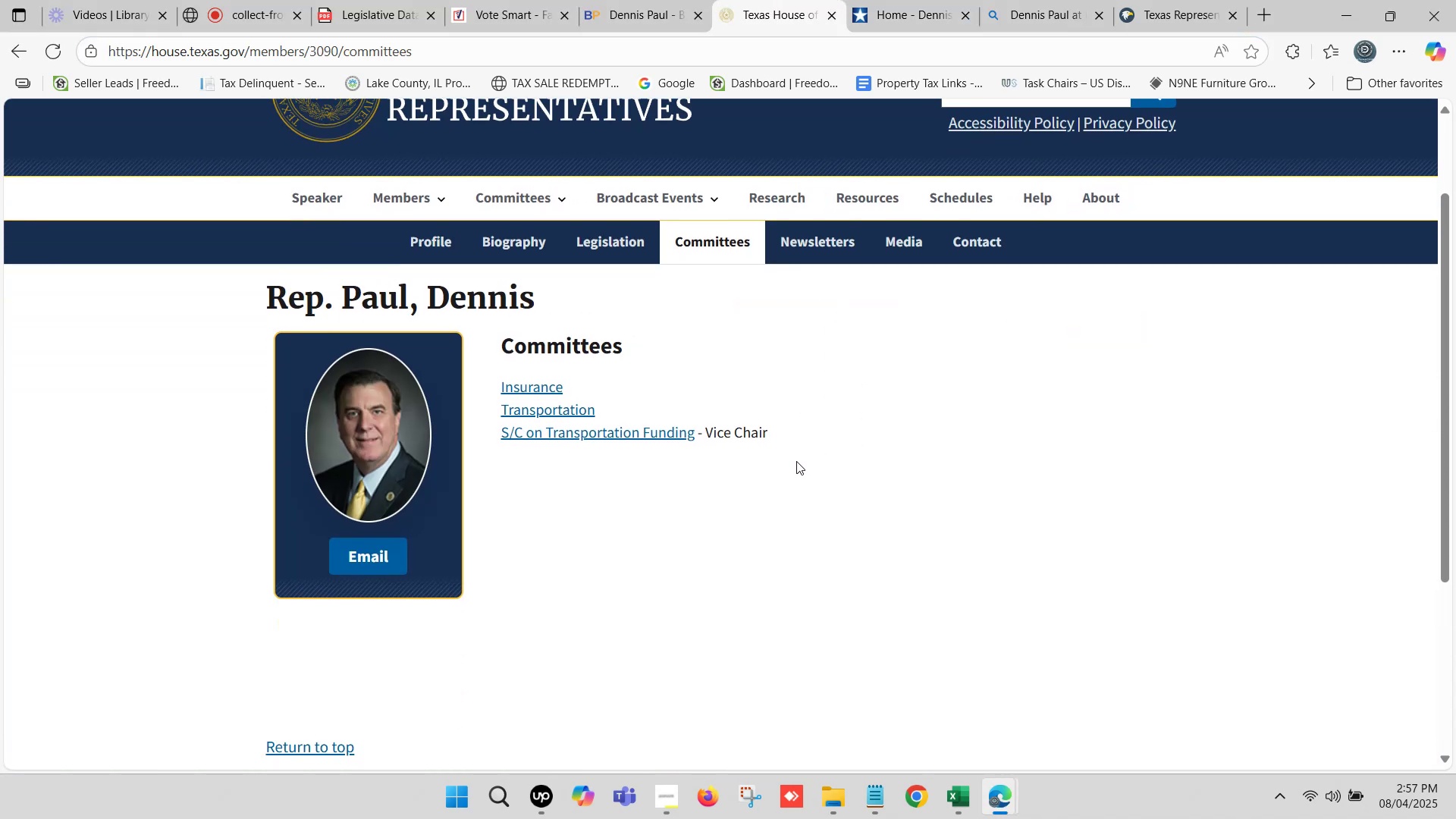 
left_click_drag(start_coordinate=[786, 434], to_coordinate=[497, 393])
 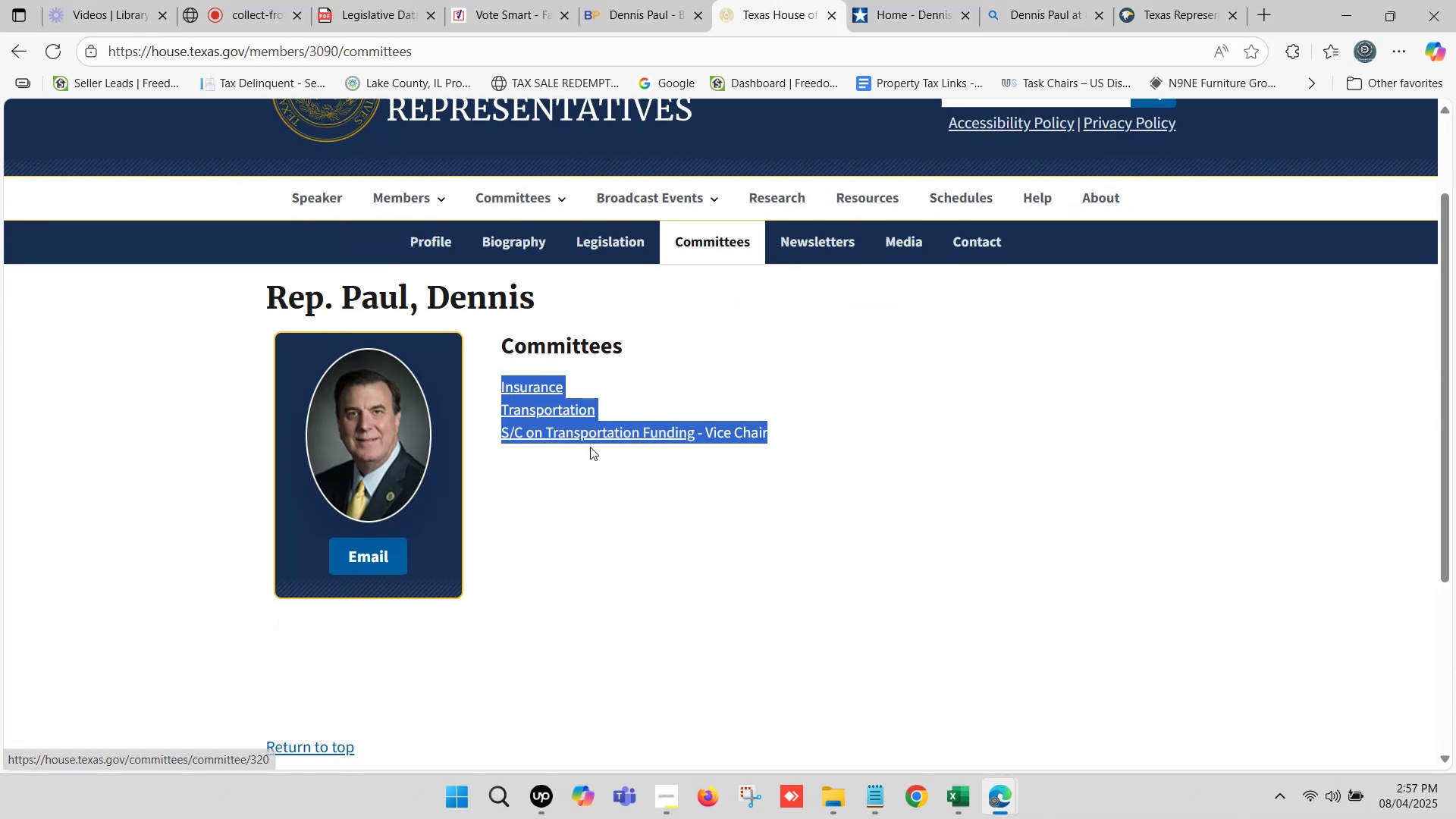 
key(Control+C)
 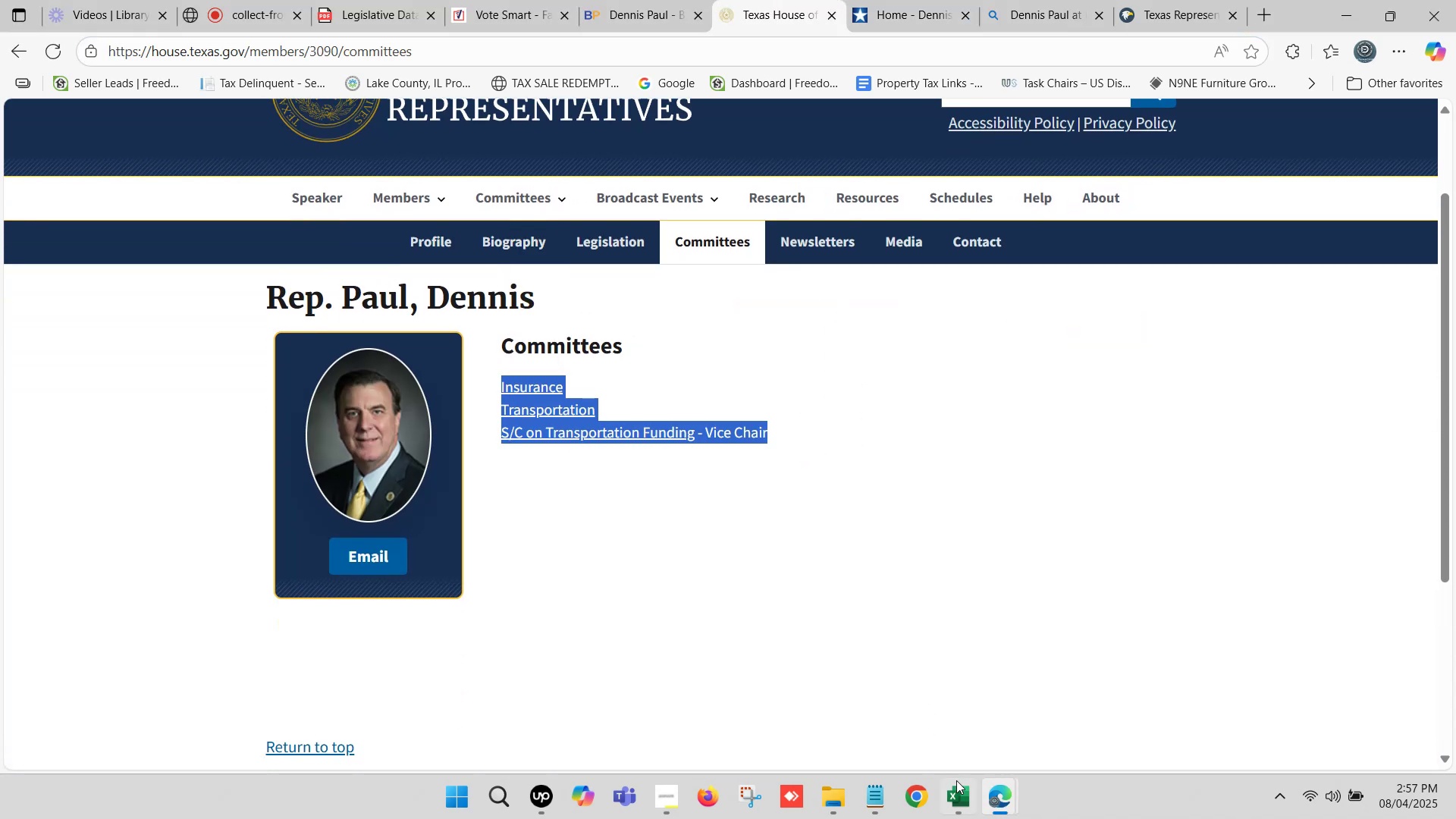 
left_click([956, 784])
 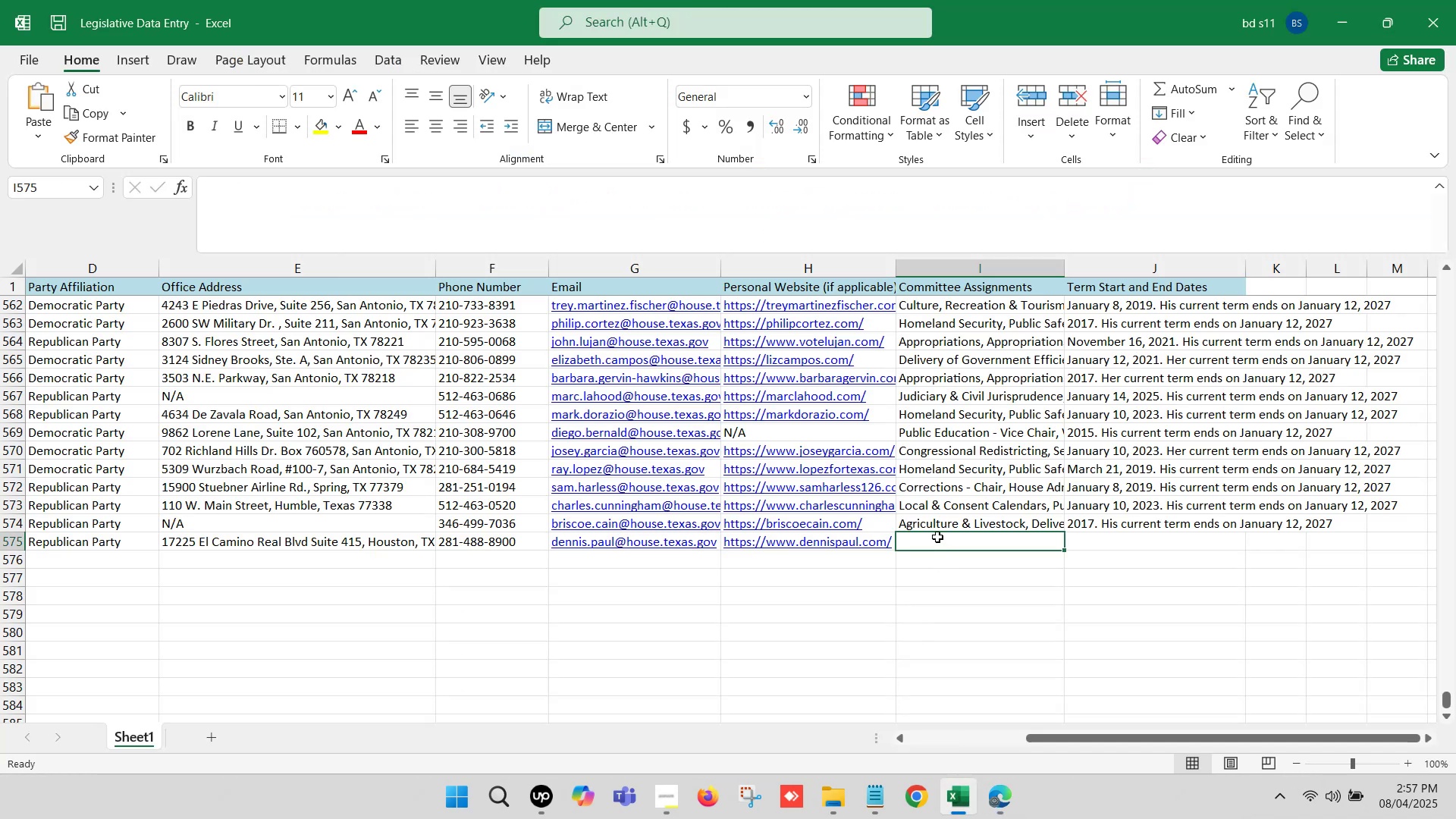 
double_click([937, 537])
 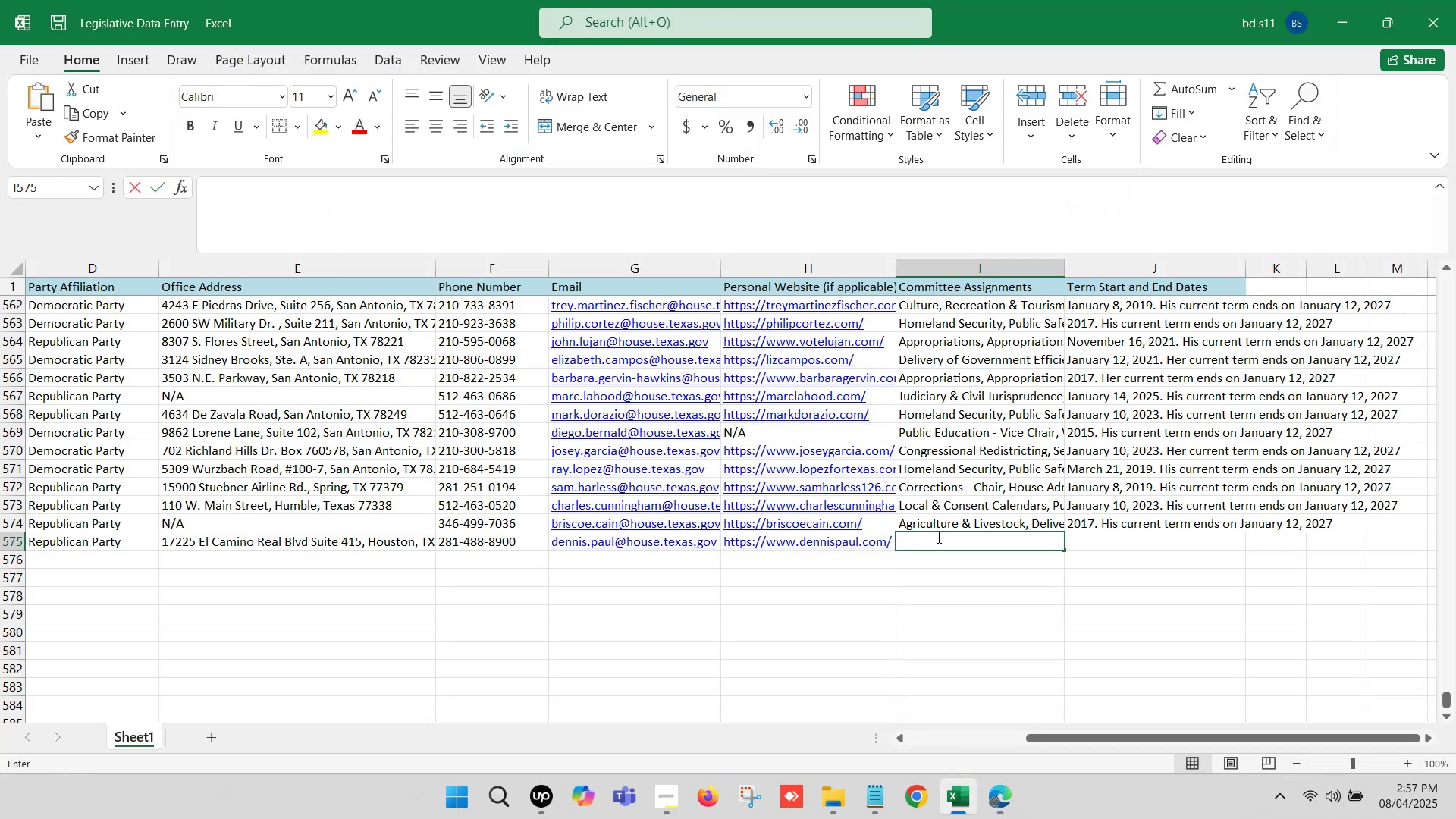 
key(Control+ControlLeft)
 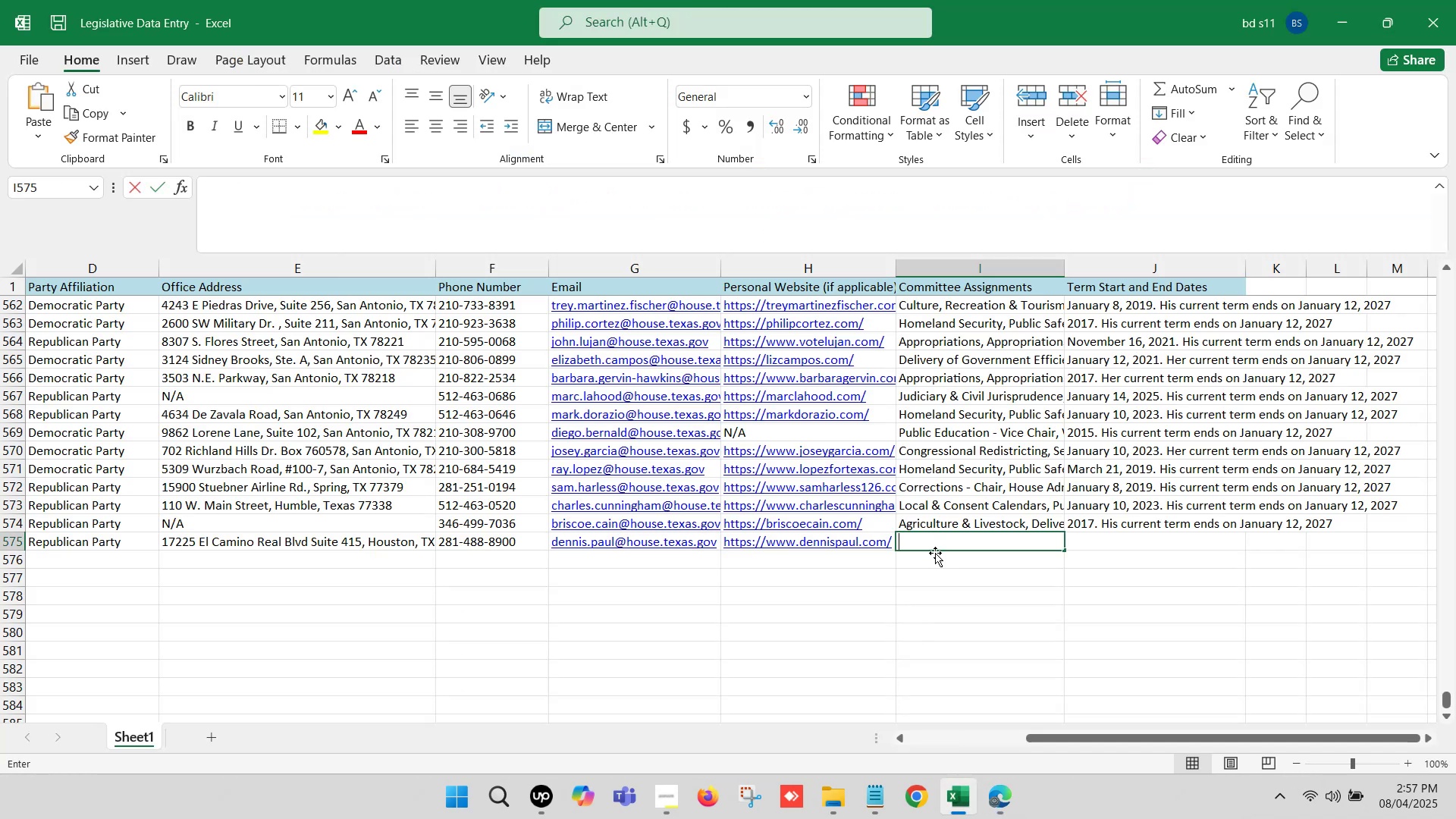 
key(Control+V)
 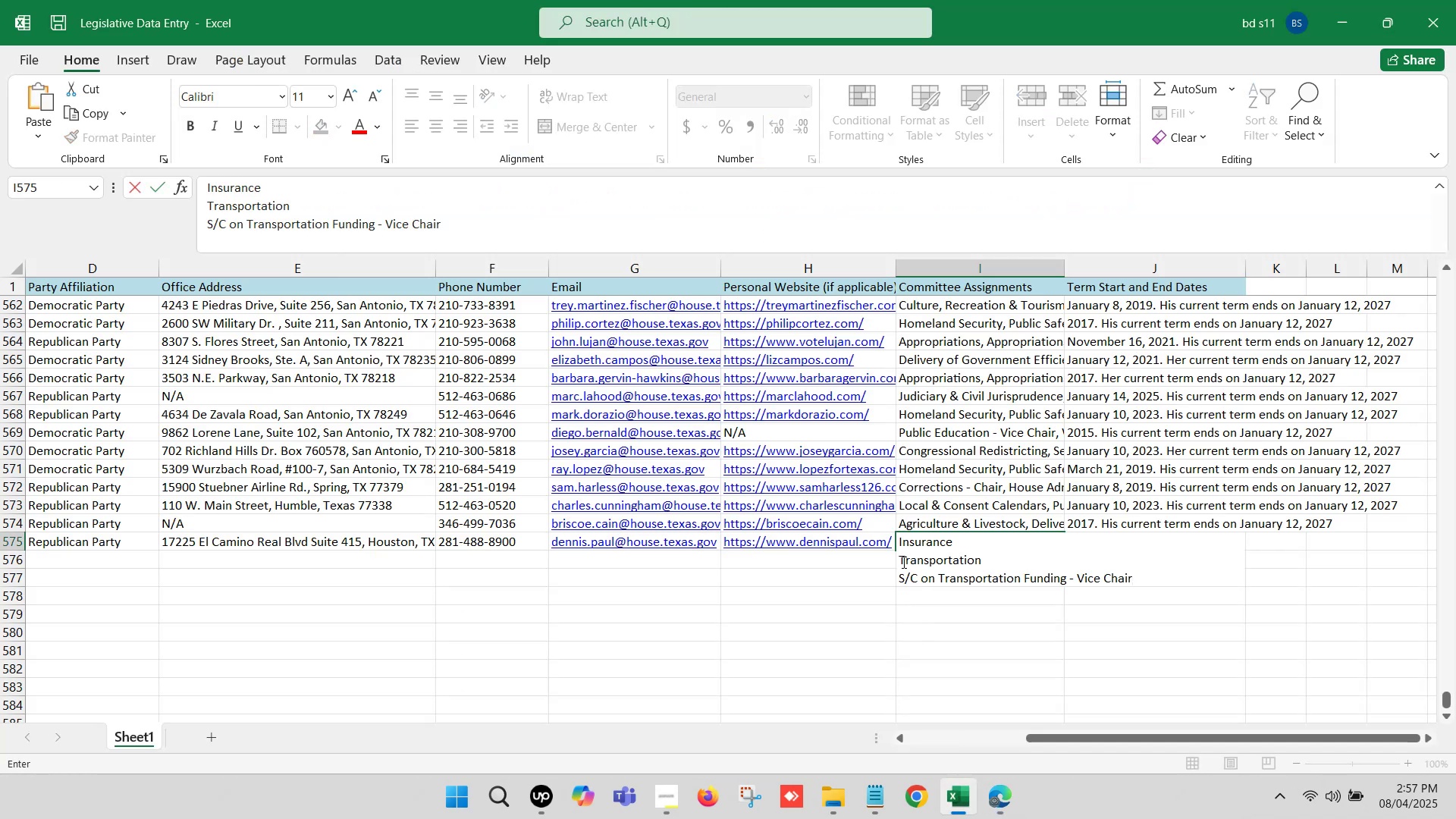 
left_click([899, 560])
 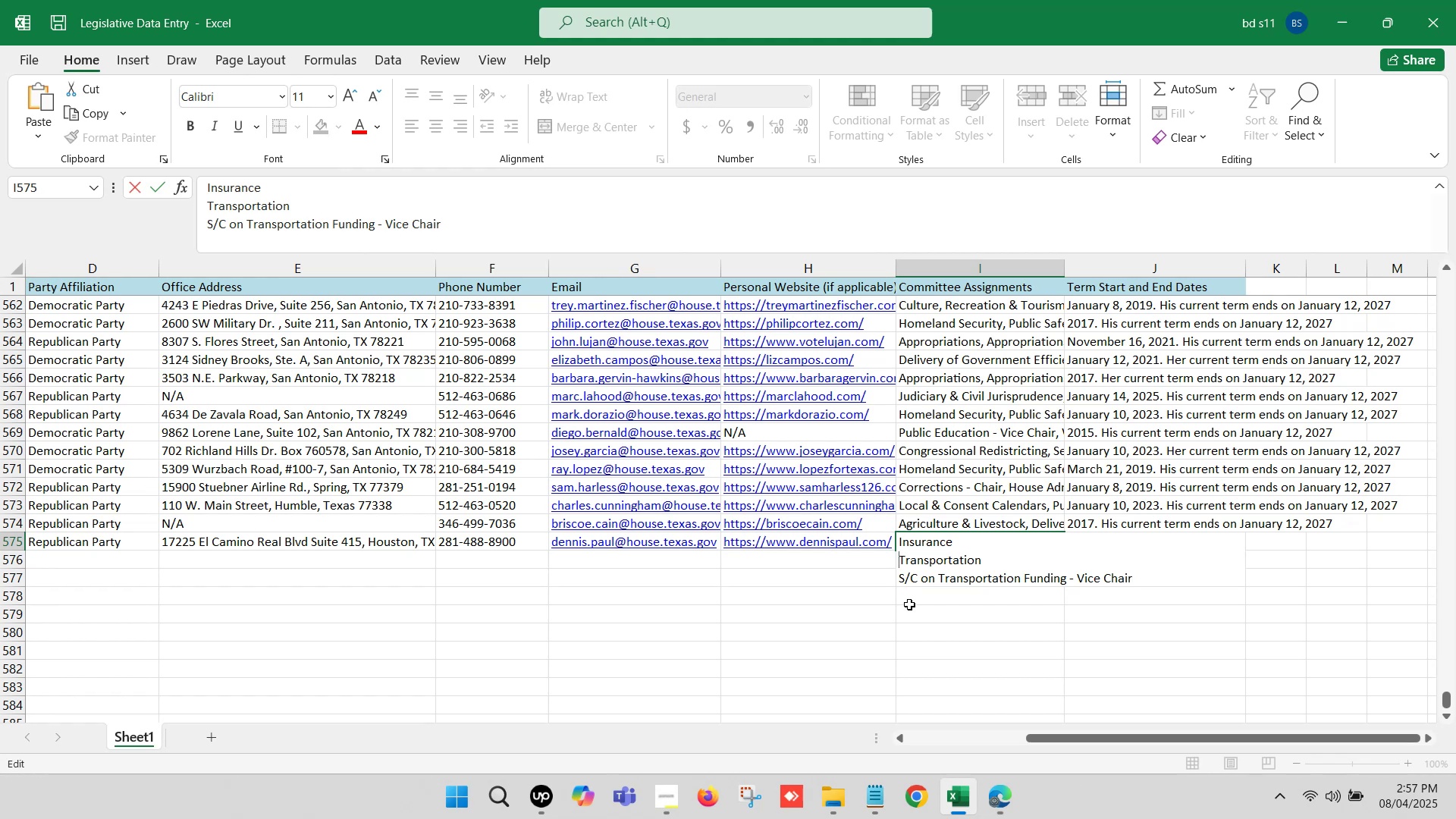 
key(Backspace)
 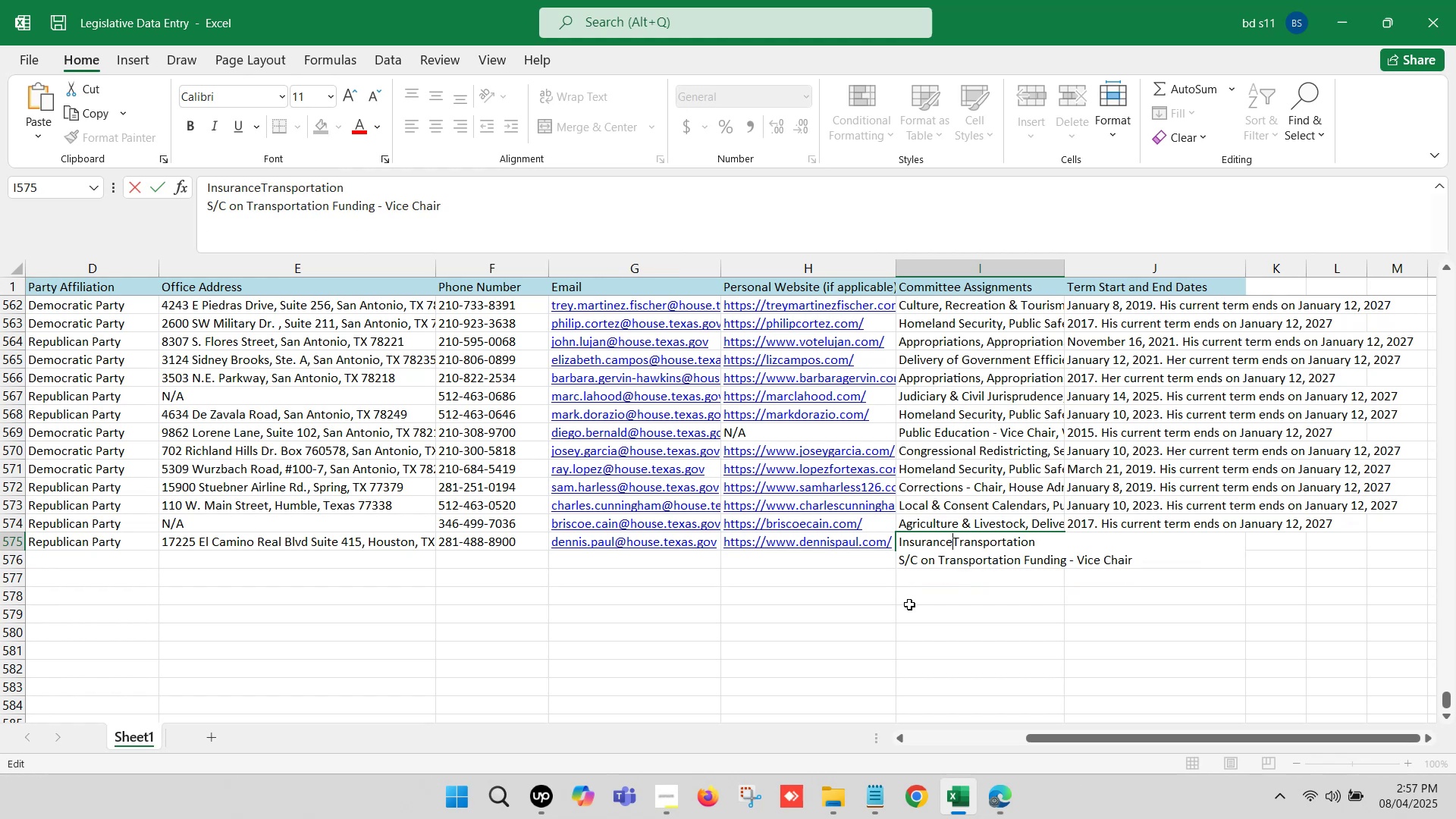 
key(Comma)
 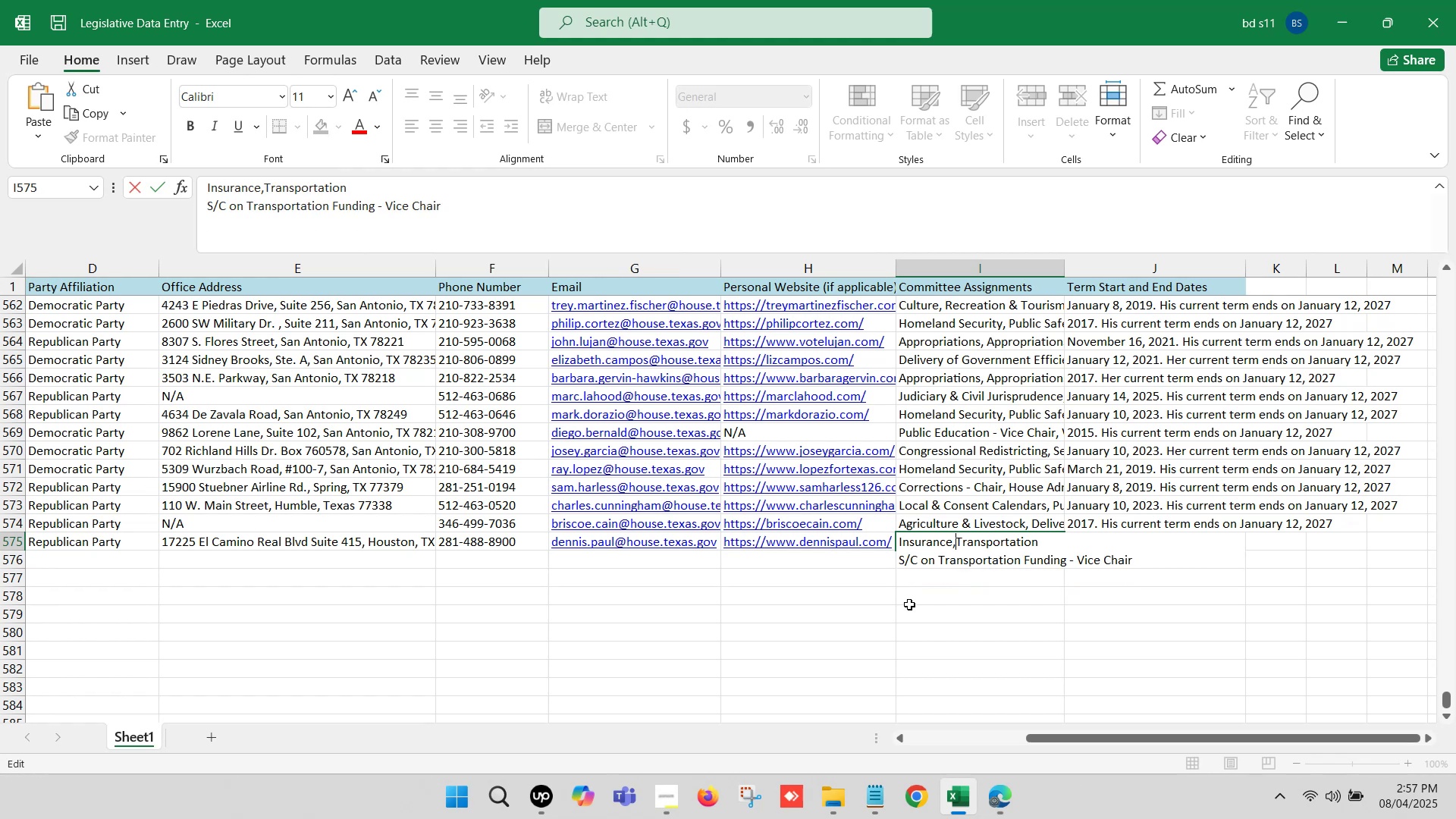 
key(Space)
 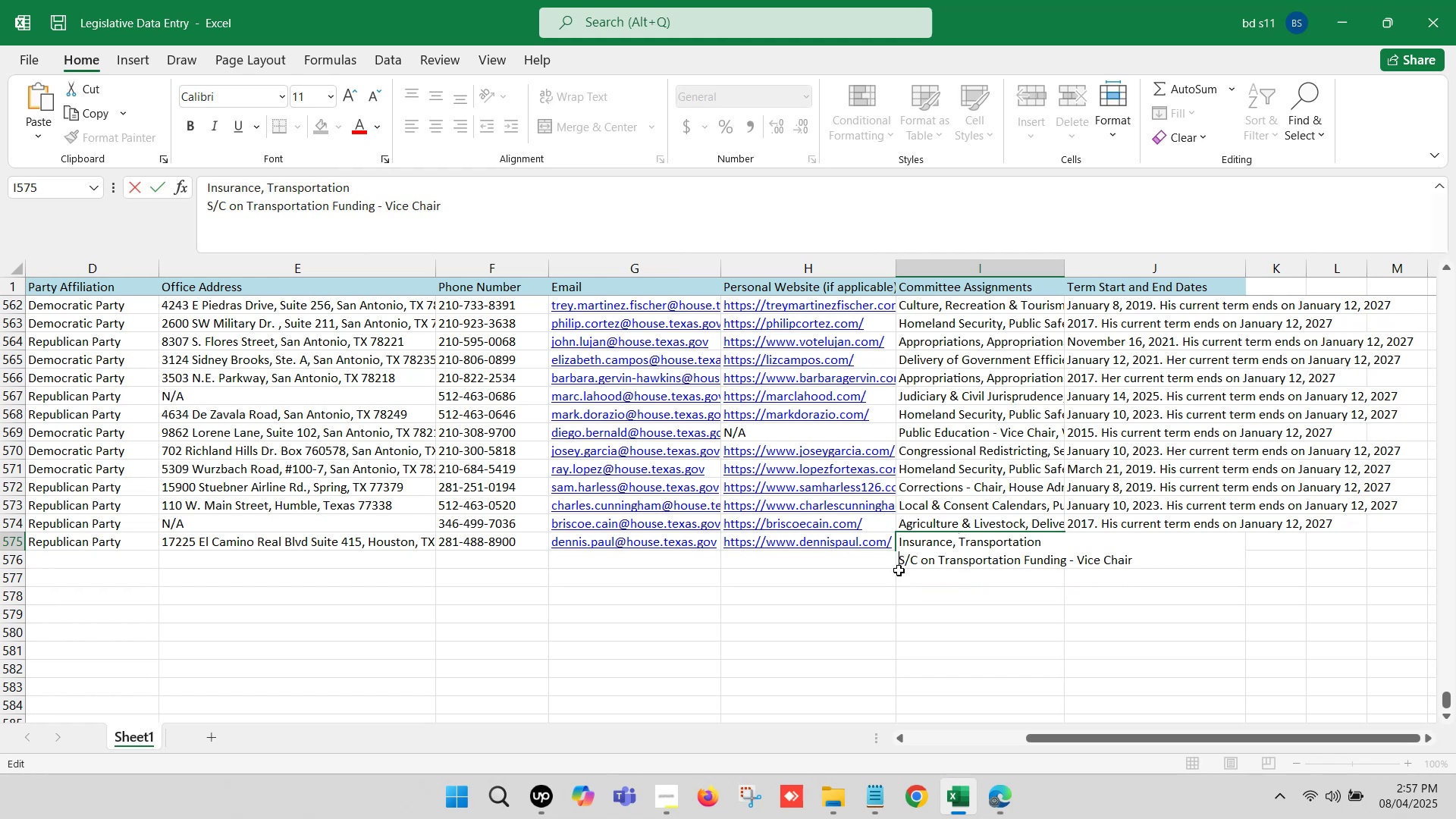 
key(Backspace)
 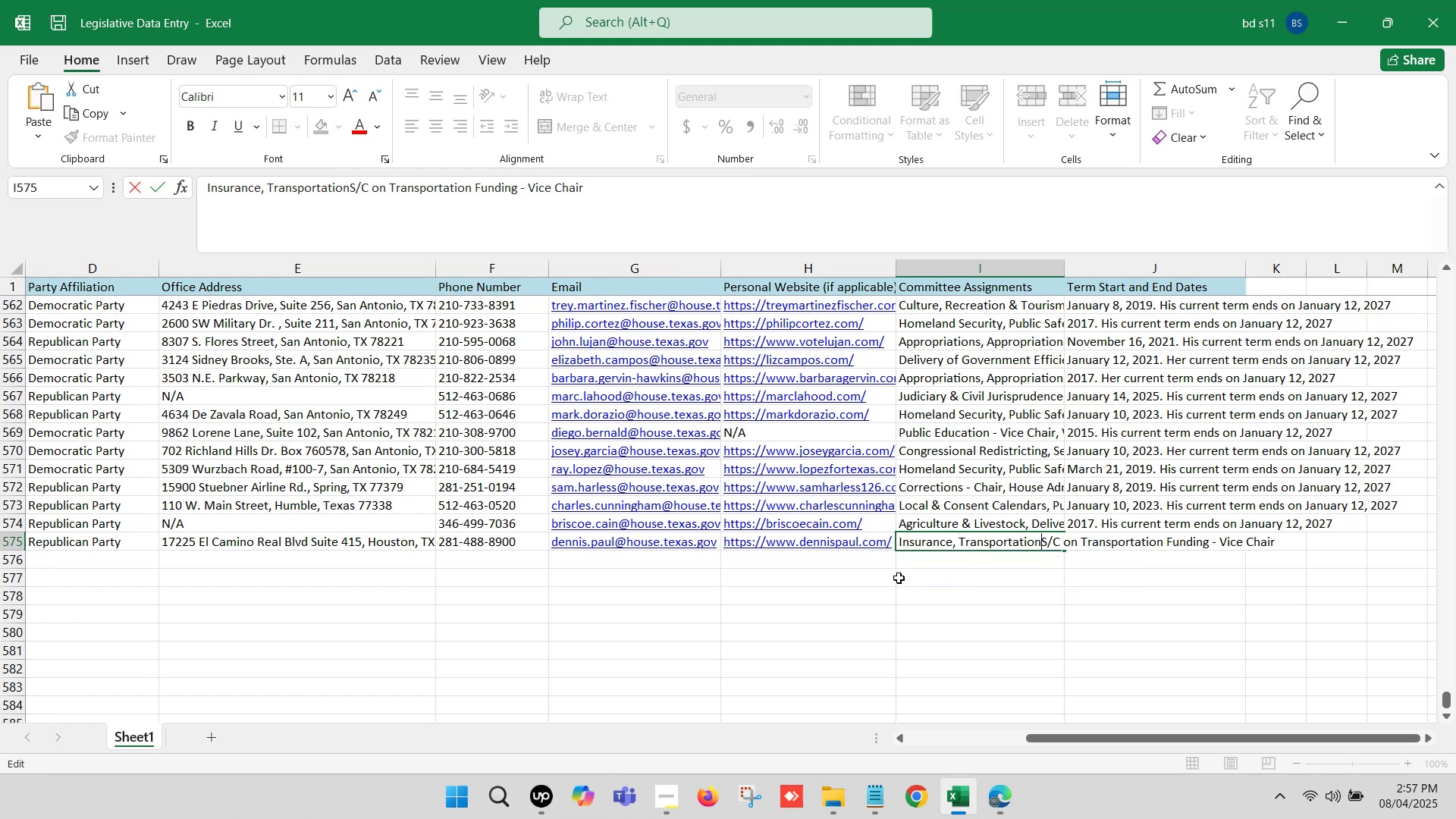 
key(Comma)
 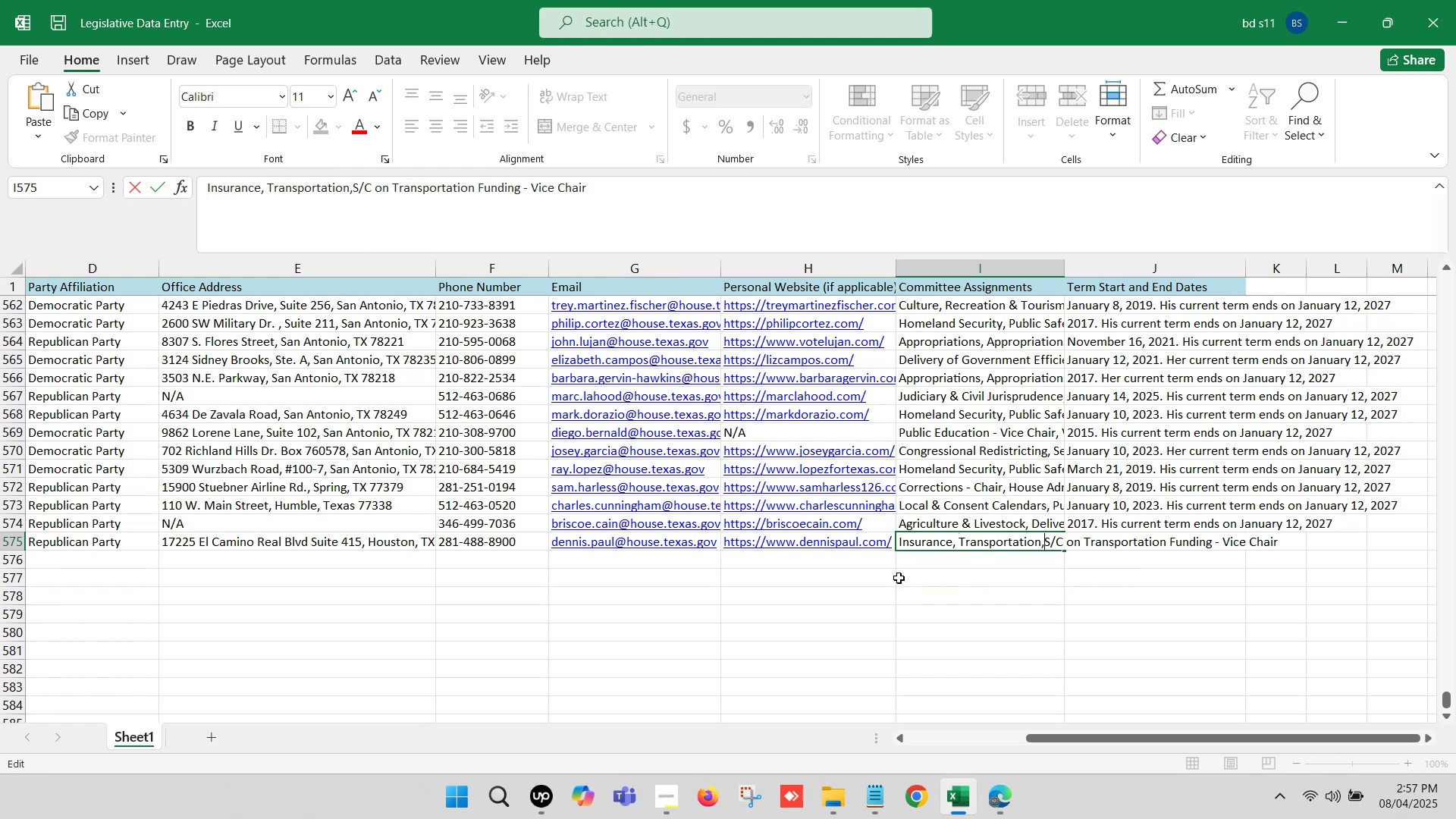 
key(Space)
 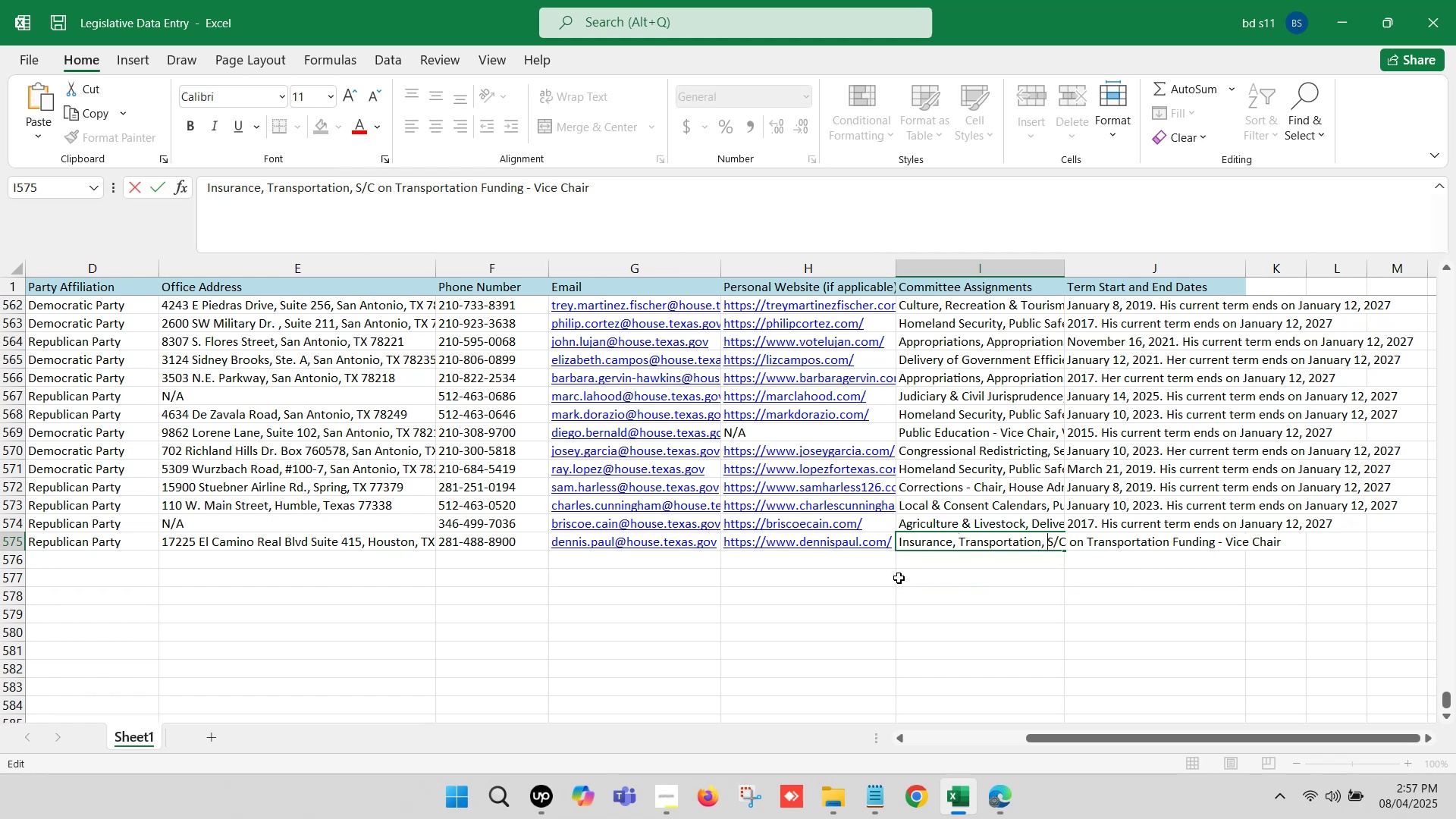 
left_click([899, 579])
 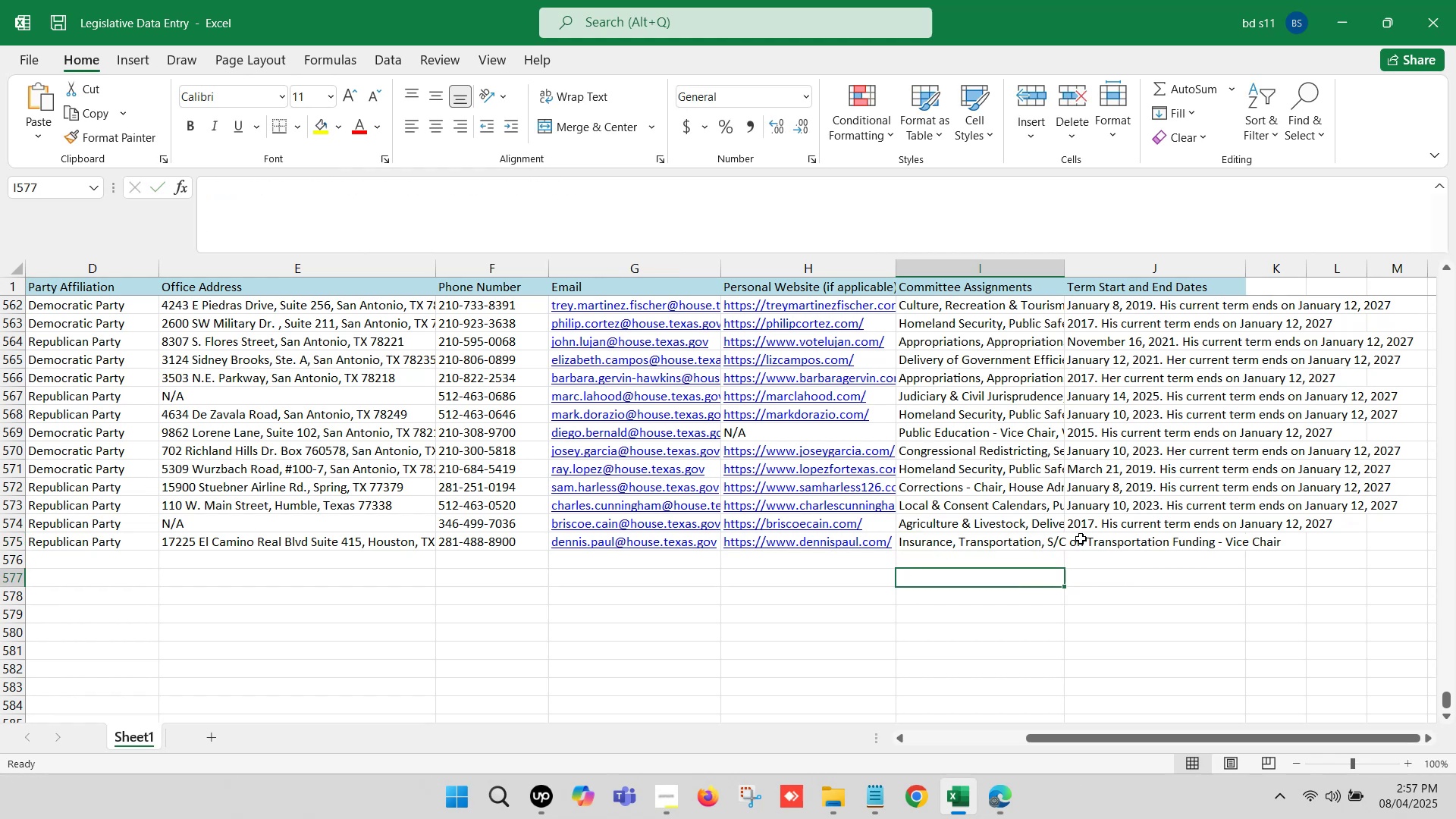 
left_click([1084, 538])
 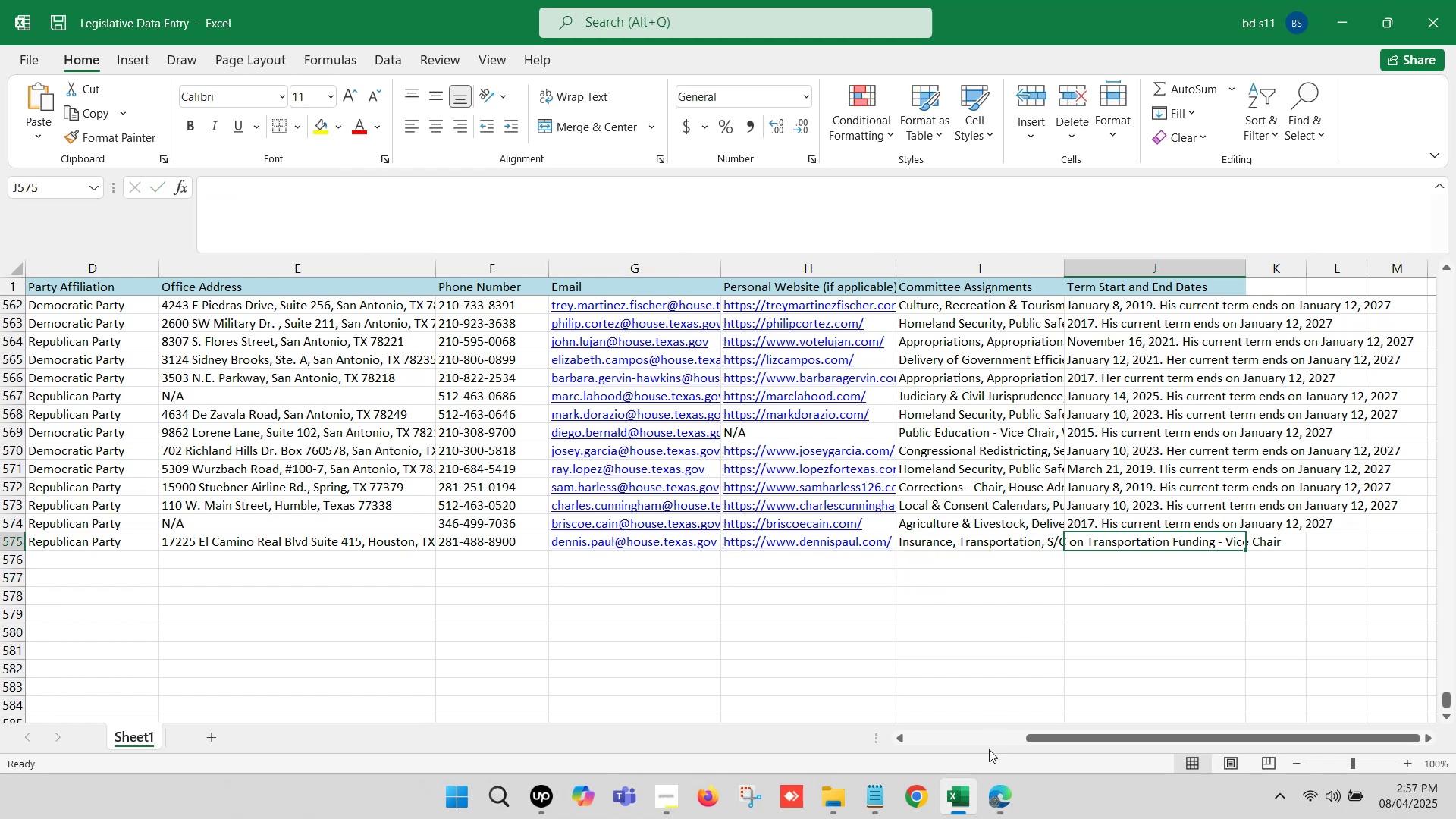 
double_click([918, 673])
 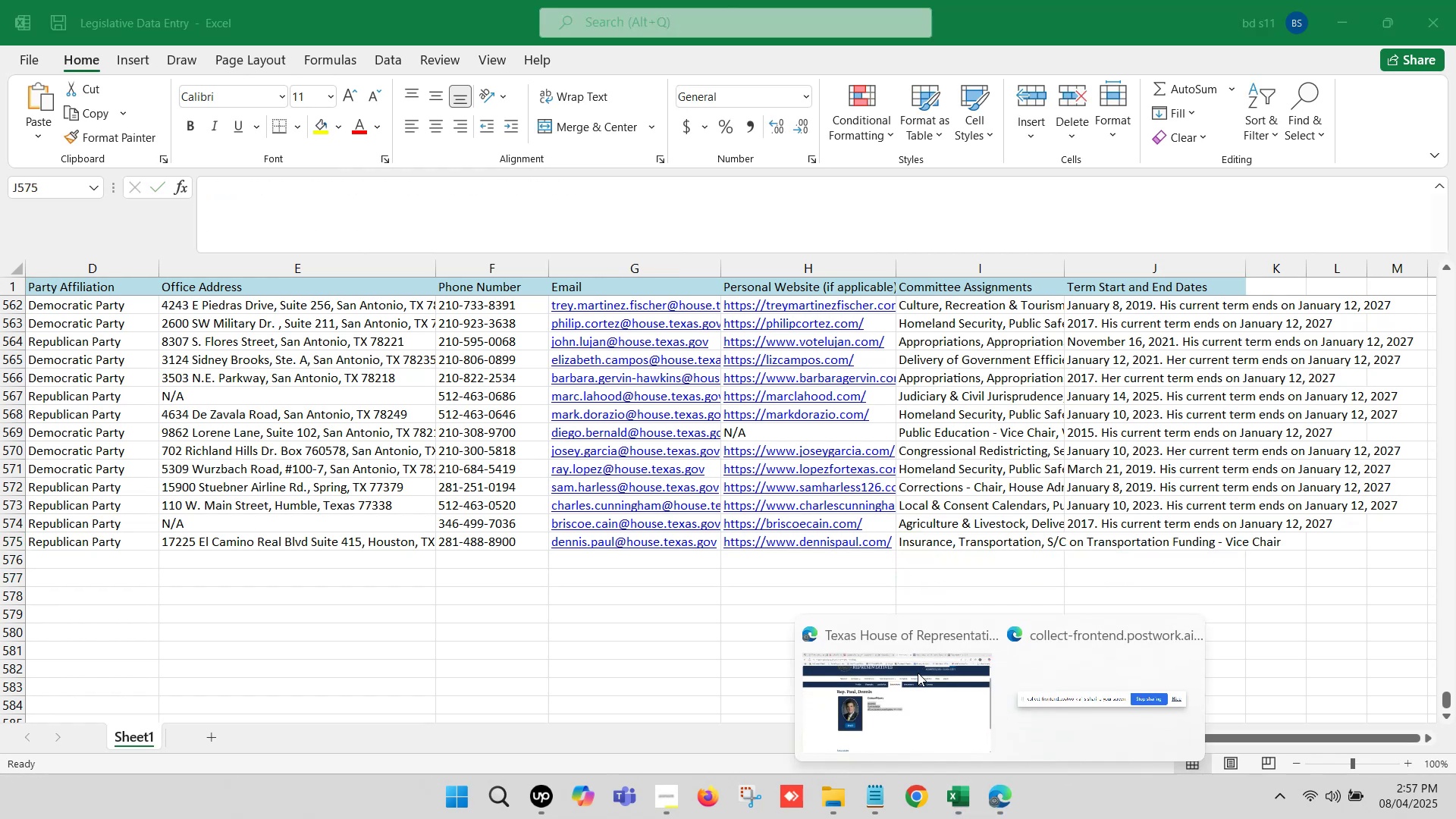 
left_click([918, 673])
 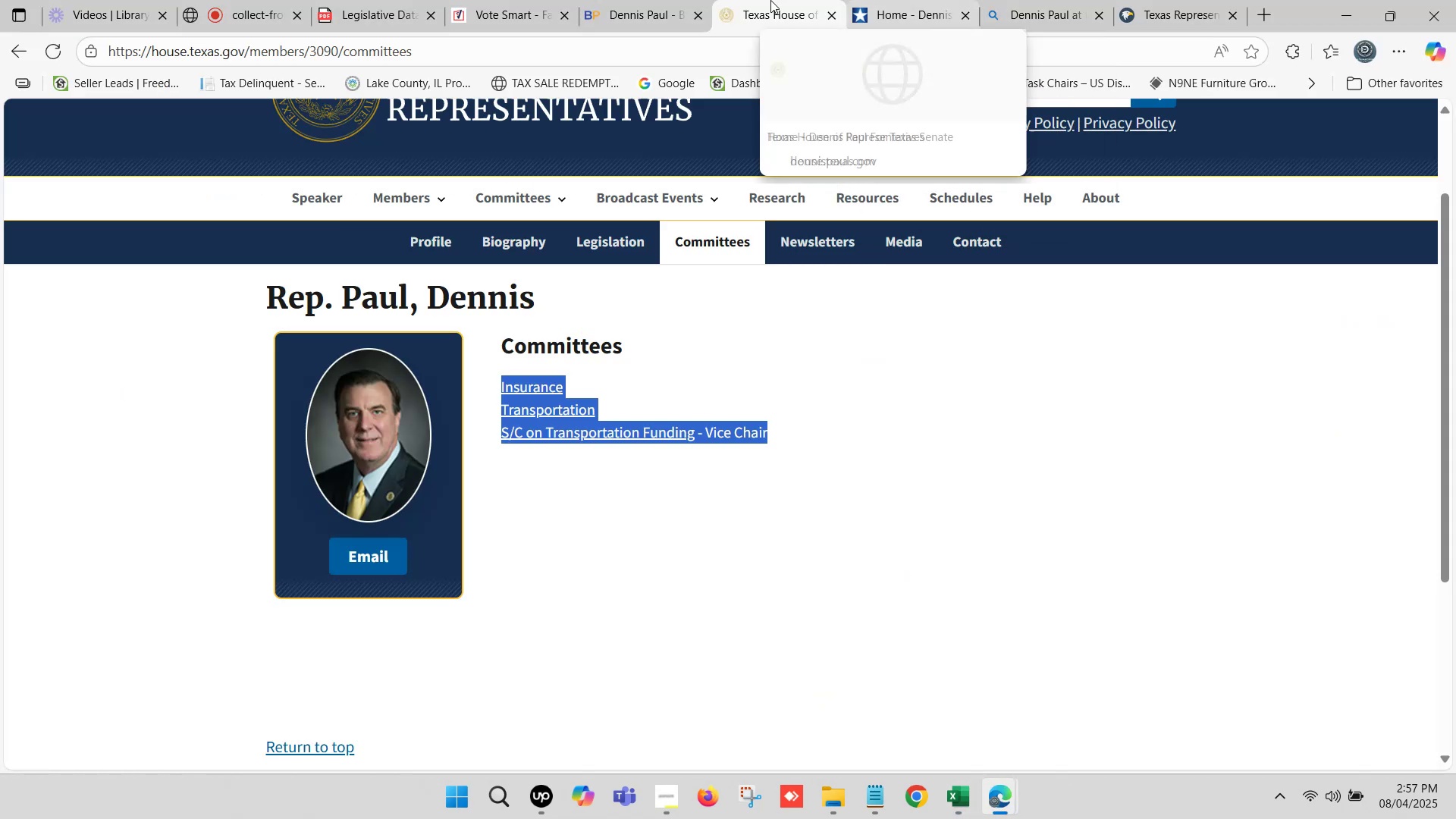 
left_click([673, 0])
 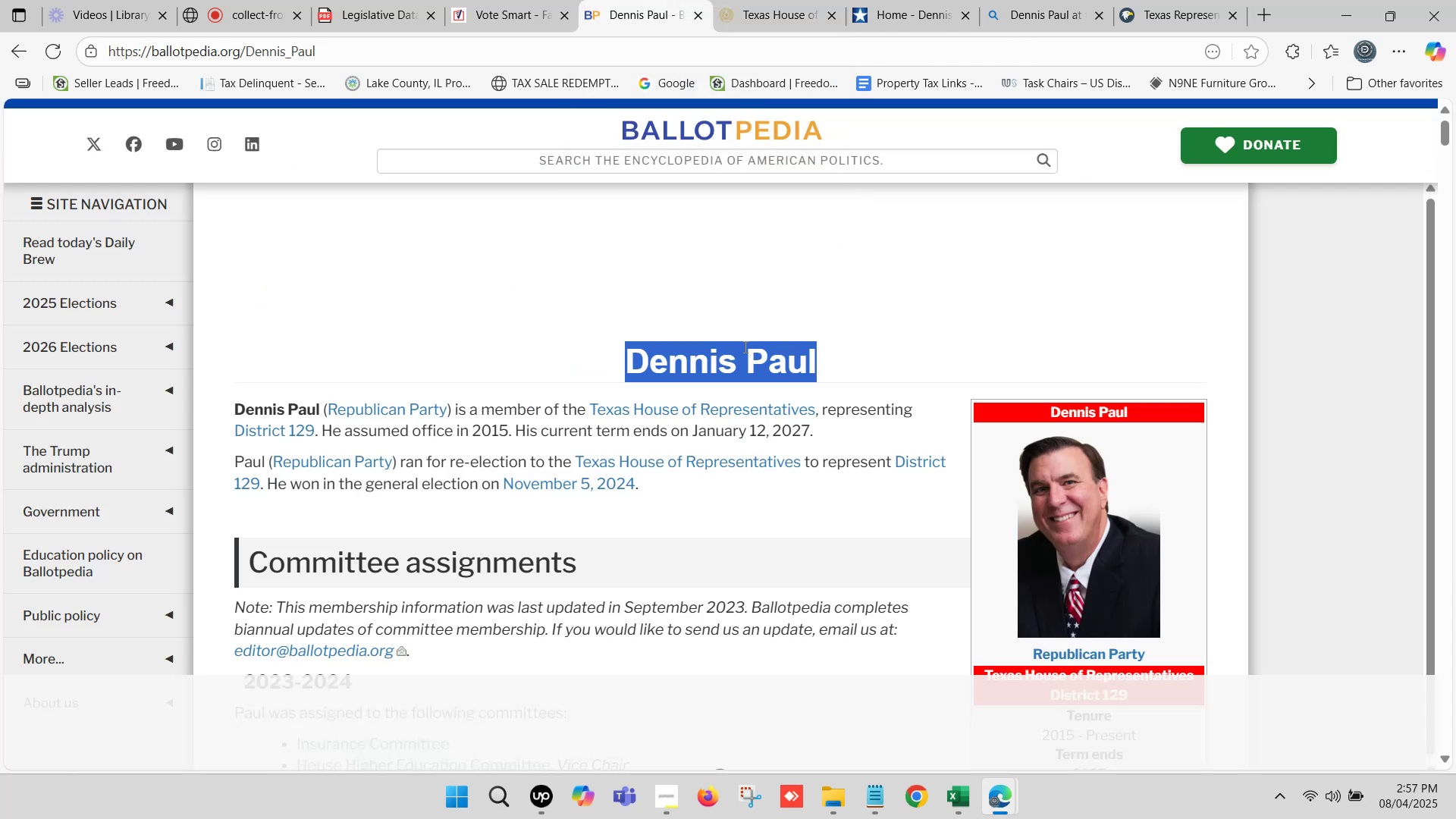 
scroll: coordinate [728, 366], scroll_direction: down, amount: 1.0
 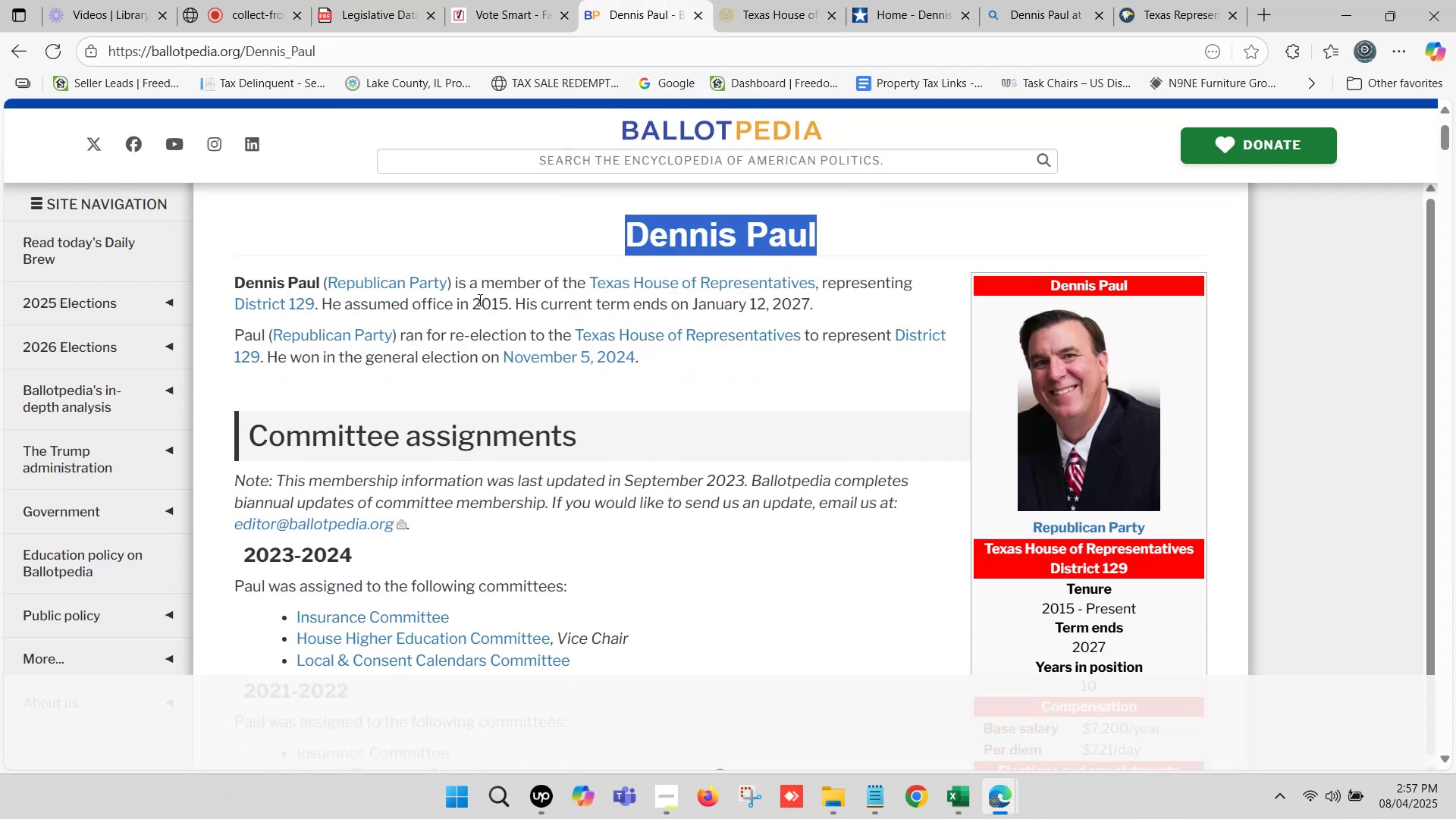 
left_click_drag(start_coordinate=[475, 300], to_coordinate=[810, 300])
 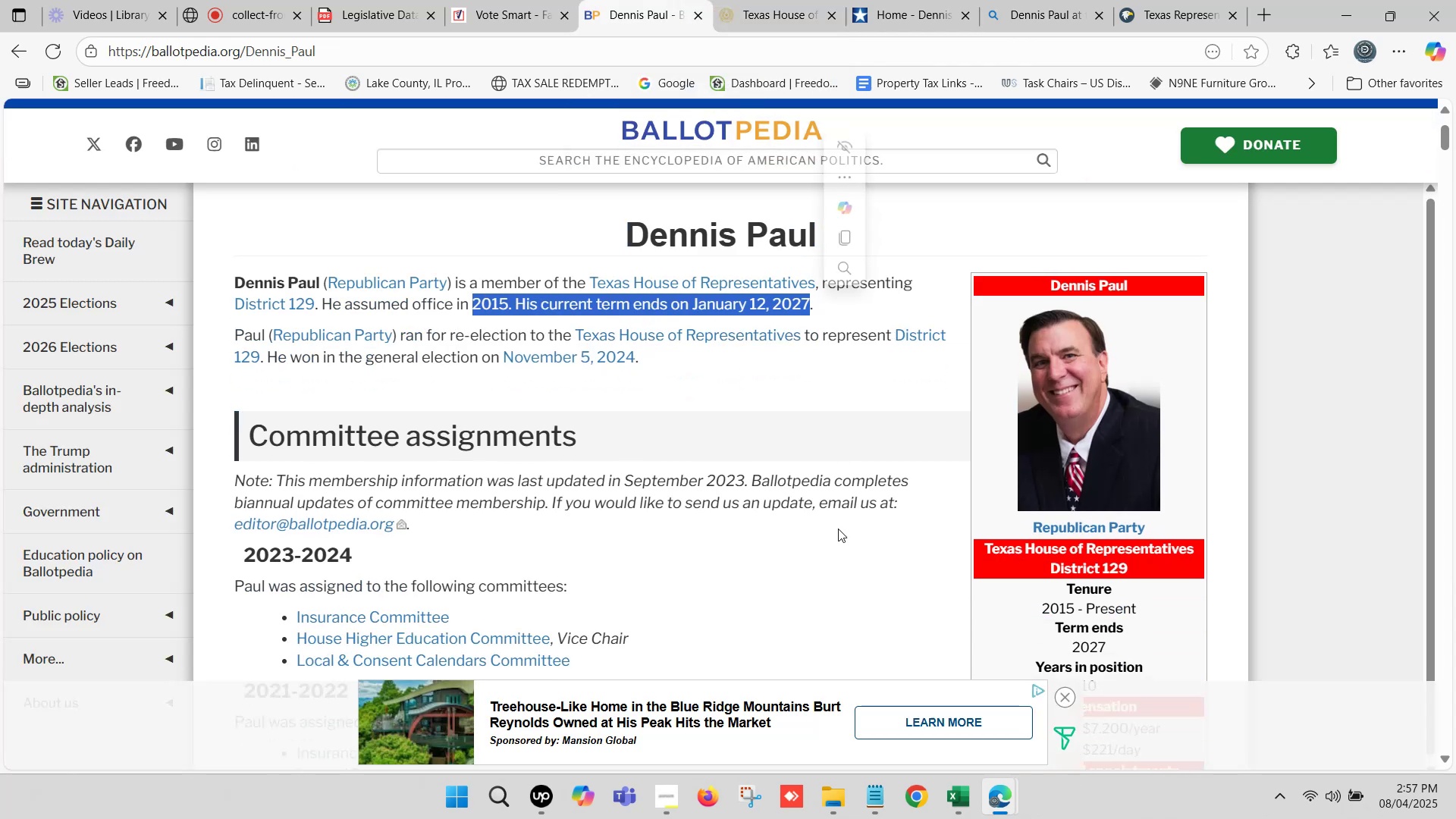 
key(Control+C)
 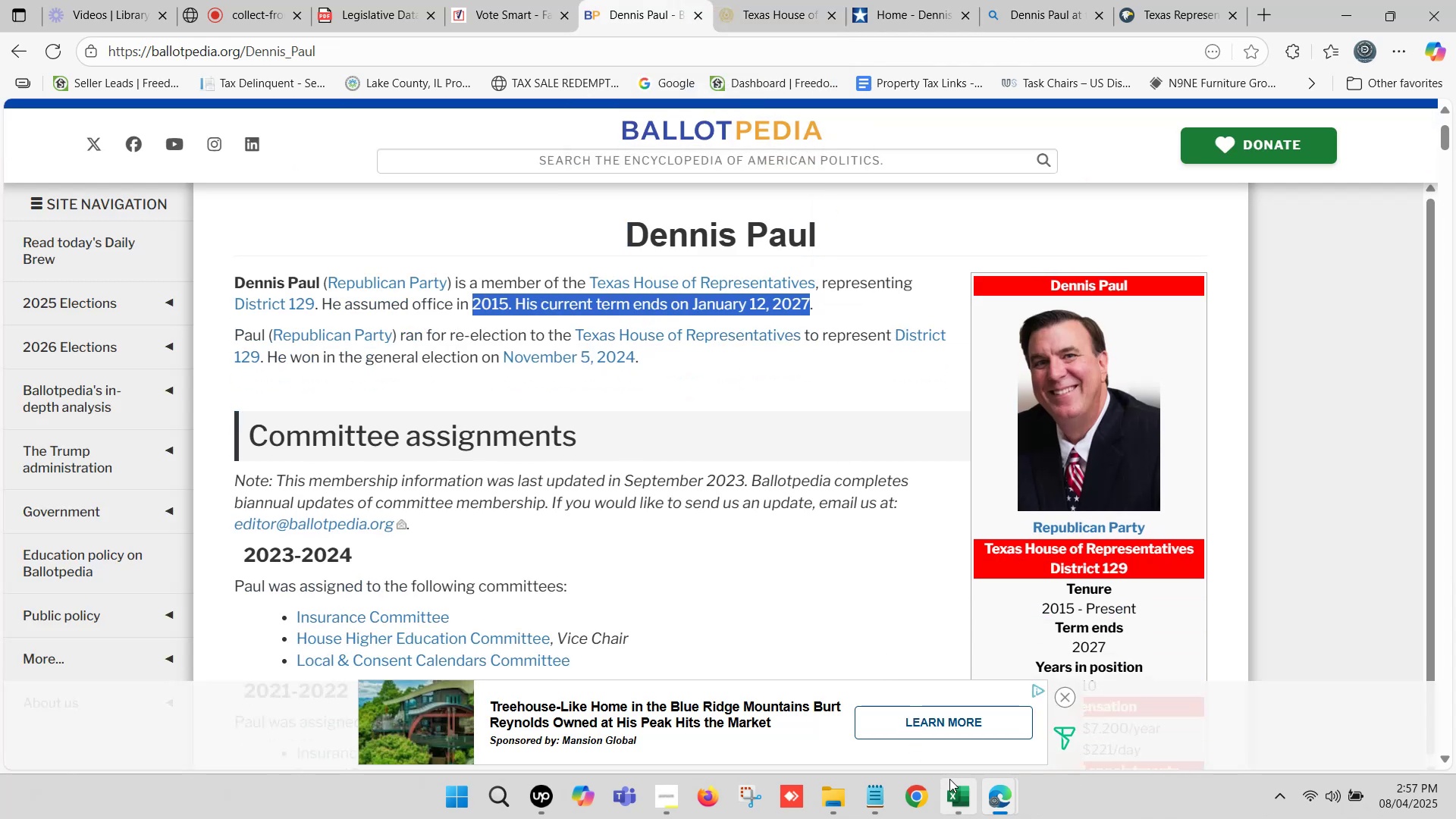 
left_click([952, 782])
 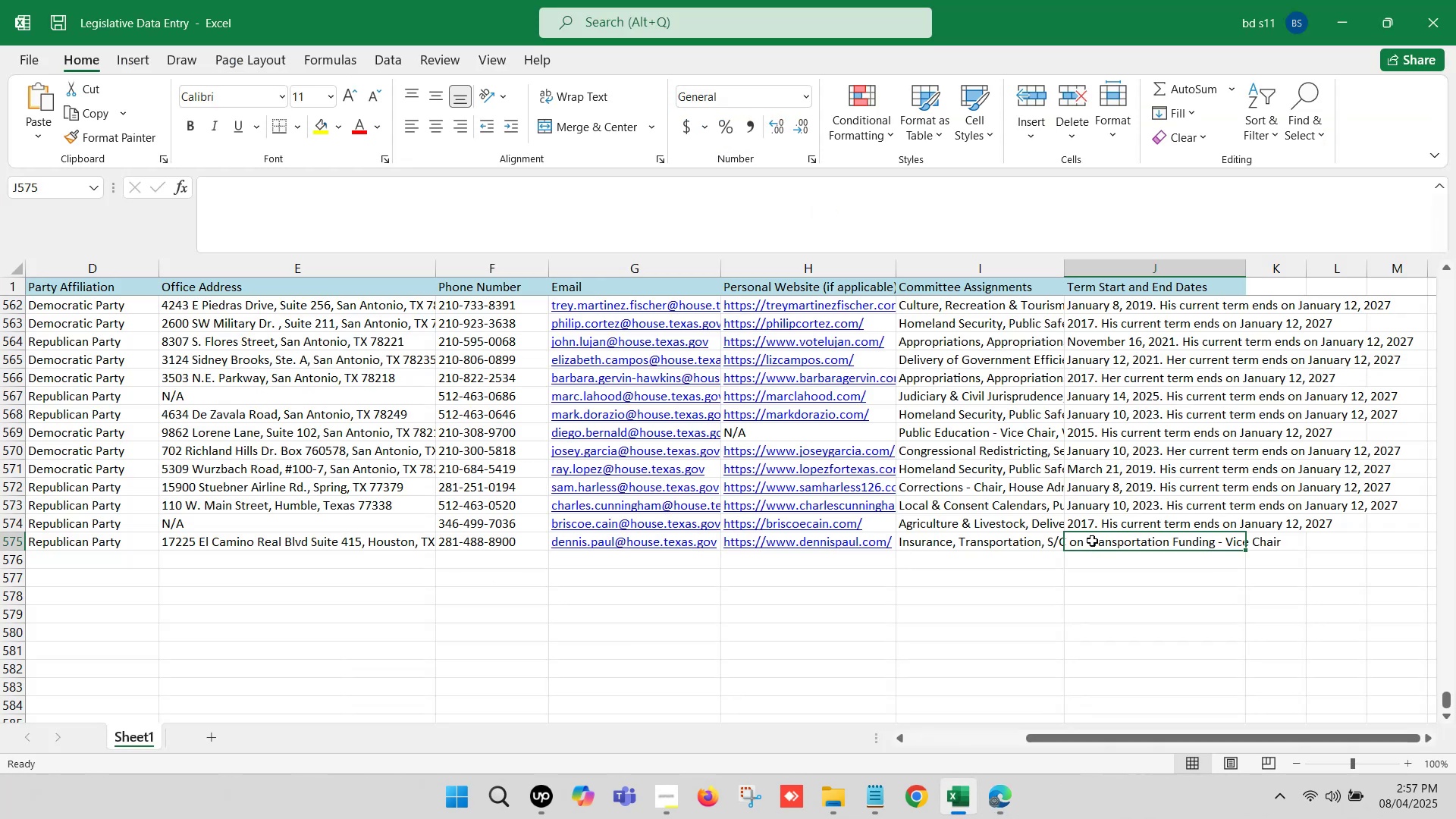 
double_click([1093, 540])
 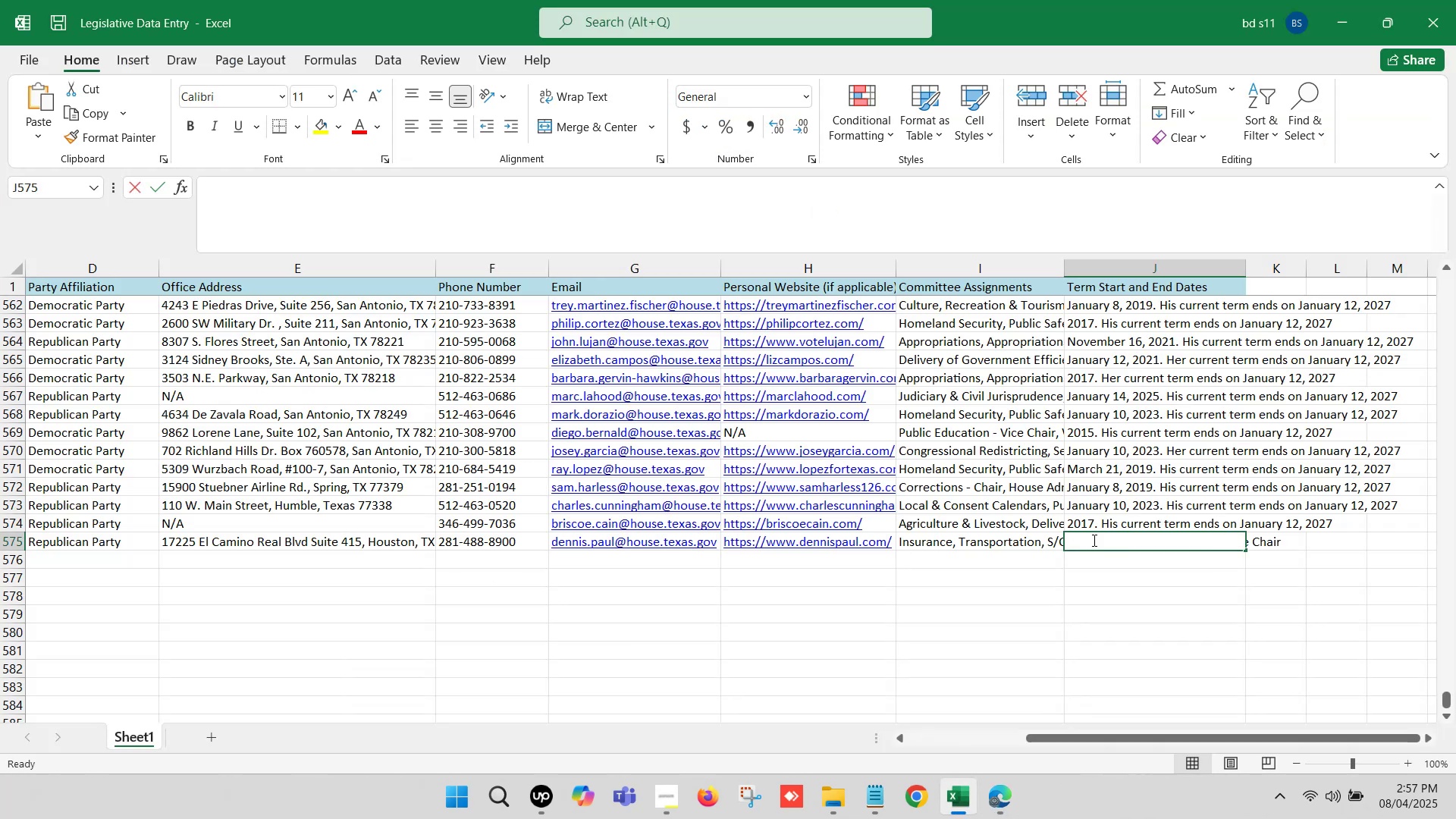 
key(Control+ControlLeft)
 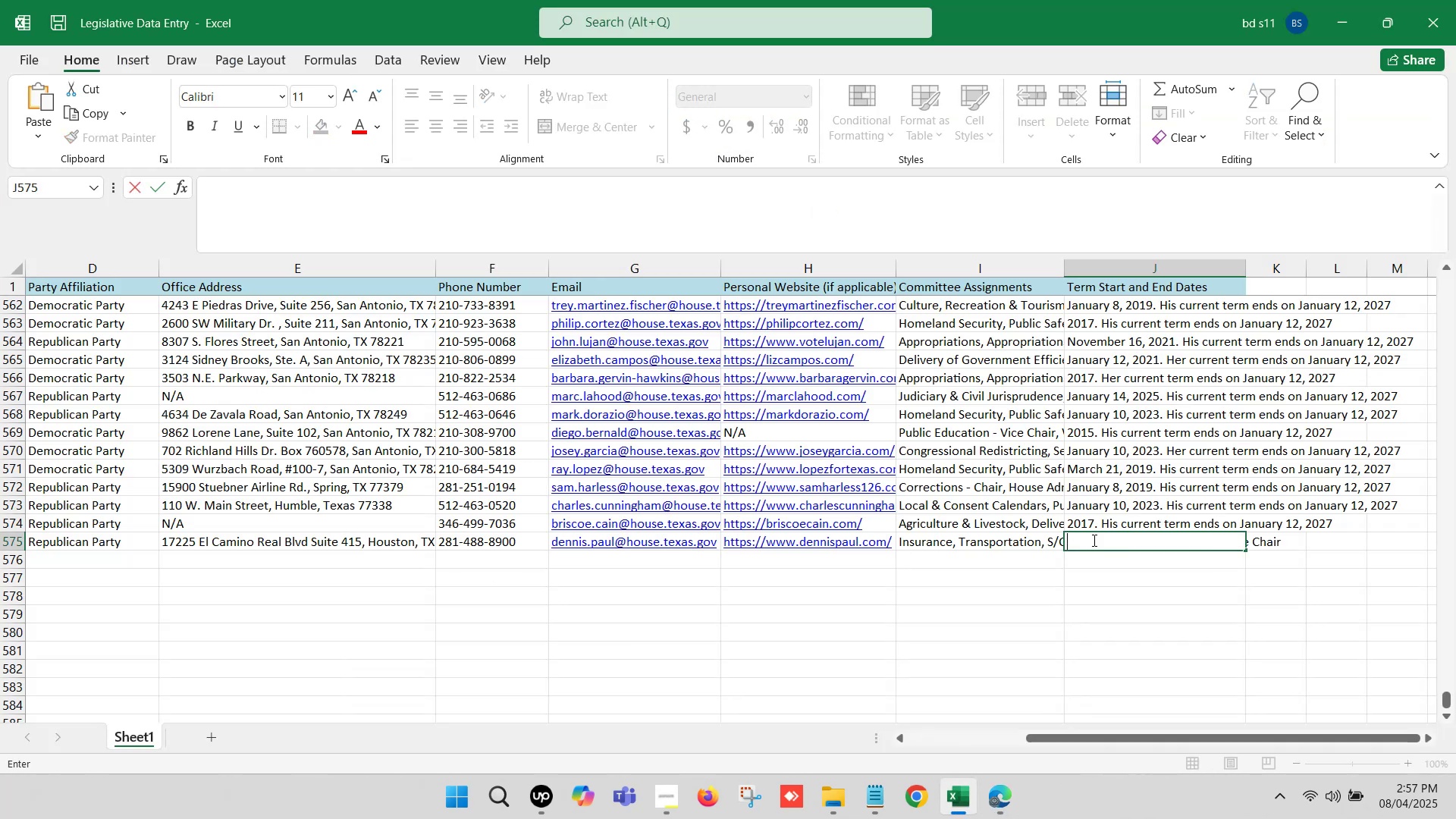 
key(Control+V)
 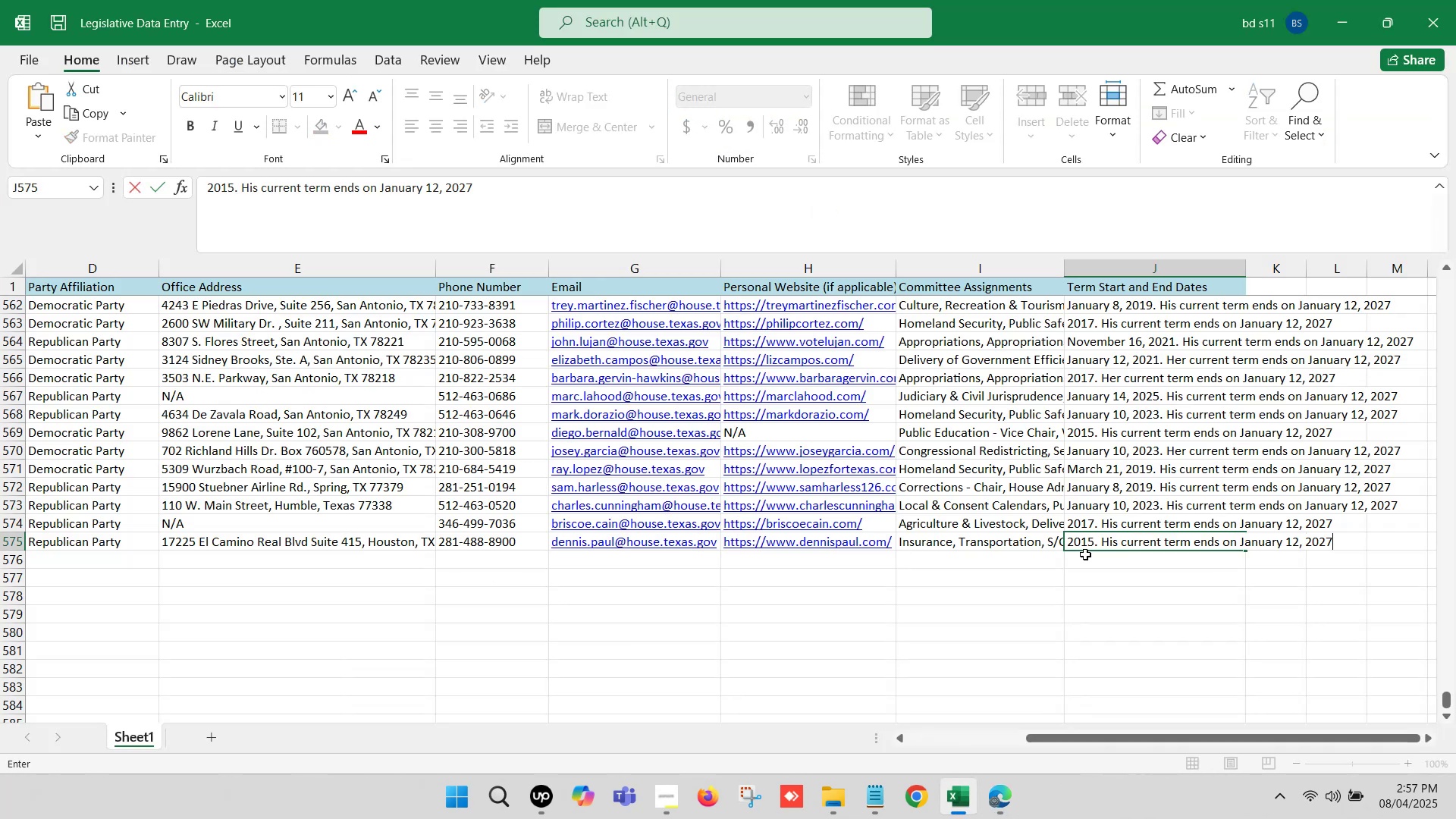 
left_click([1085, 554])
 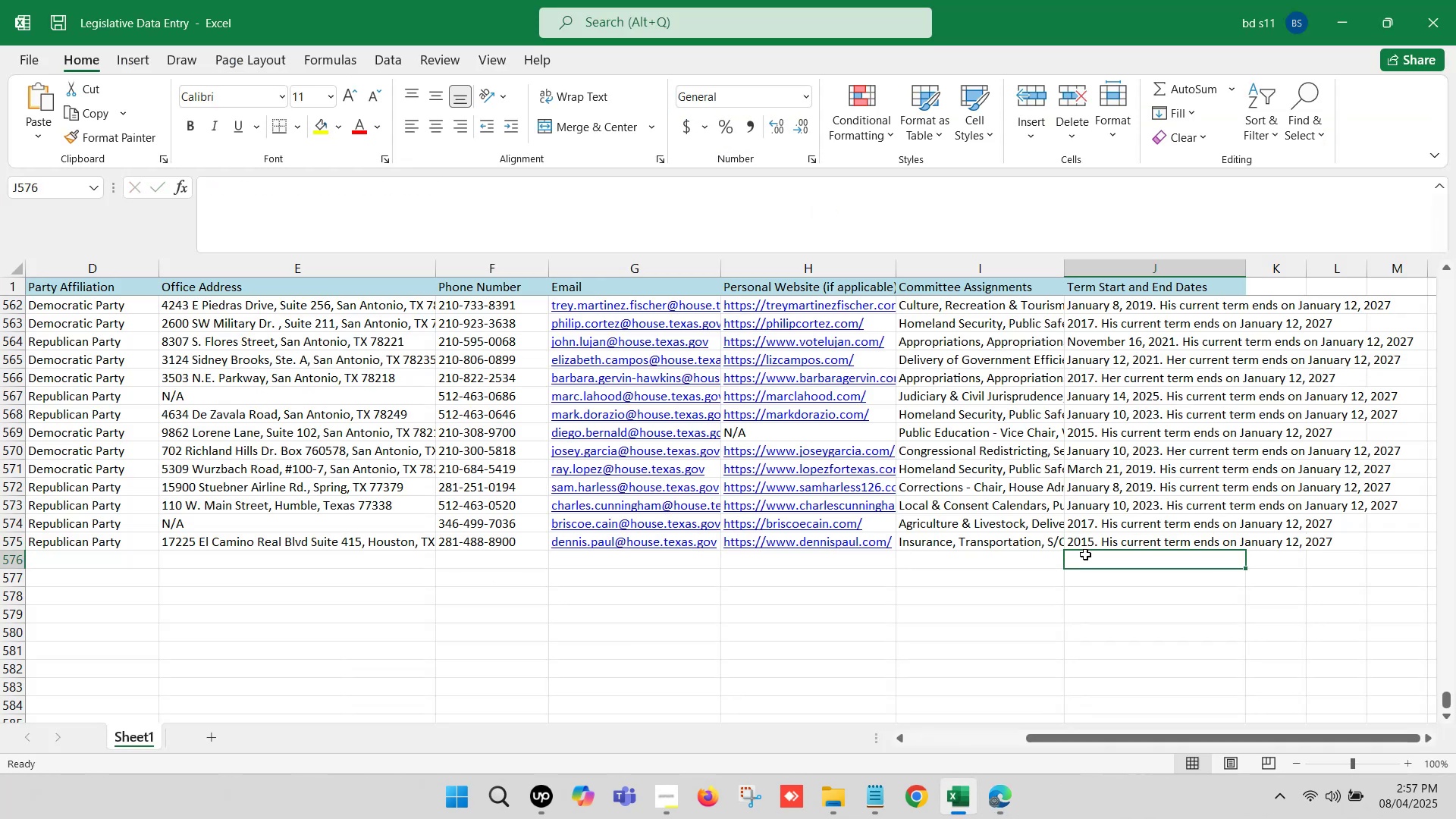 
key(Control+S)
 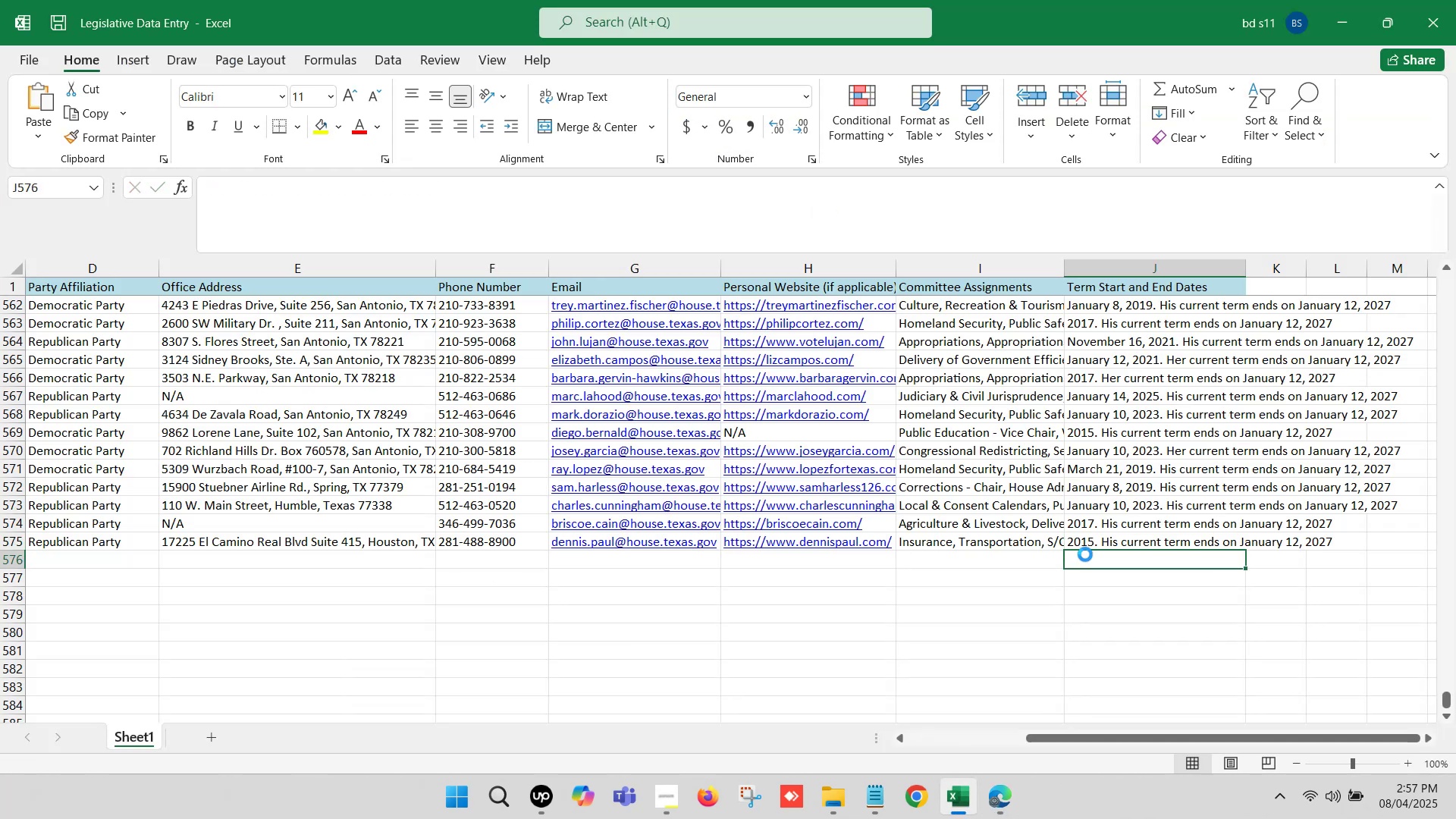 
key(Control+S)
 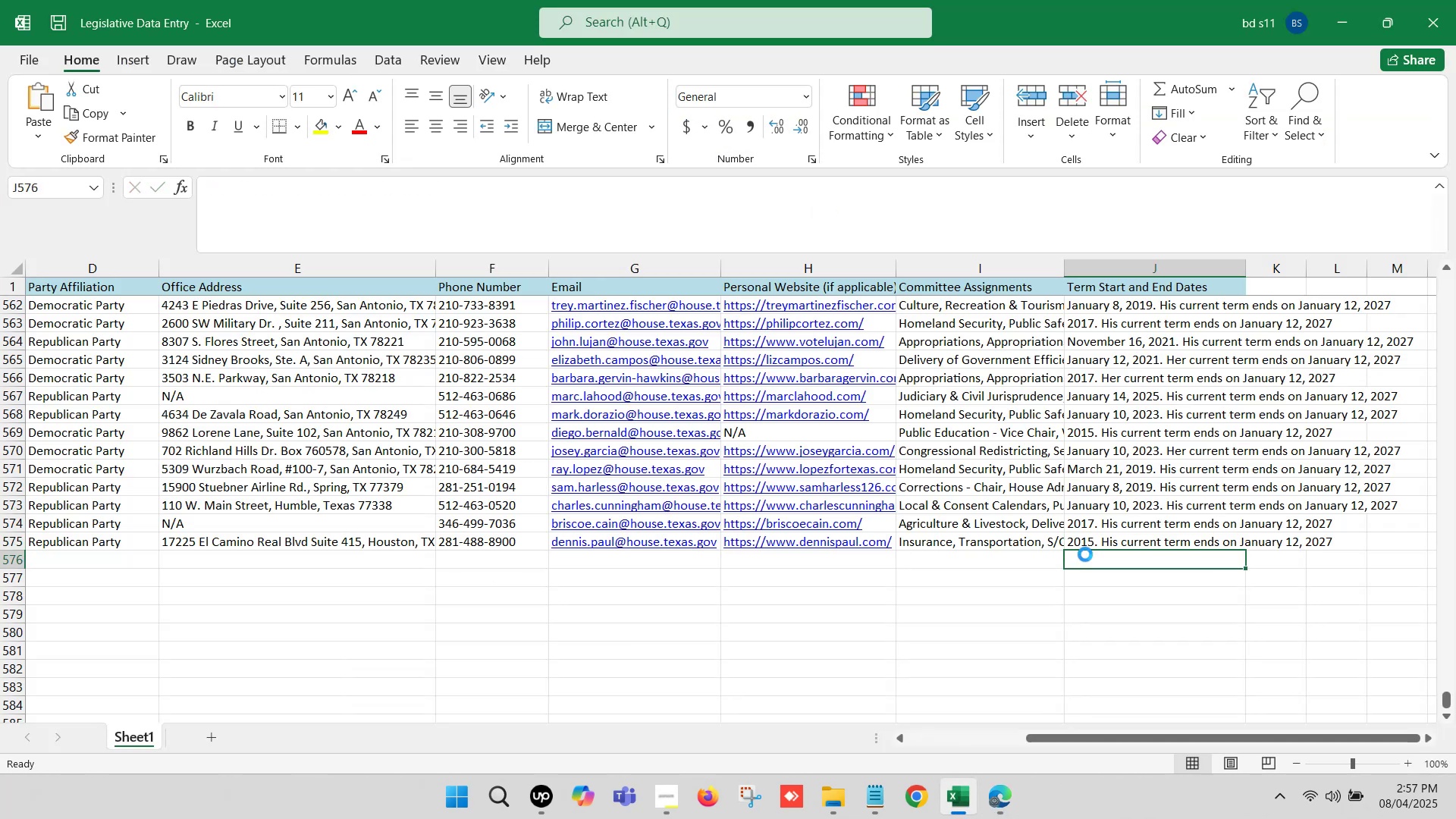 
hold_key(key=S, duration=0.97)
 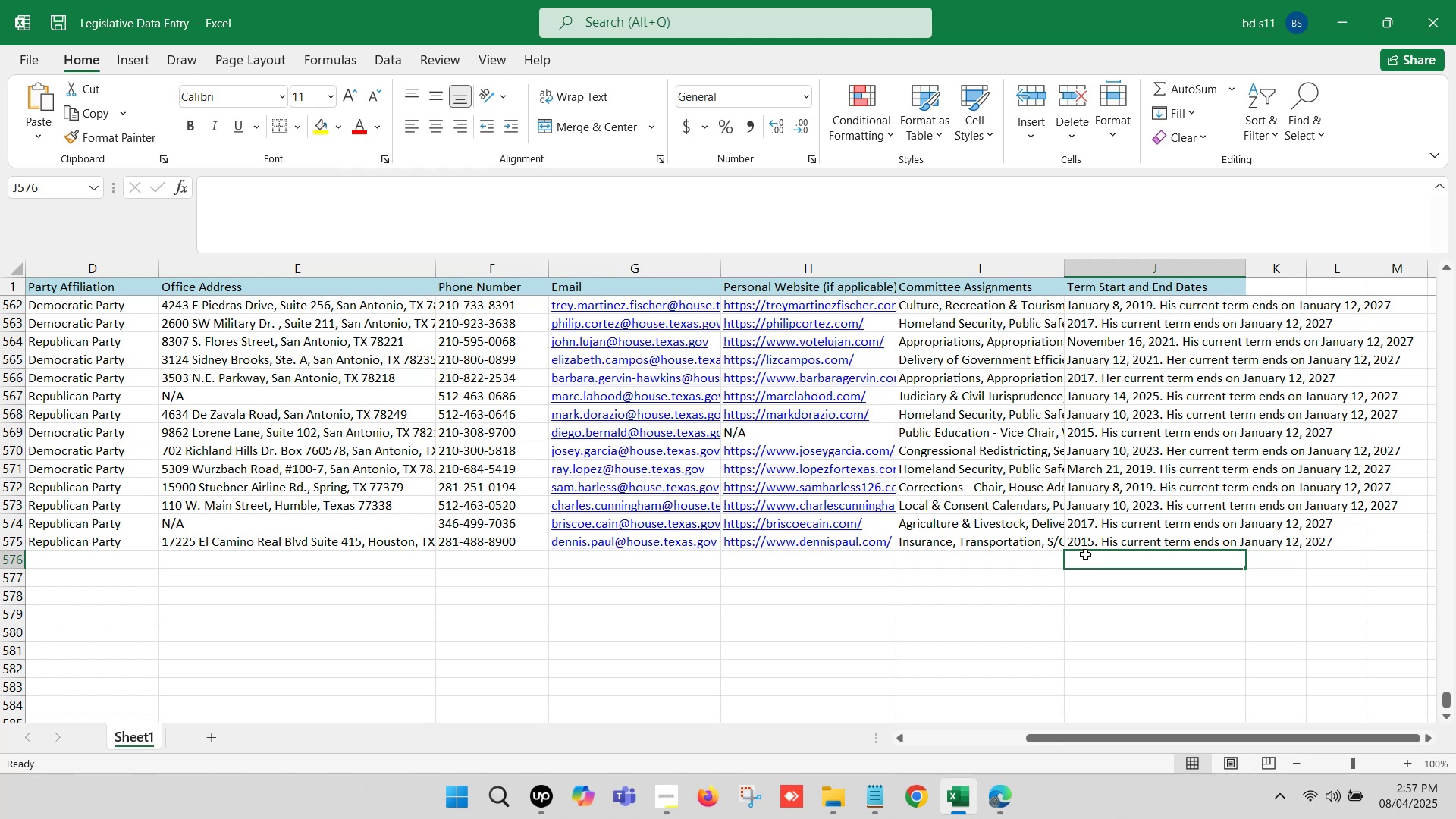 
hold_key(key=ArrowLeft, duration=1.21)
 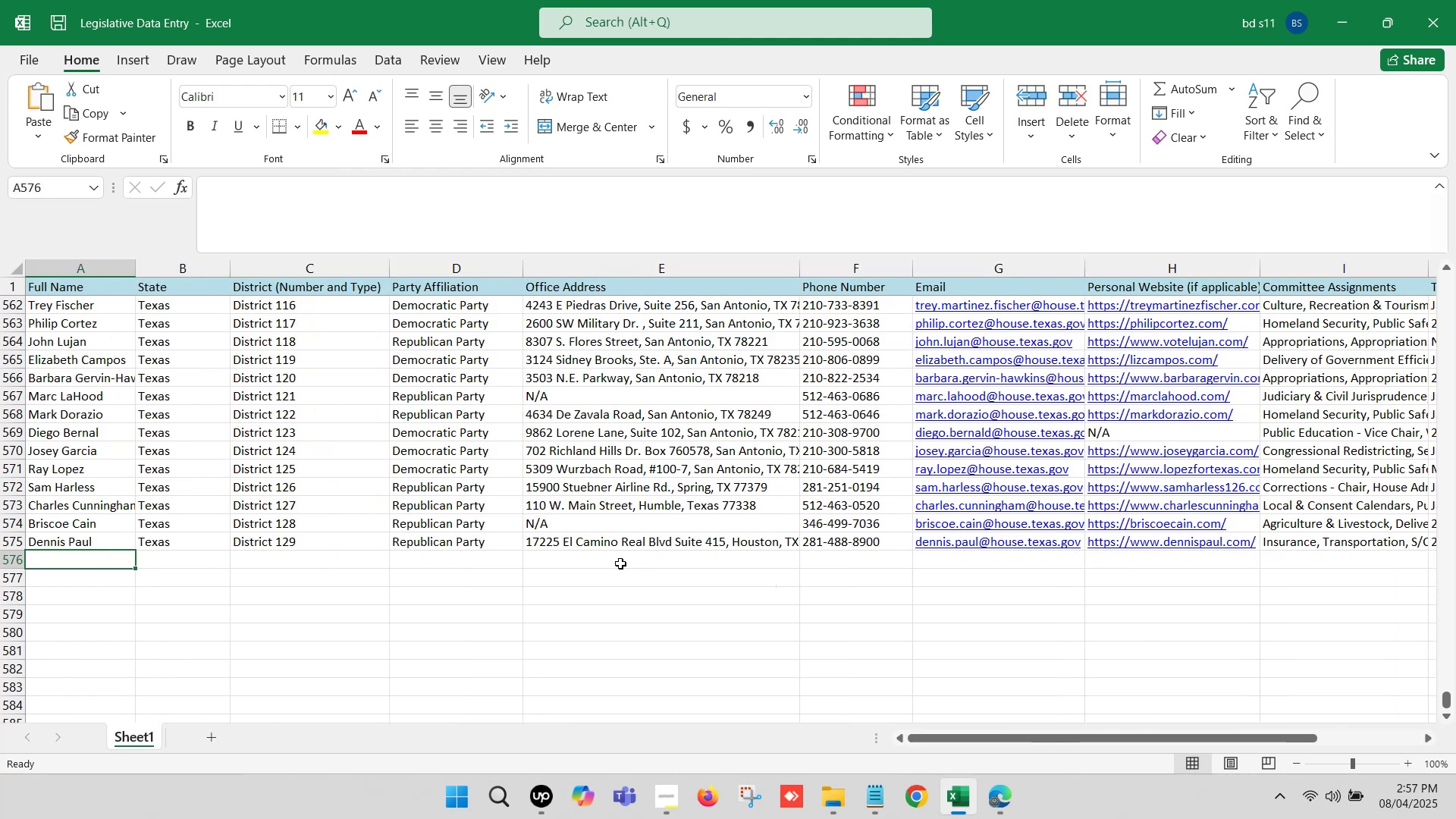 
scroll: coordinate [574, 557], scroll_direction: down, amount: 1.0
 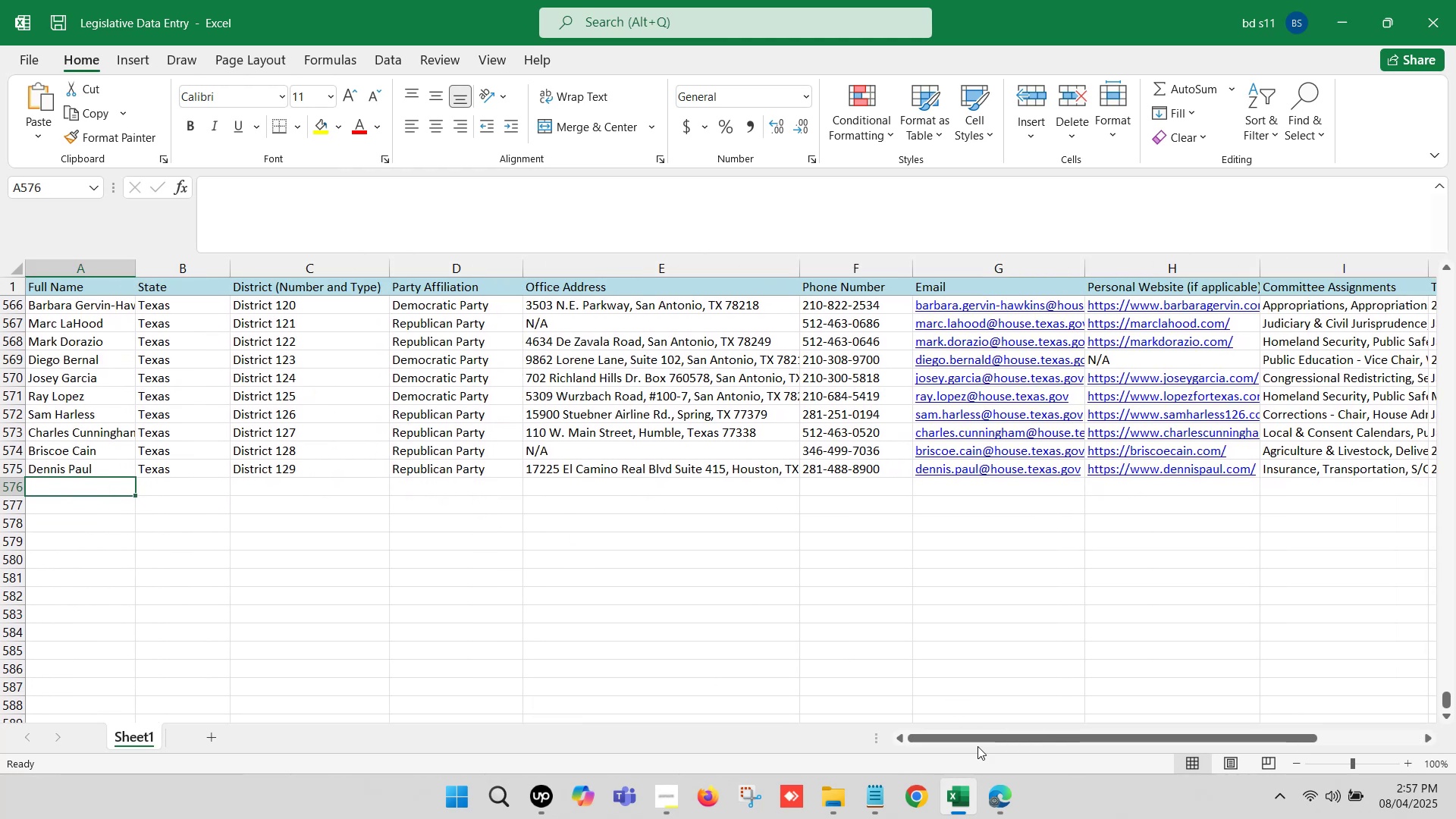 
left_click([993, 789])
 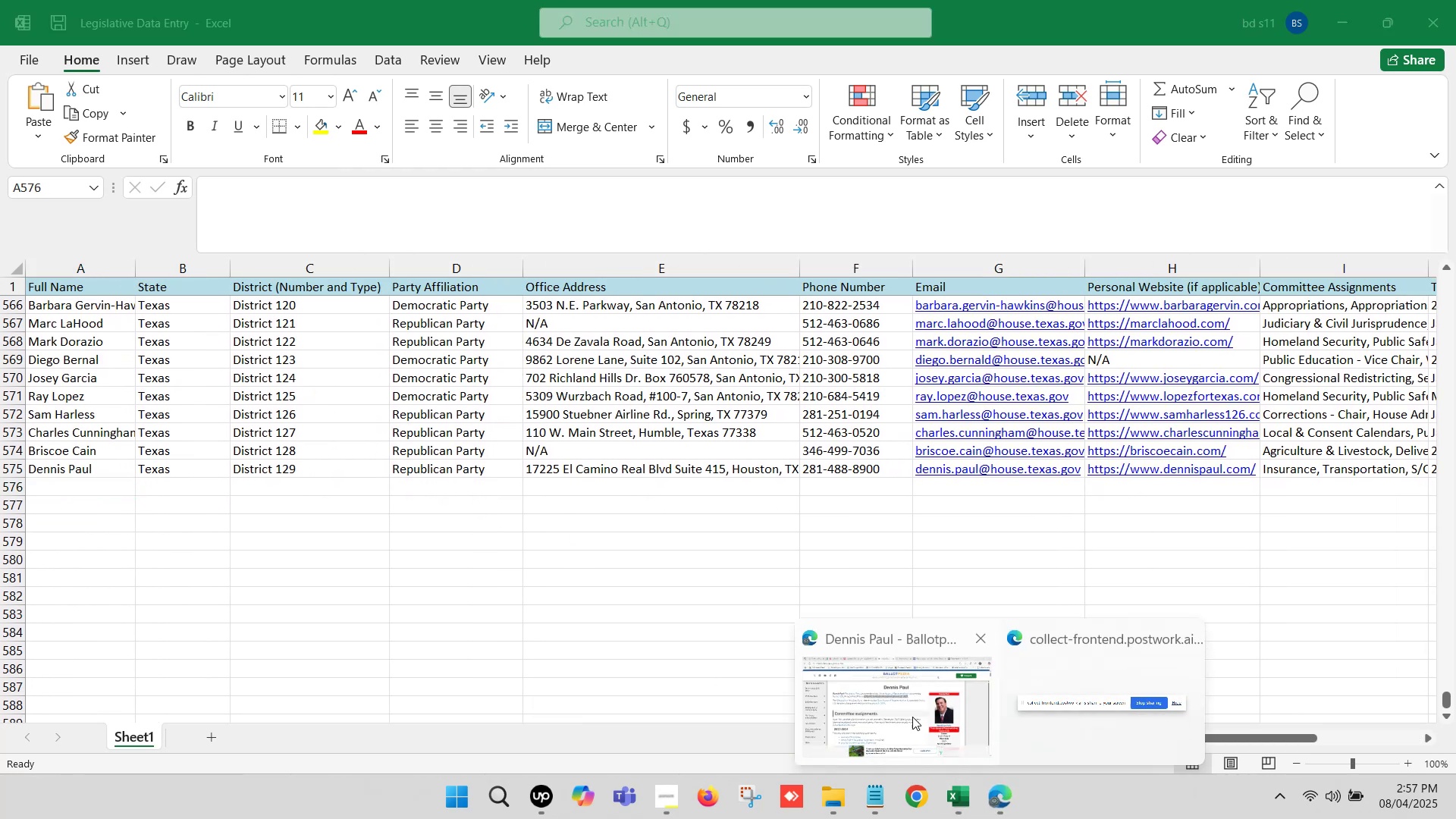 
left_click([896, 707])
 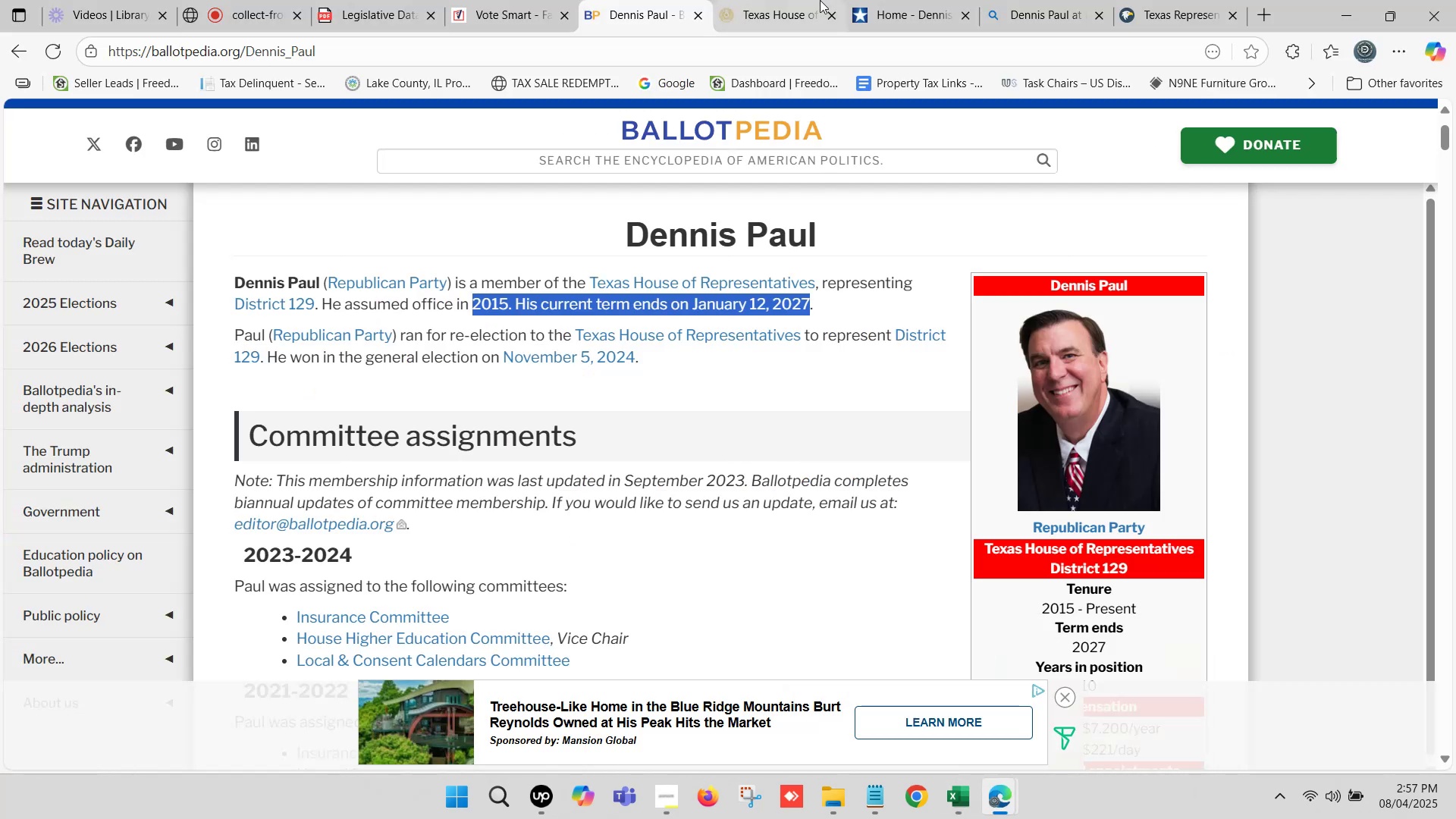 
left_click([820, 0])
 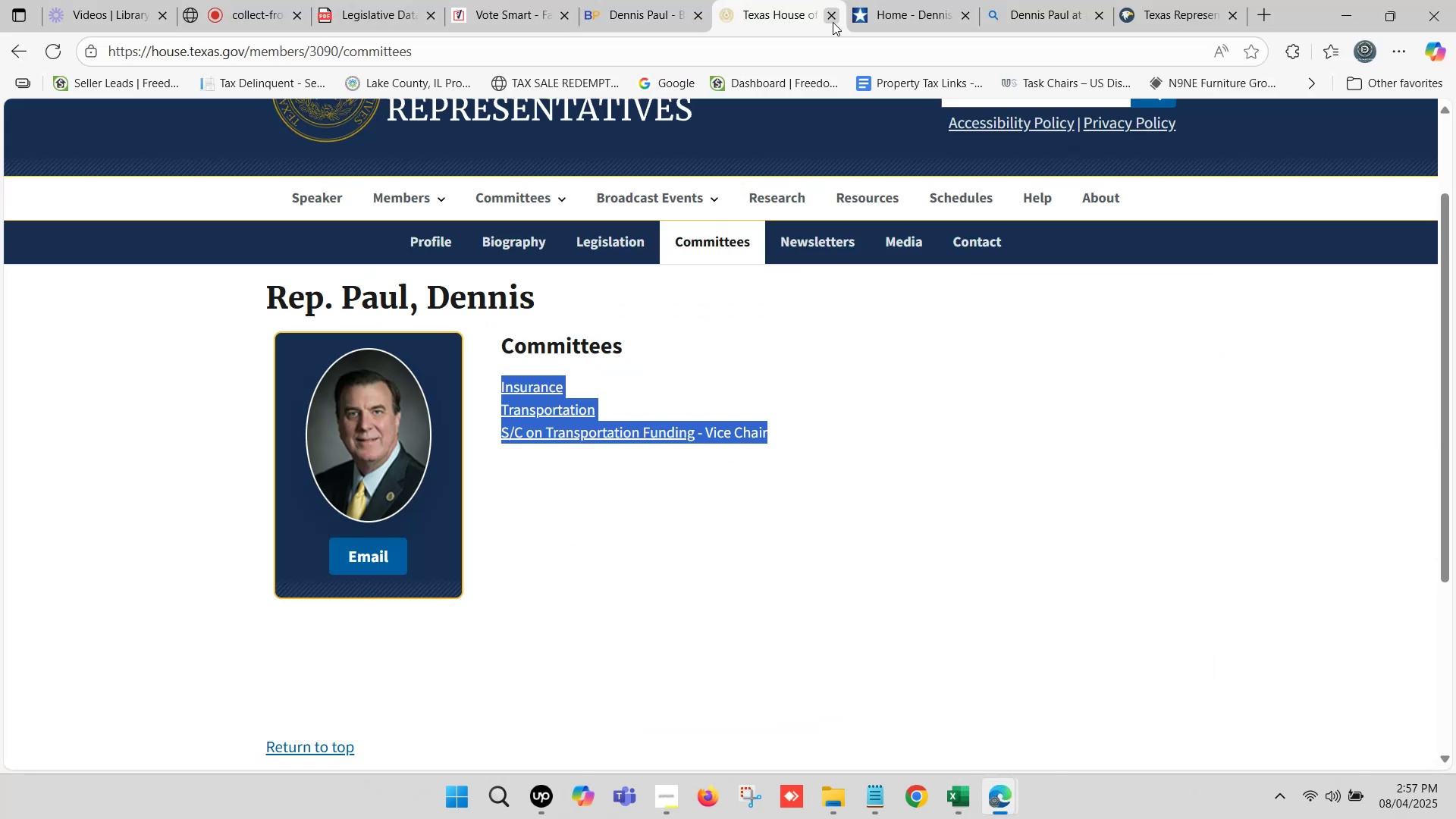 
left_click([833, 22])
 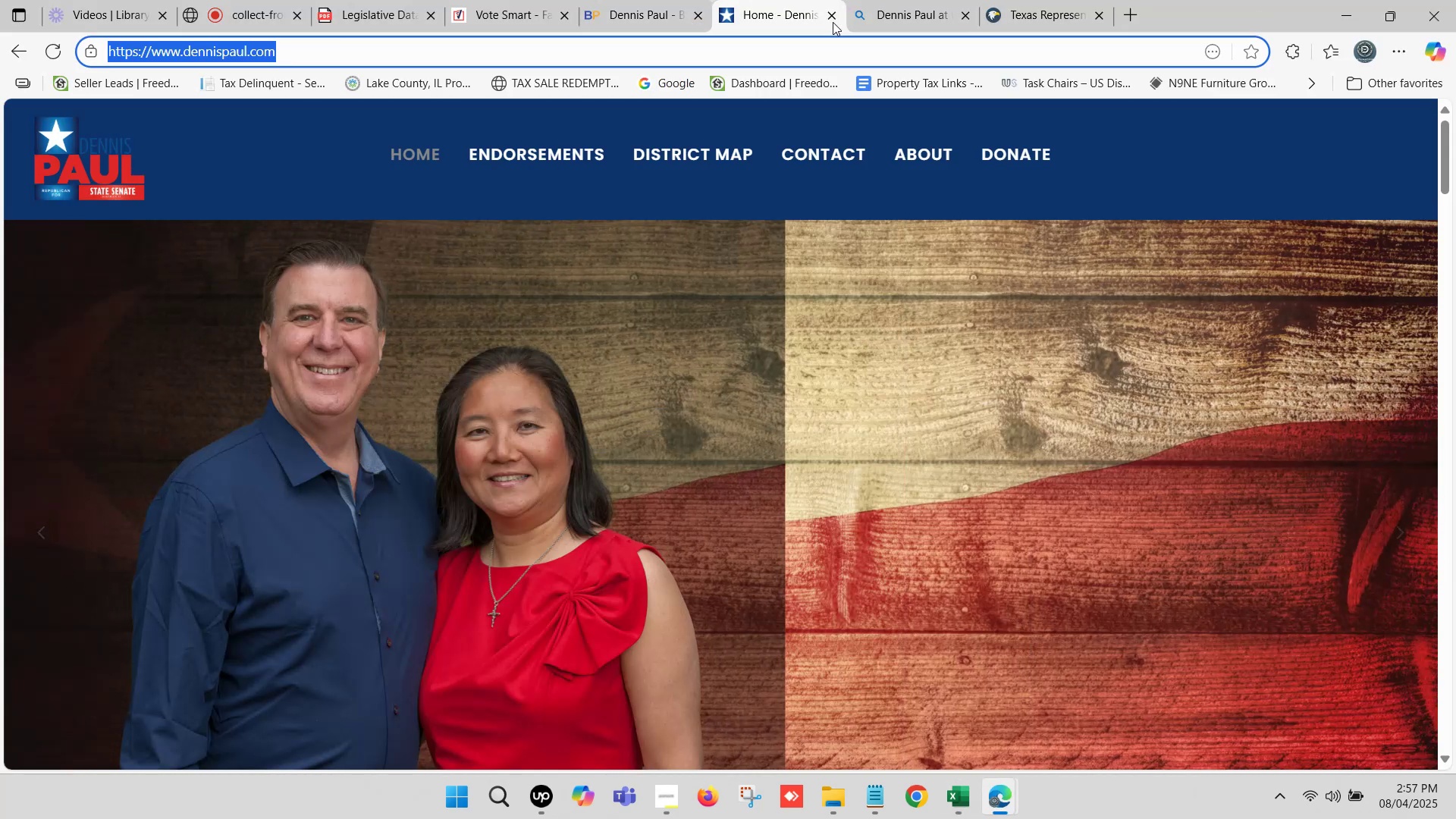 
left_click([833, 20])
 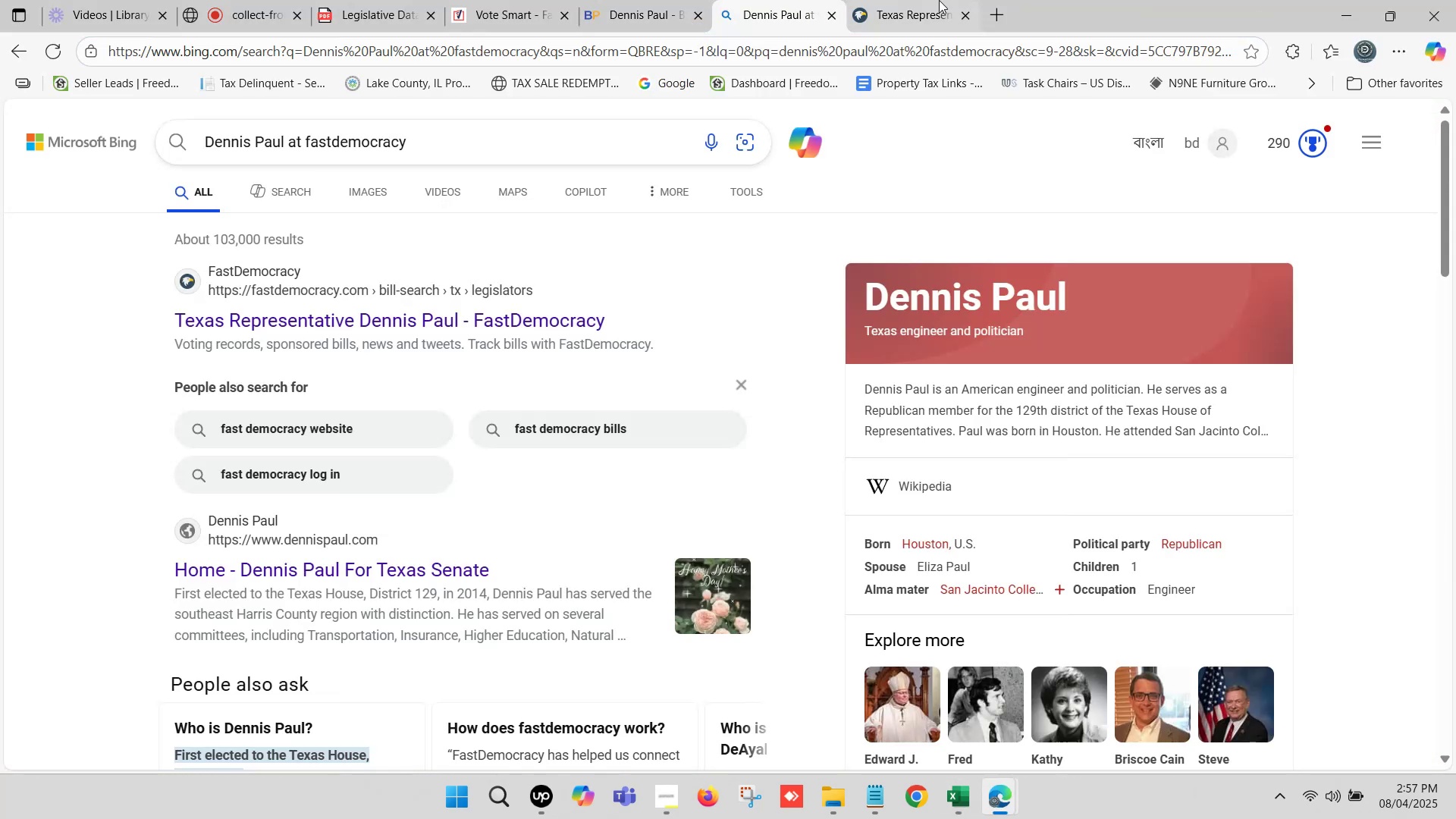 
left_click([941, 0])
 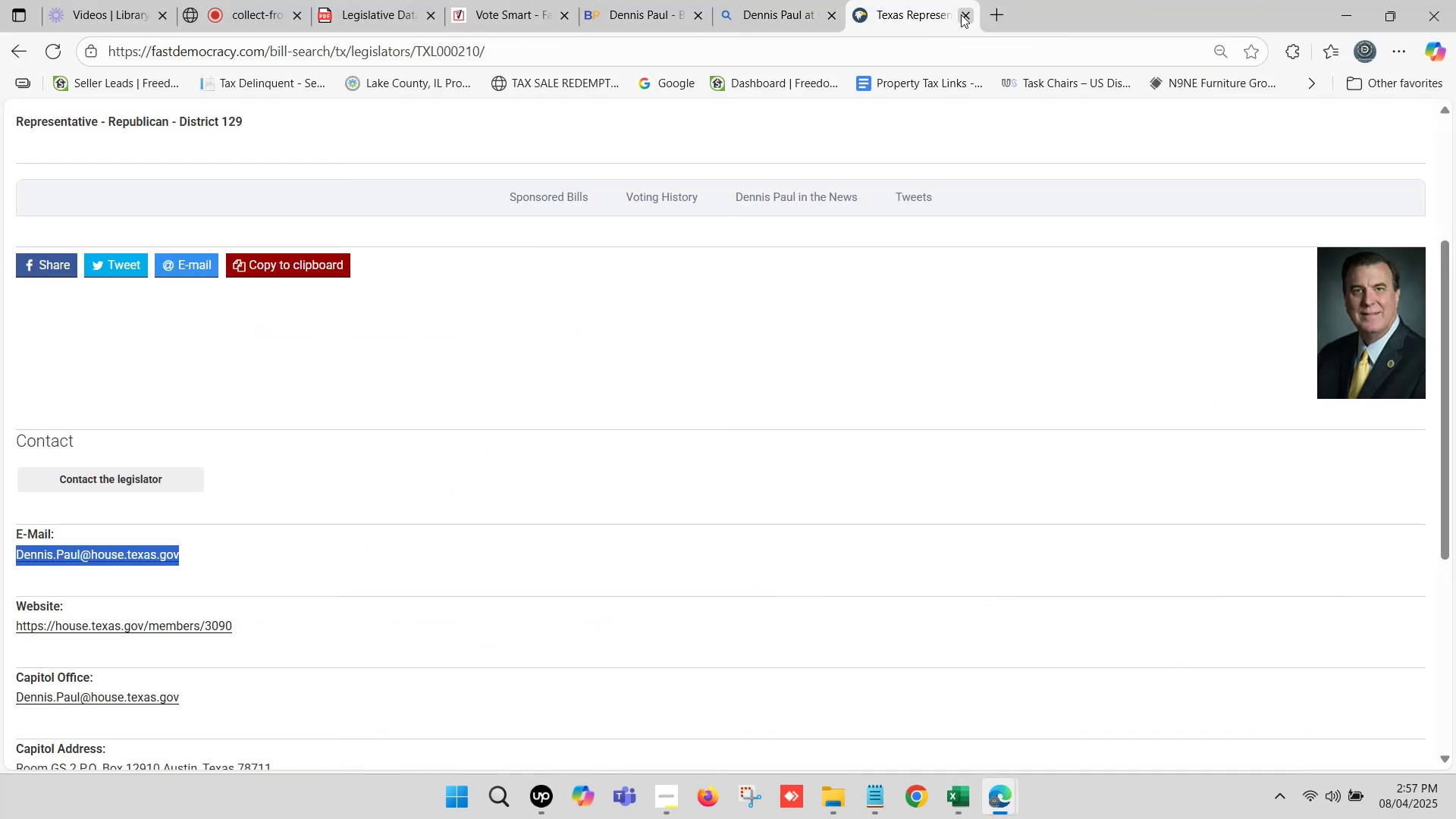 
left_click([961, 14])
 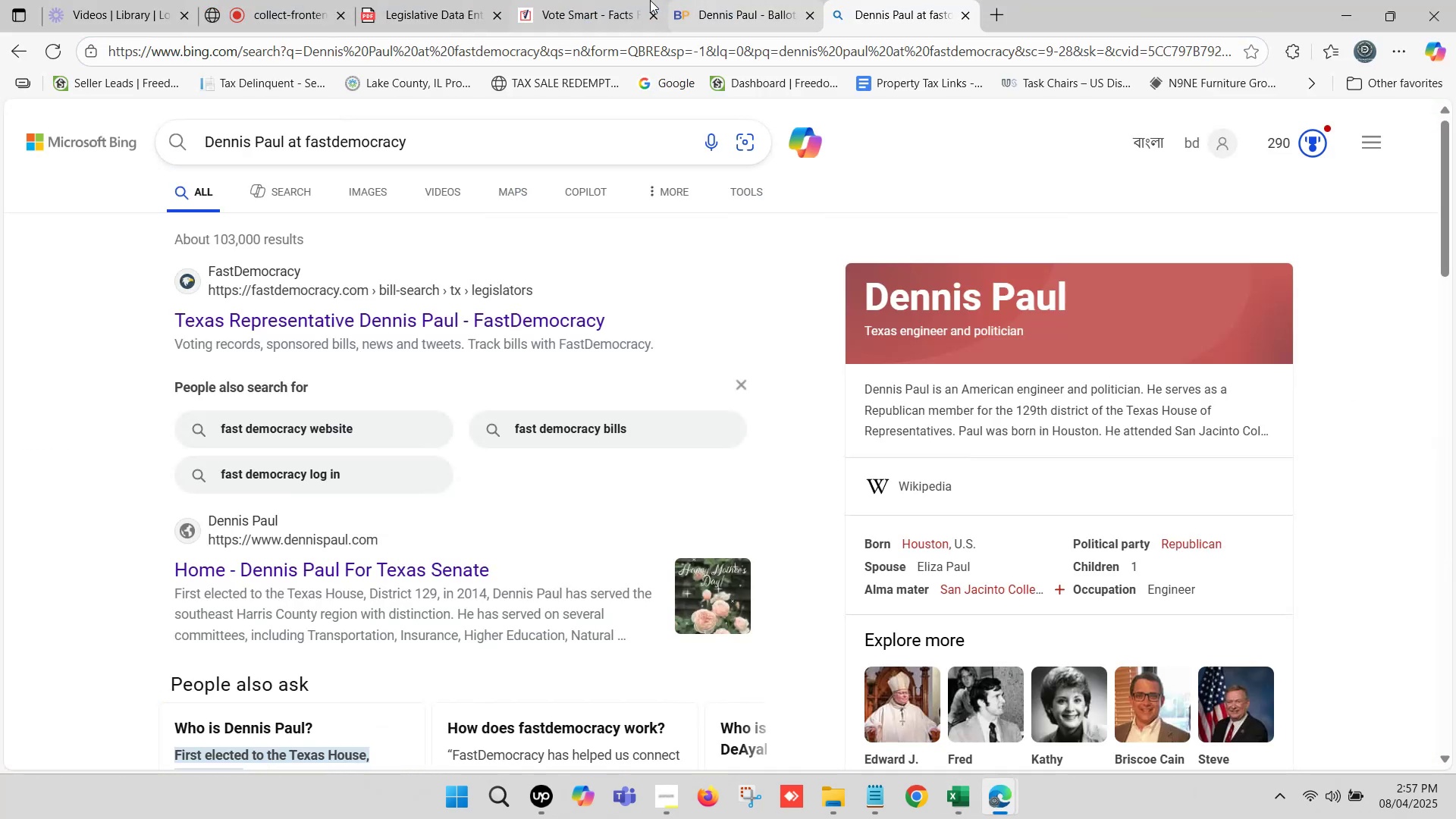 
left_click([631, 0])
 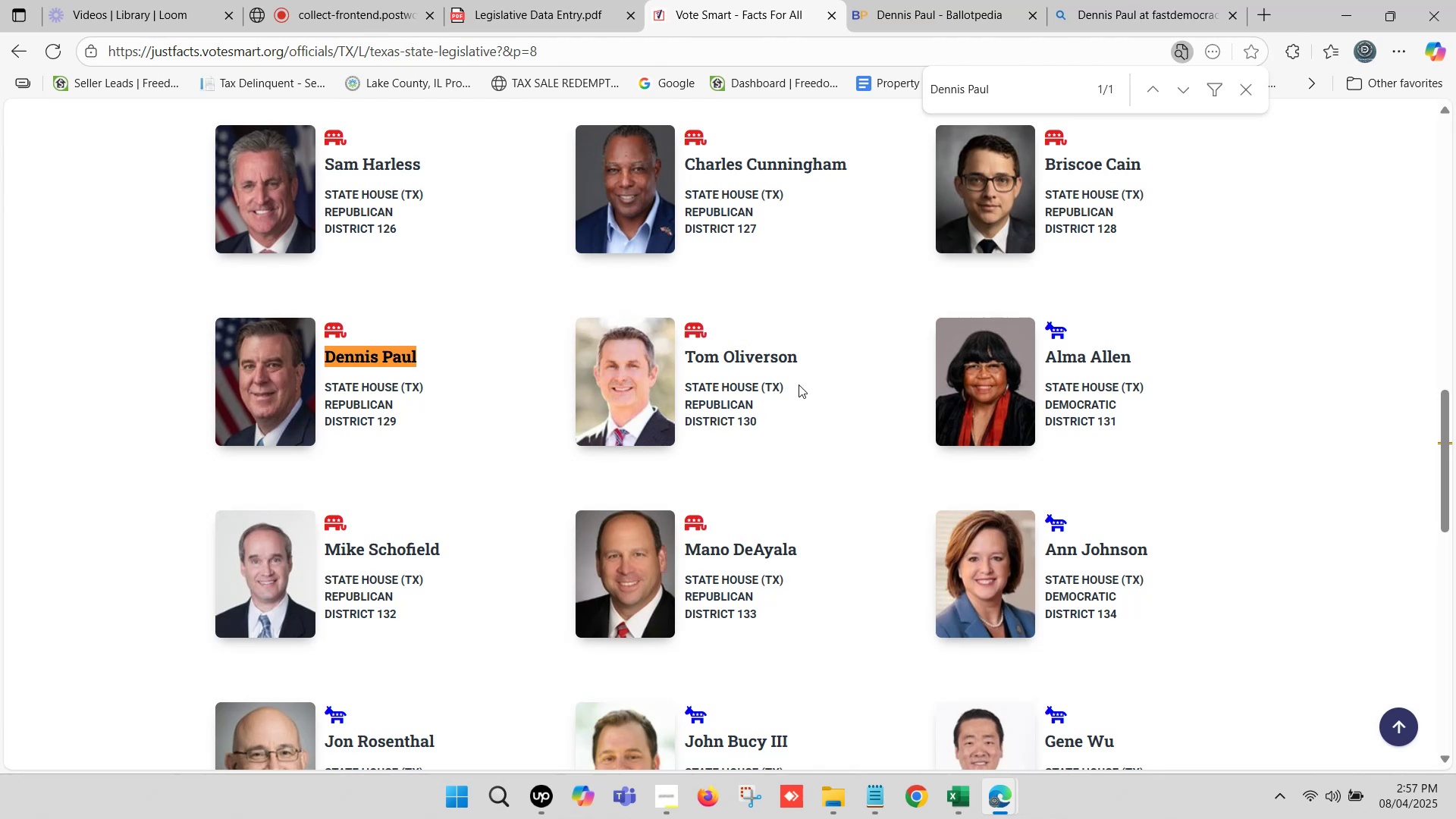 
left_click_drag(start_coordinate=[798, 353], to_coordinate=[686, 350])
 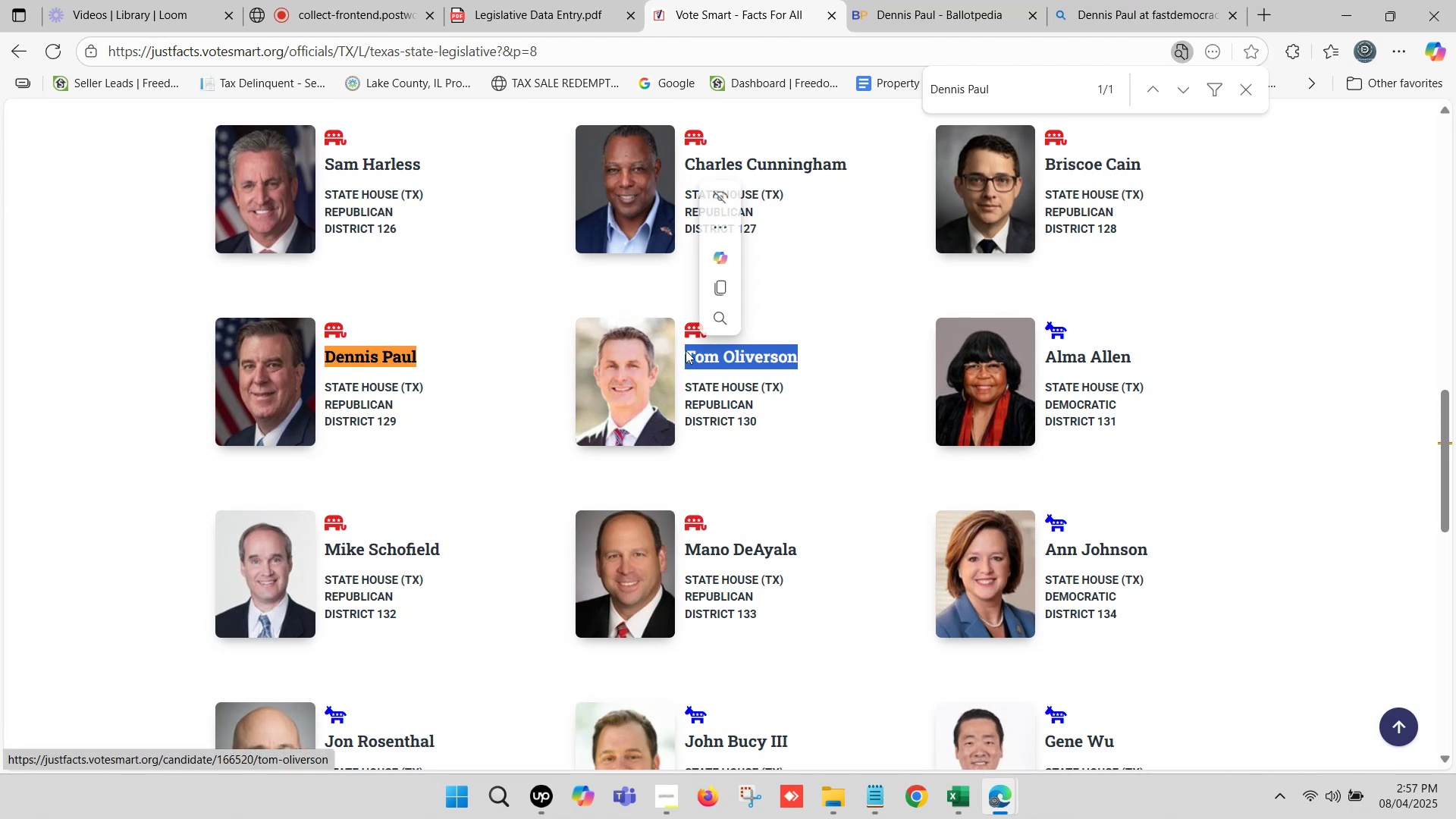 
key(Control+C)
 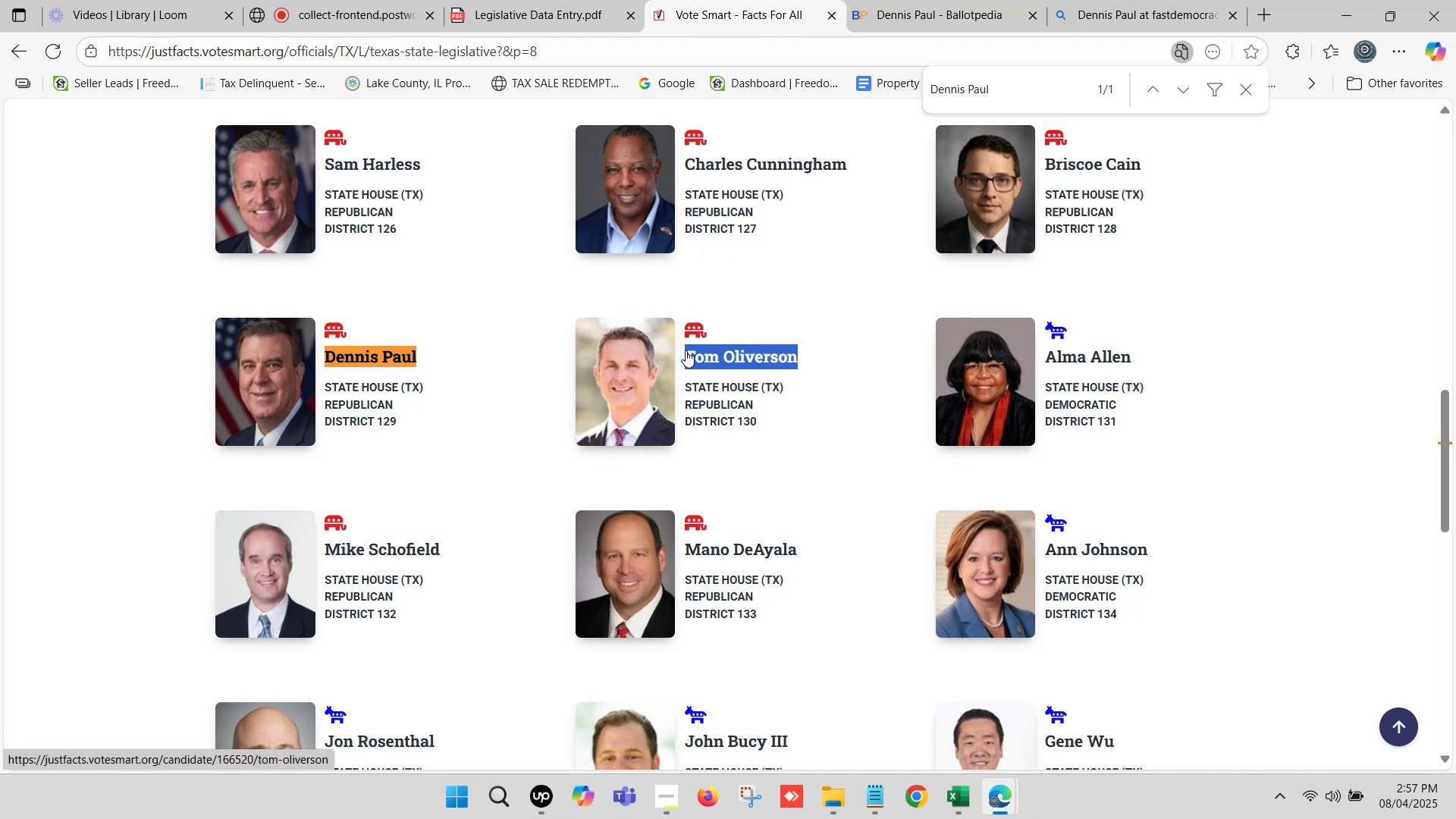 
key(Control+F)
 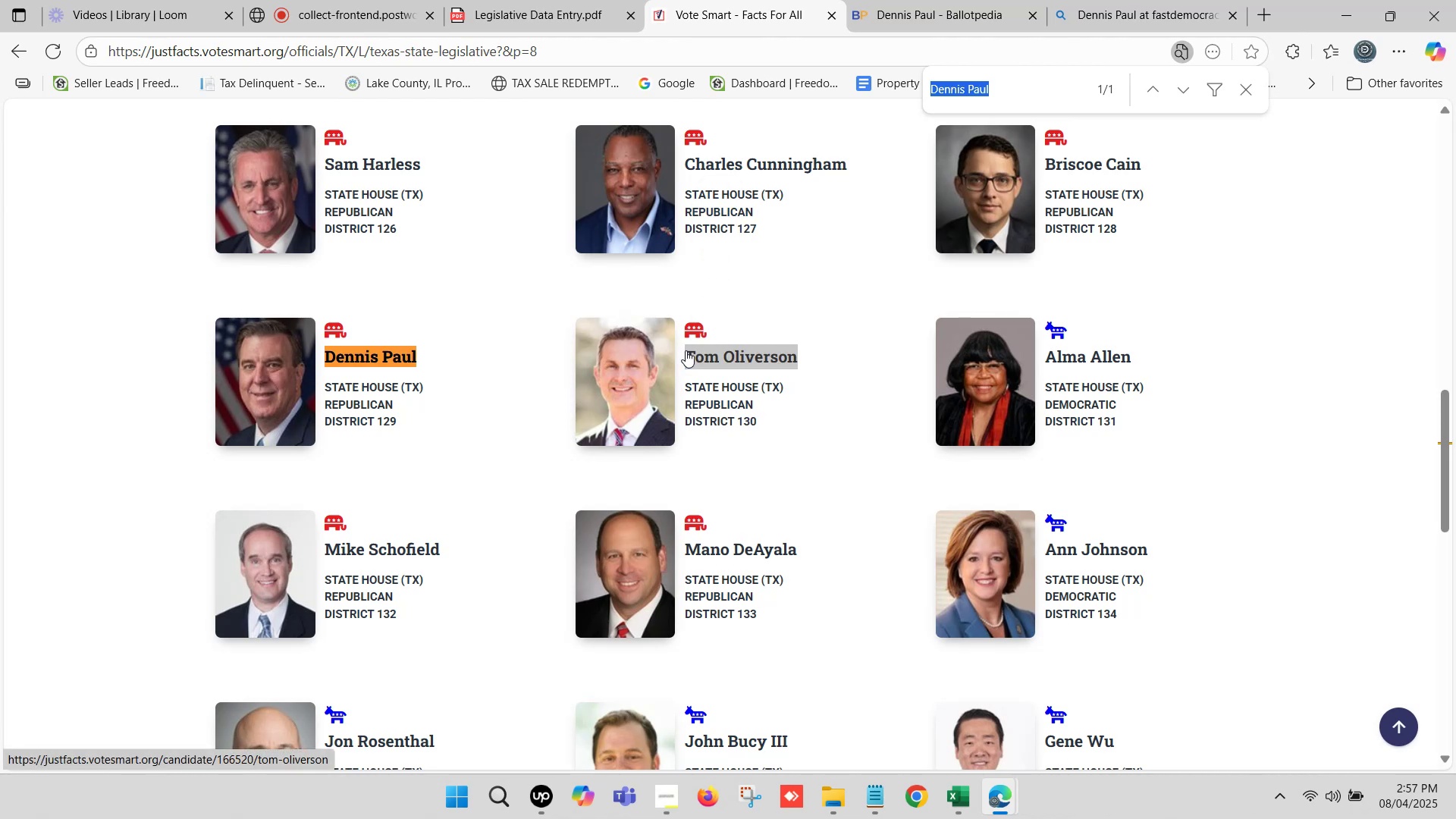 
key(Control+V)
 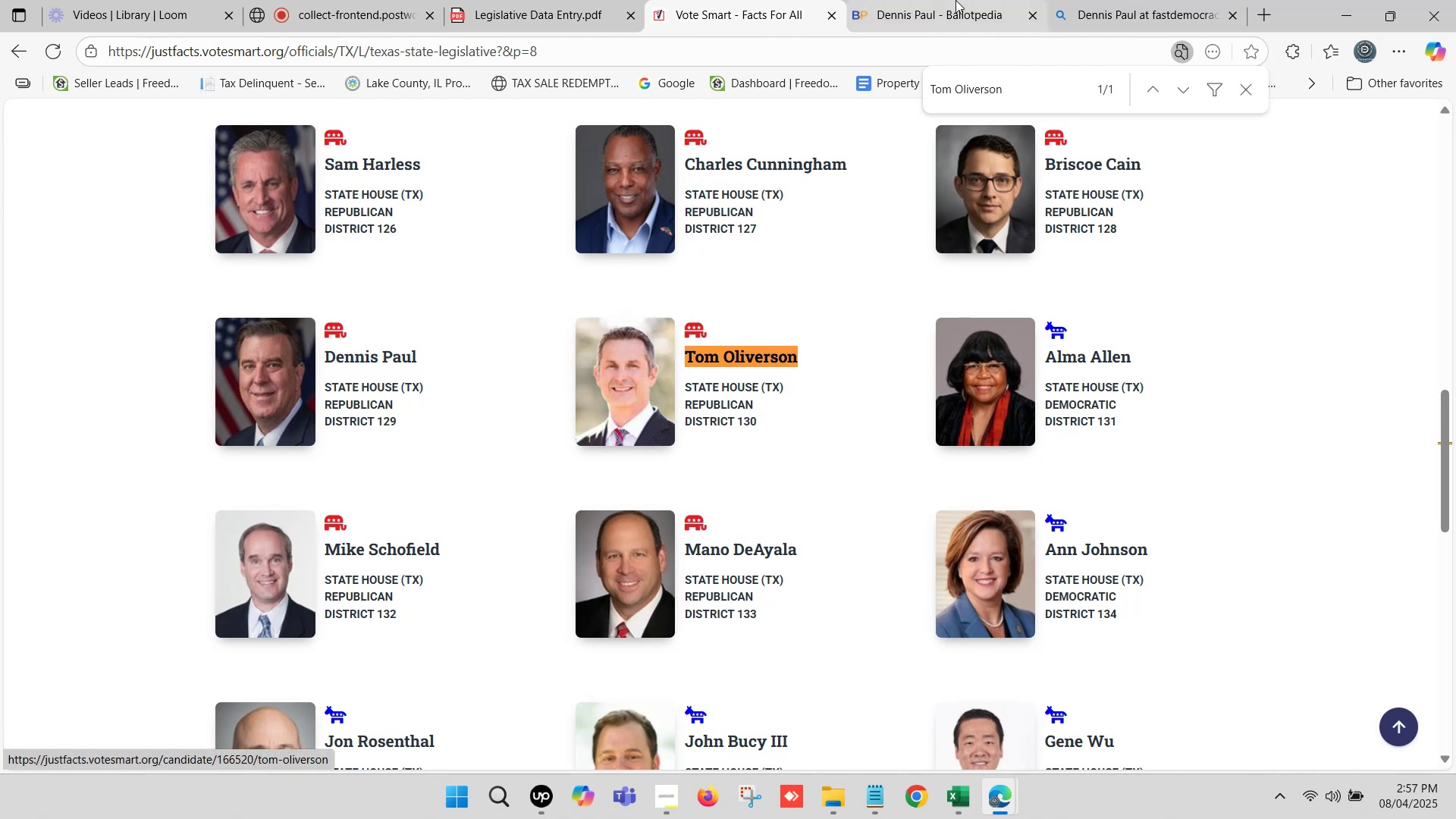 
left_click([940, 0])
 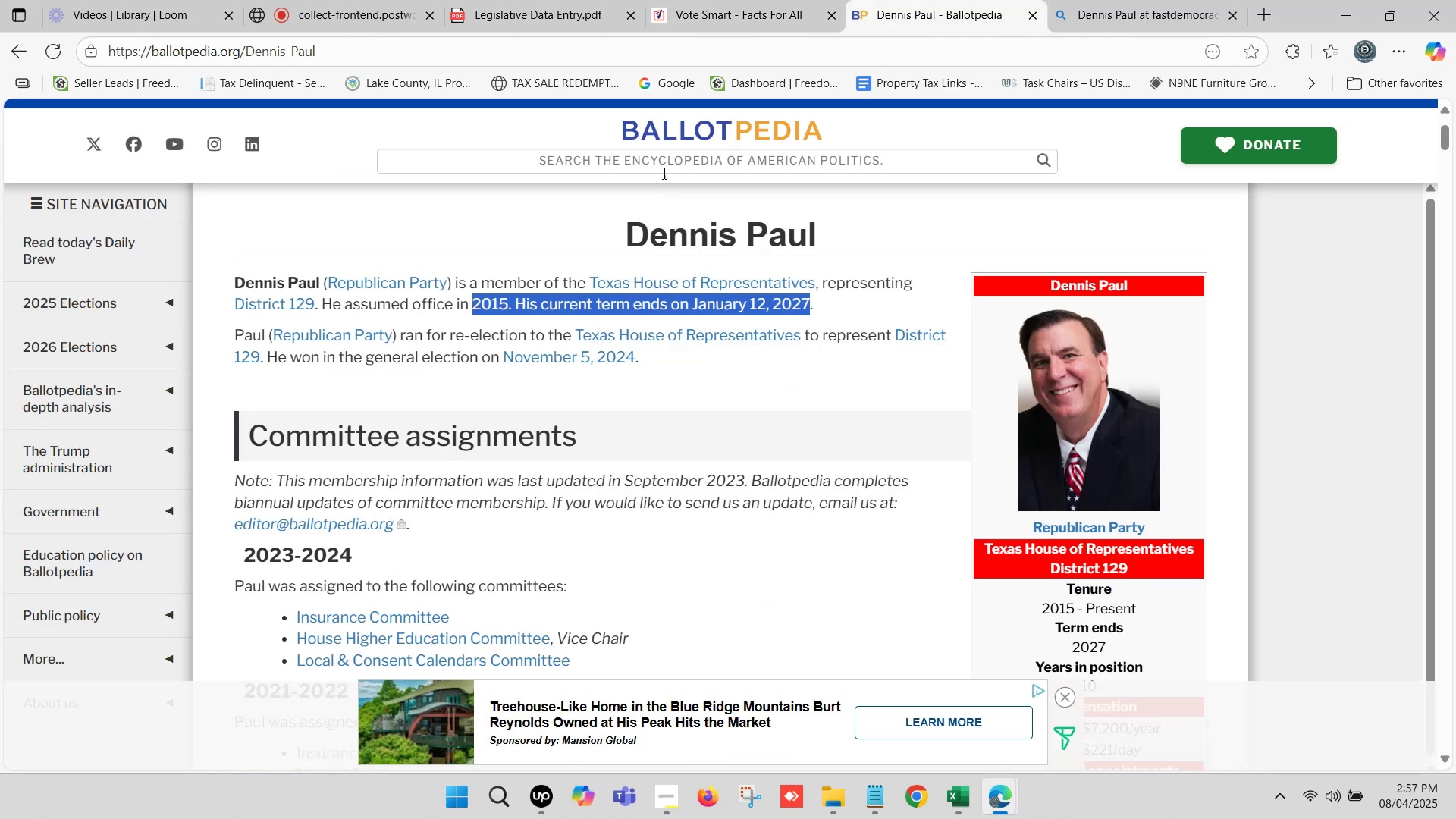 
left_click([661, 158])
 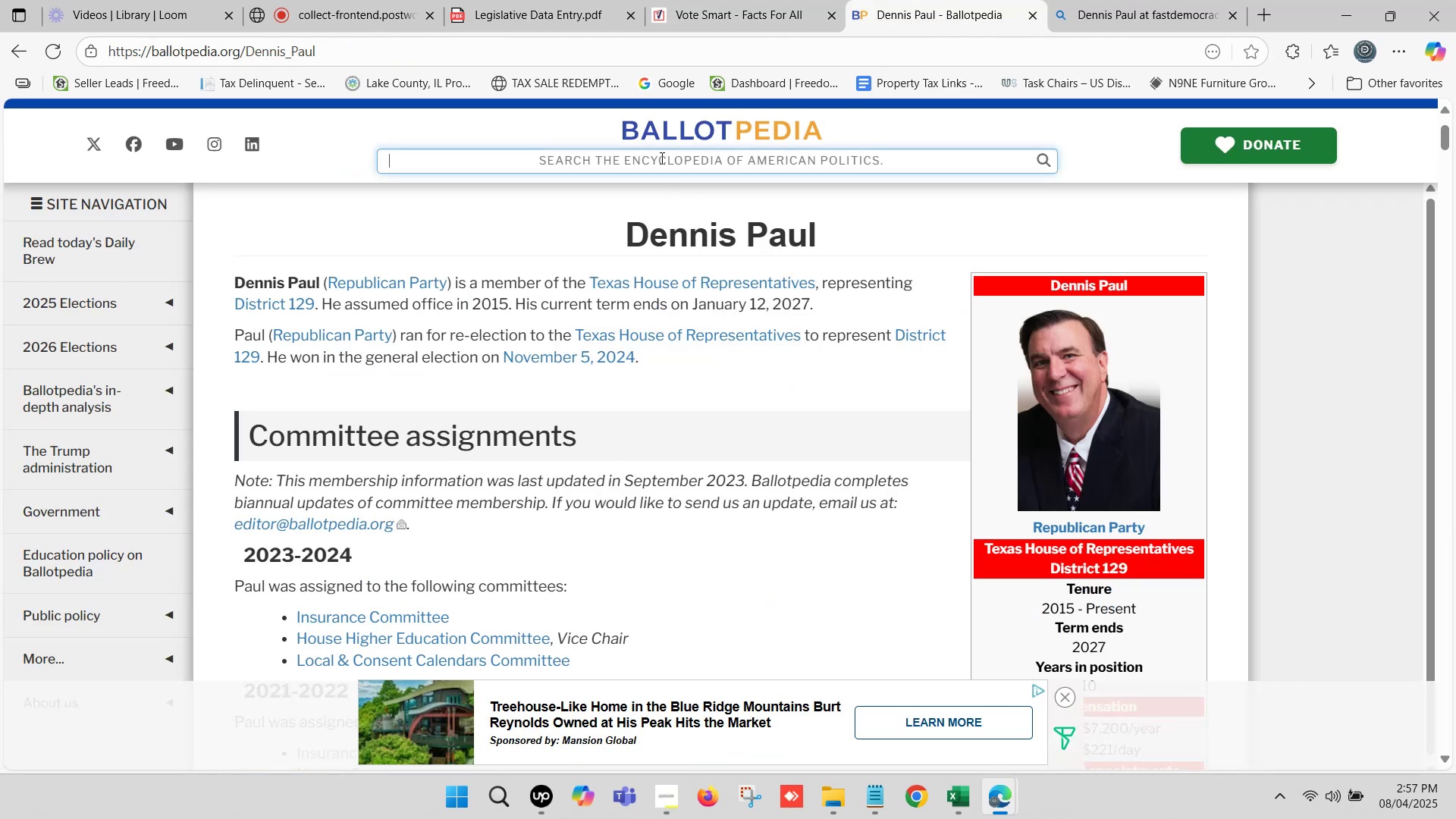 
key(Control+ControlLeft)
 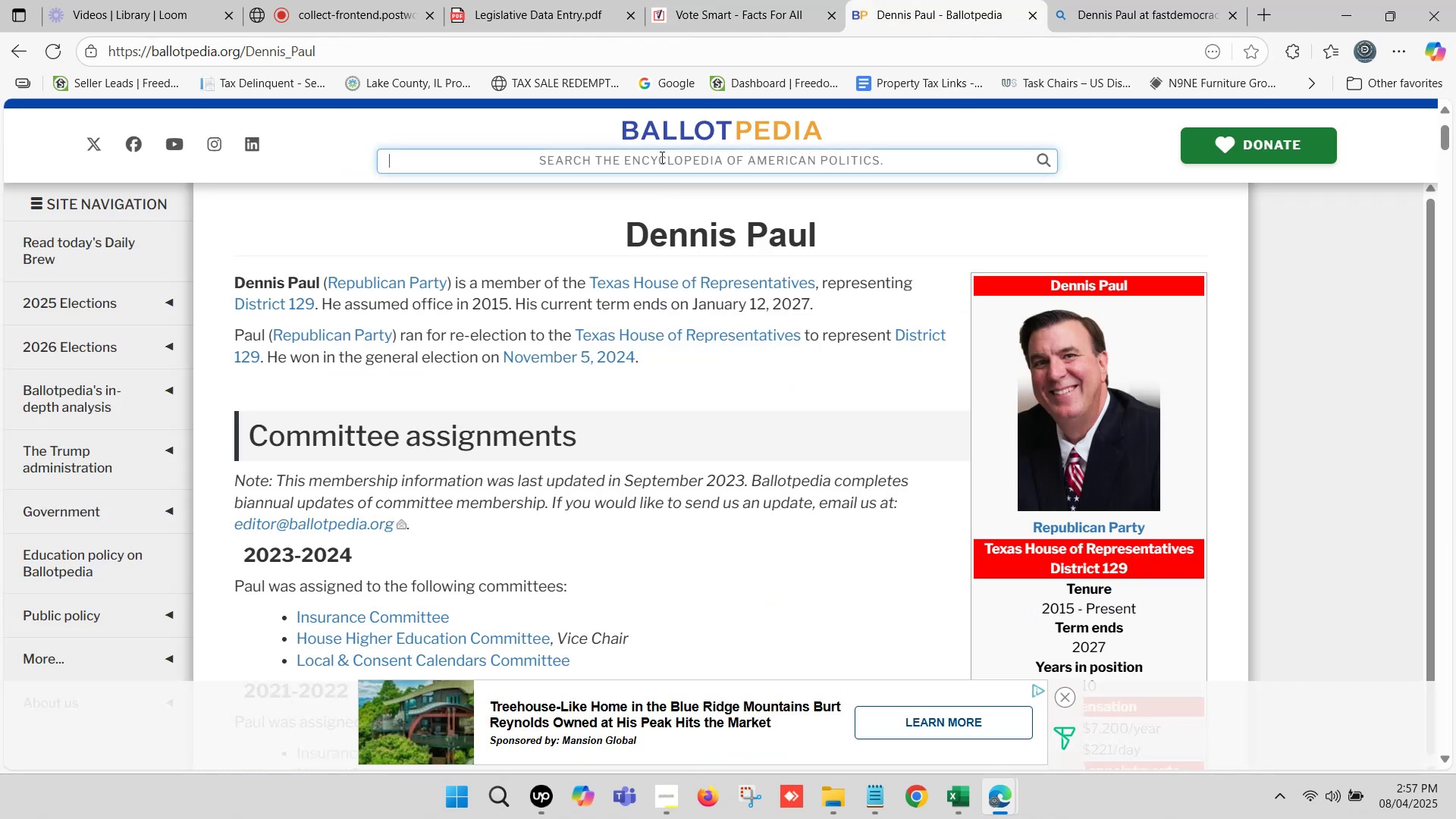 
key(Control+V)
 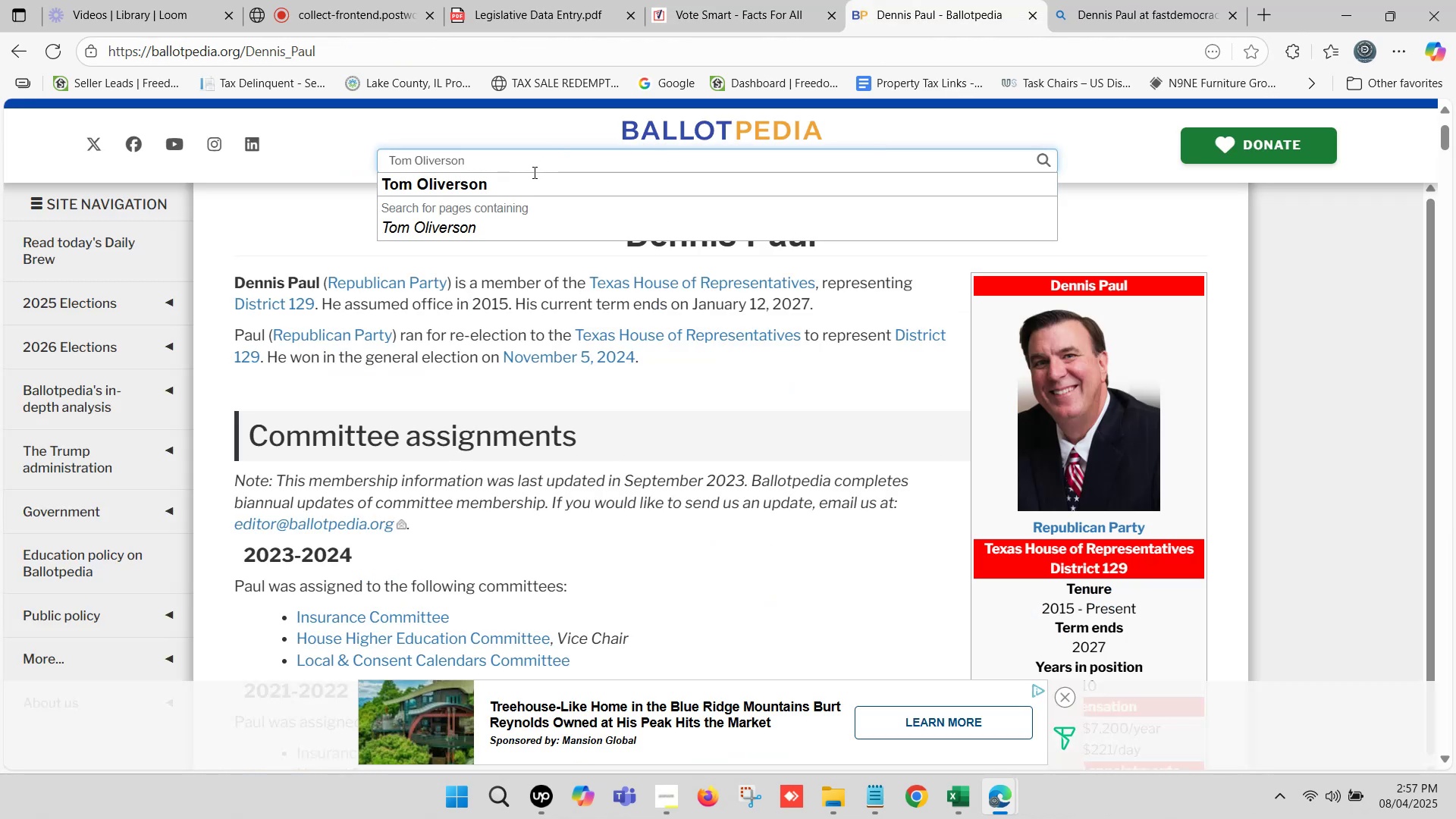 
left_click([520, 184])
 